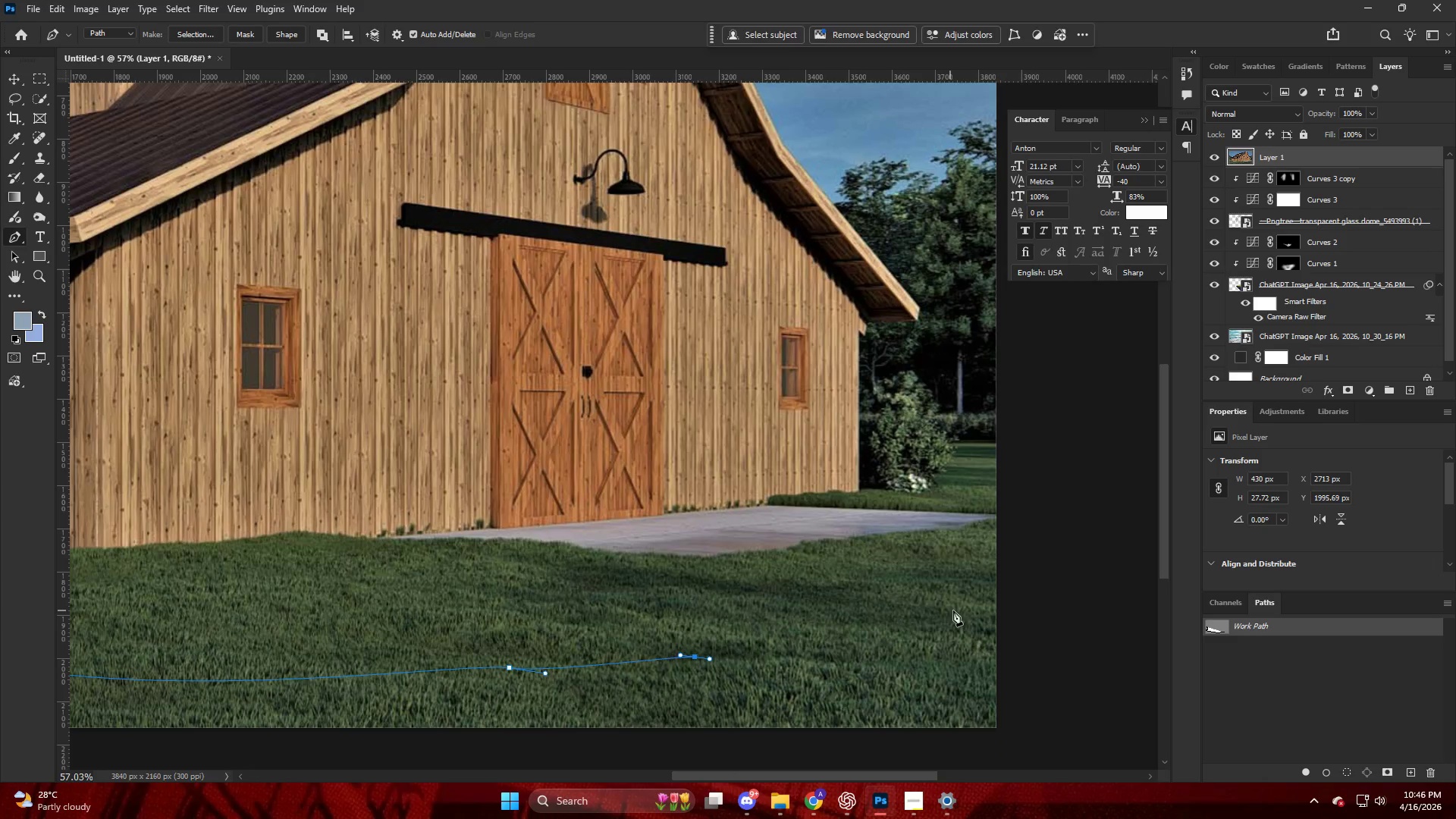 
scroll: coordinate [946, 661], scroll_direction: down, amount: 13.0
 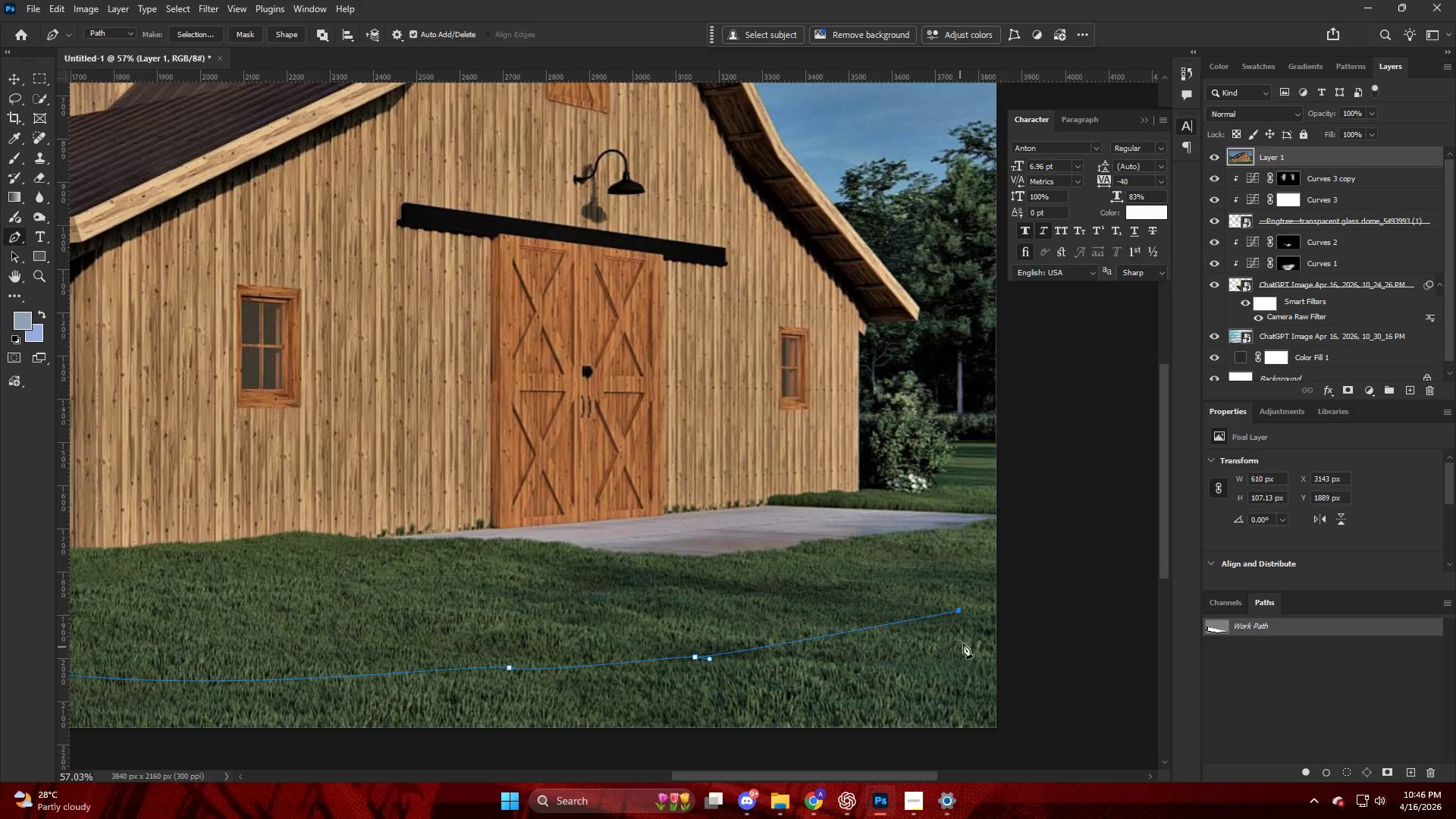 
left_click_drag(start_coordinate=[959, 611], to_coordinate=[986, 613])
 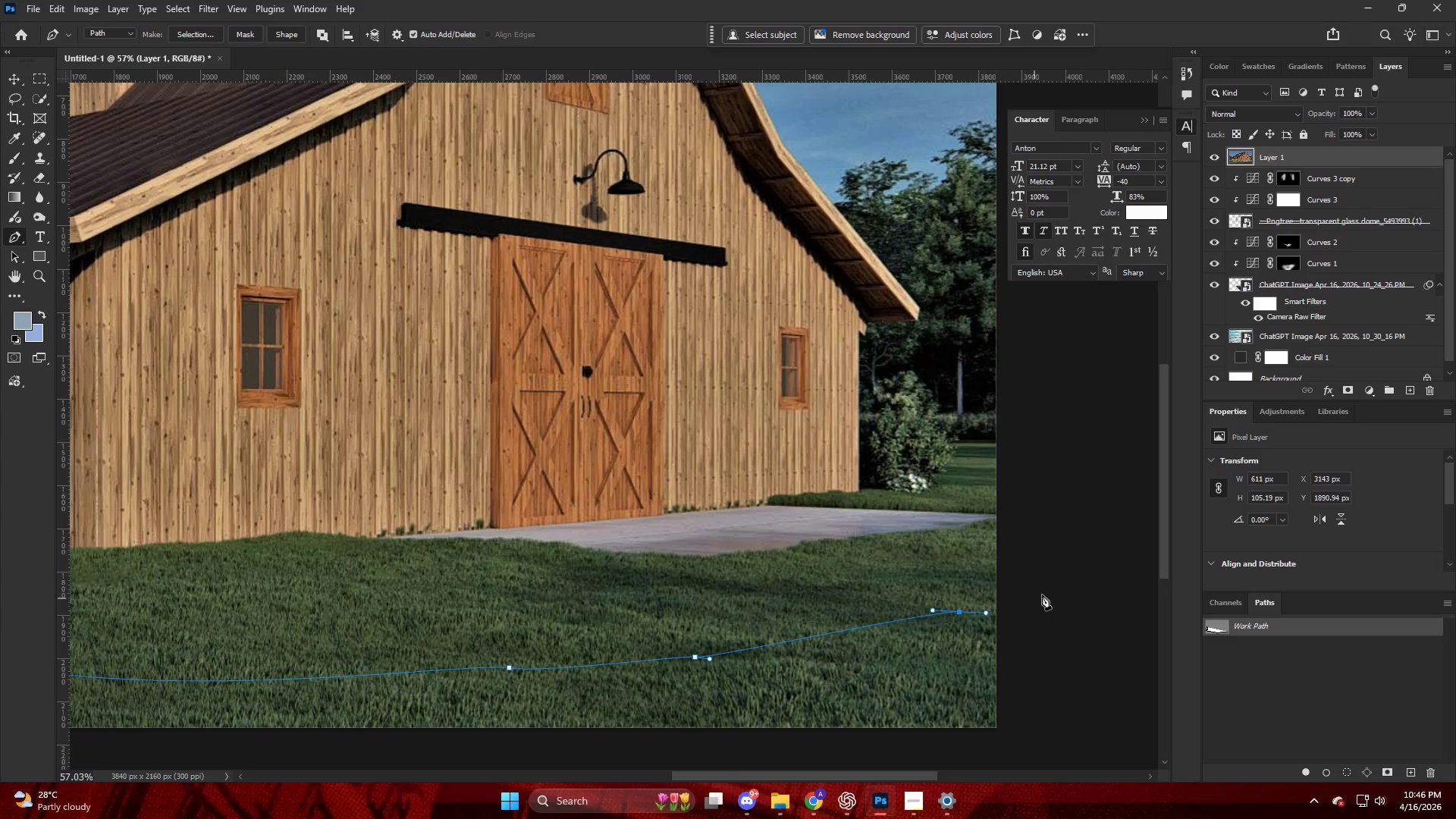 
left_click_drag(start_coordinate=[1045, 594], to_coordinate=[1053, 582])
 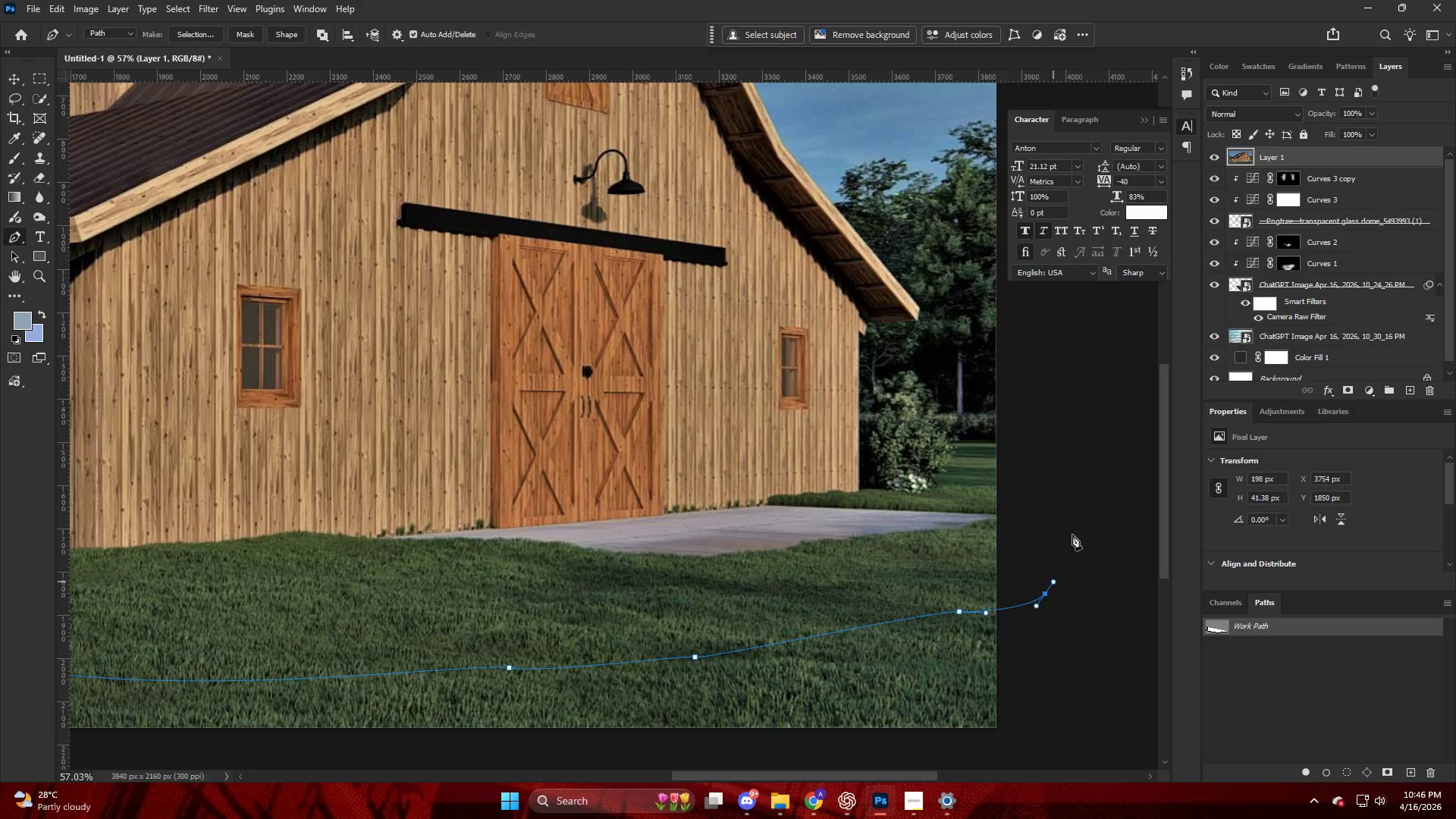 
left_click_drag(start_coordinate=[1072, 532], to_coordinate=[1062, 514])
 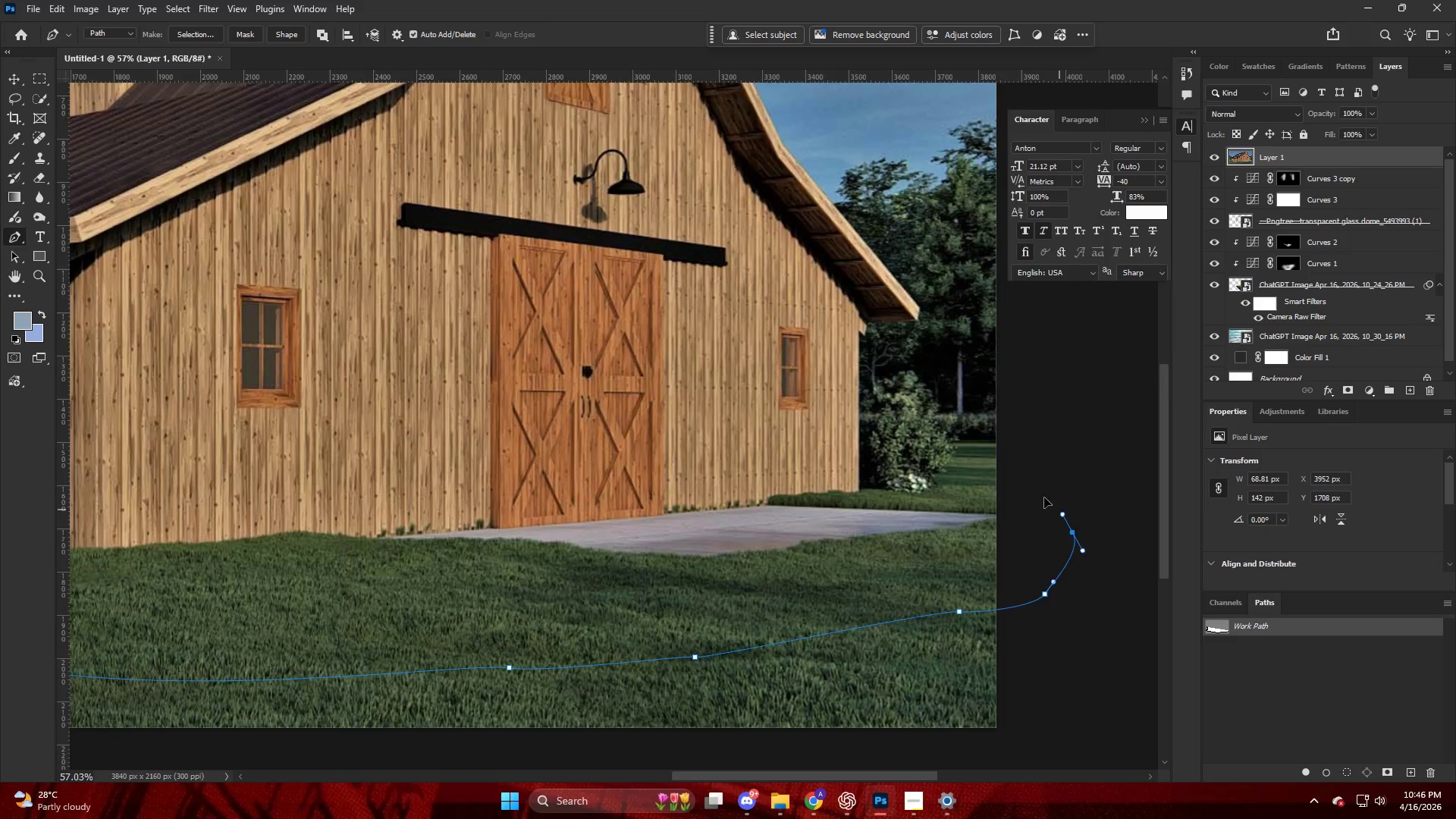 
hold_key(key=AltLeft, duration=0.66)
 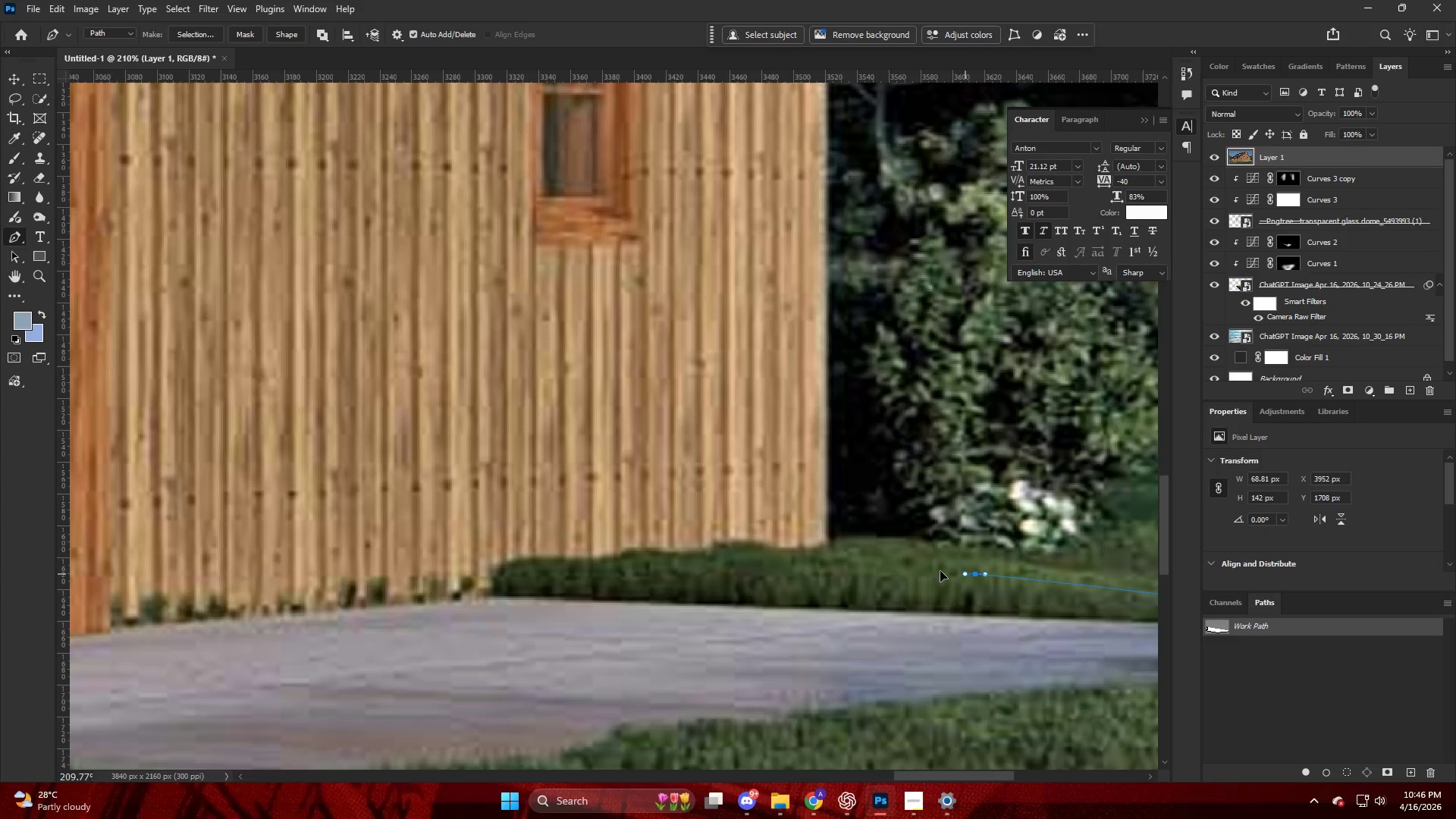 
left_click_drag(start_coordinate=[975, 574], to_coordinate=[852, 564])
 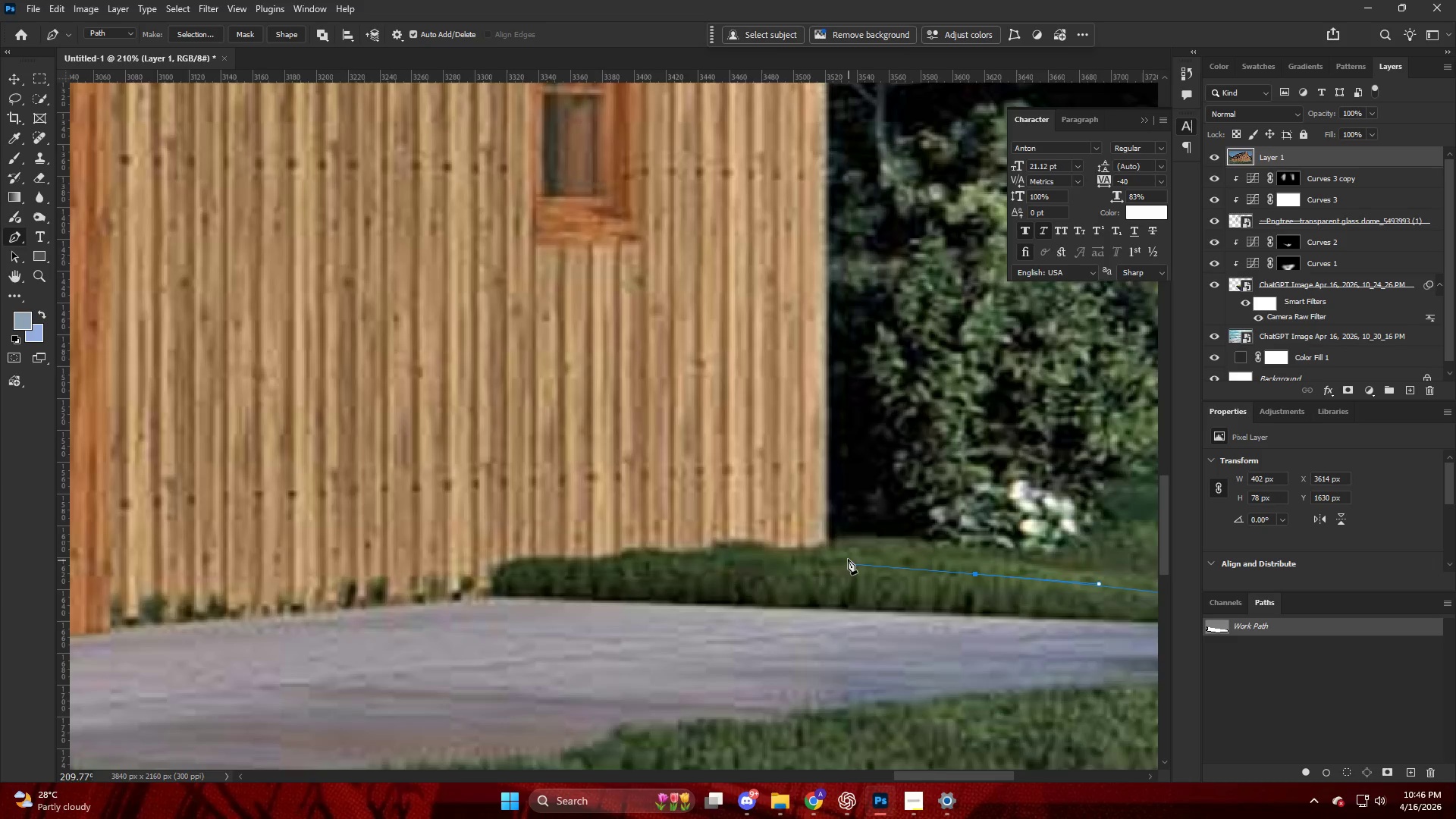 
scroll: coordinate [1067, 510], scroll_direction: up, amount: 14.0
 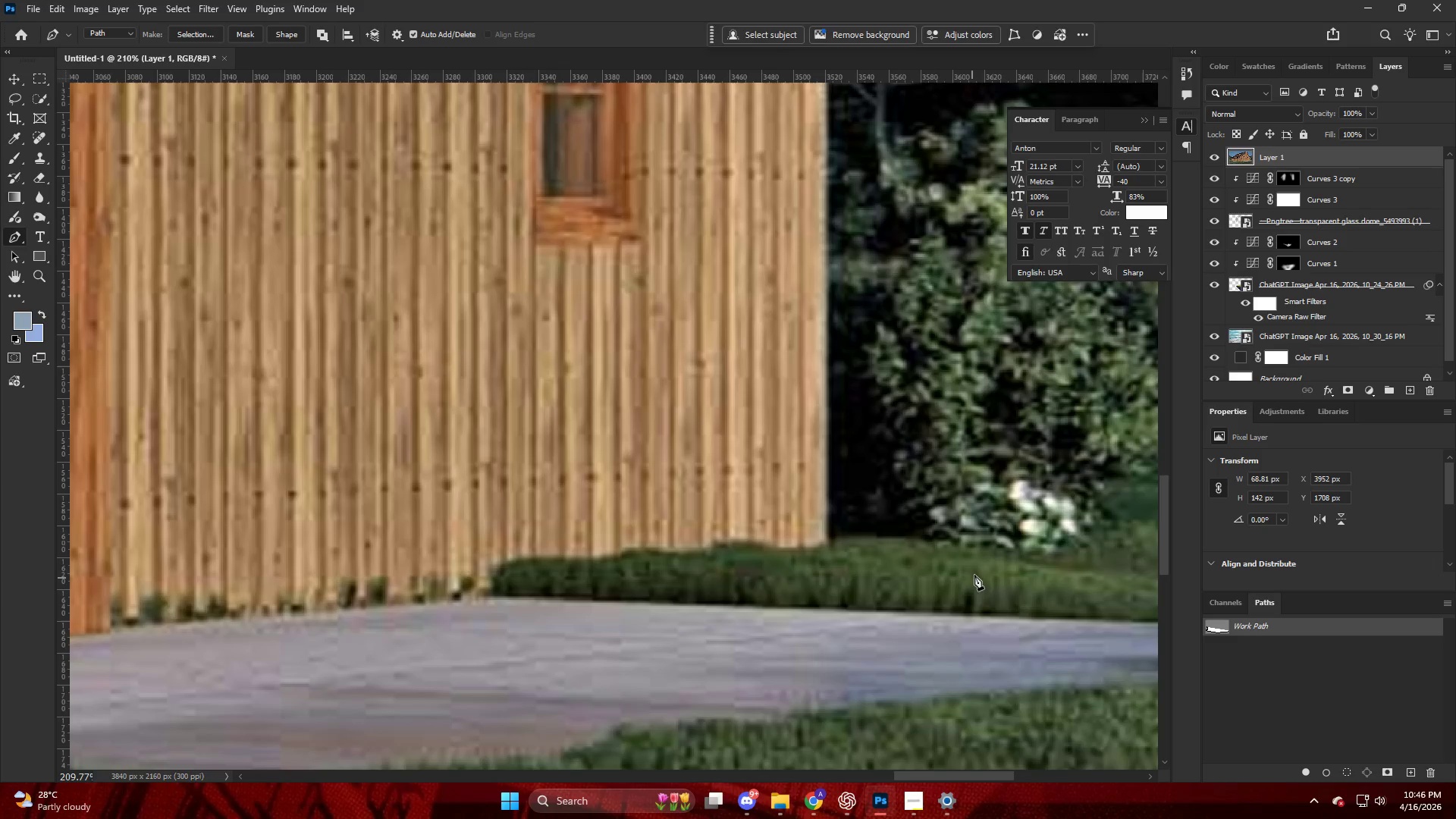 
key(Alt+AltLeft)
 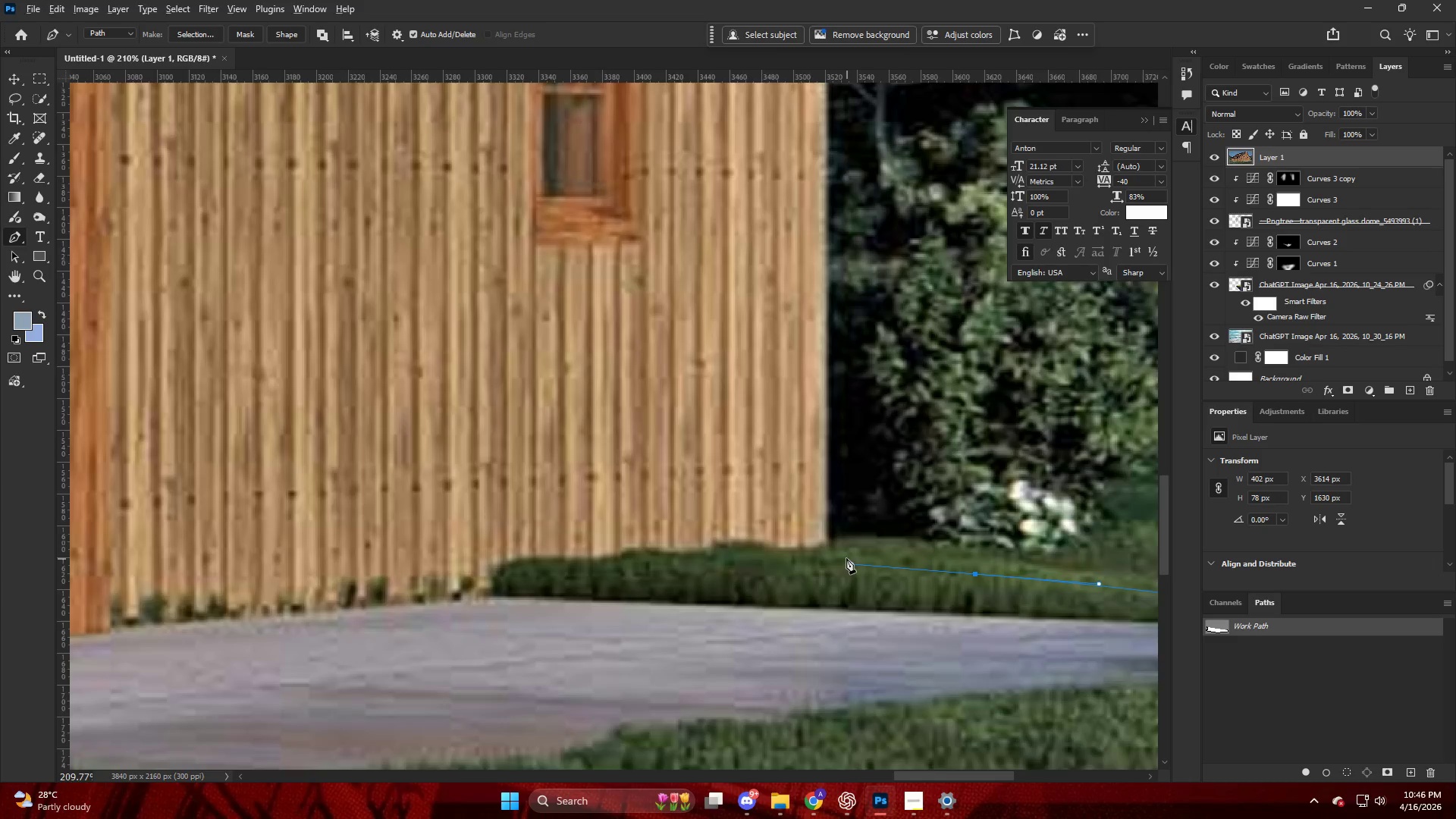 
hold_key(key=AltLeft, duration=0.45)
scroll: coordinate [846, 566], scroll_direction: up, amount: 3.0
 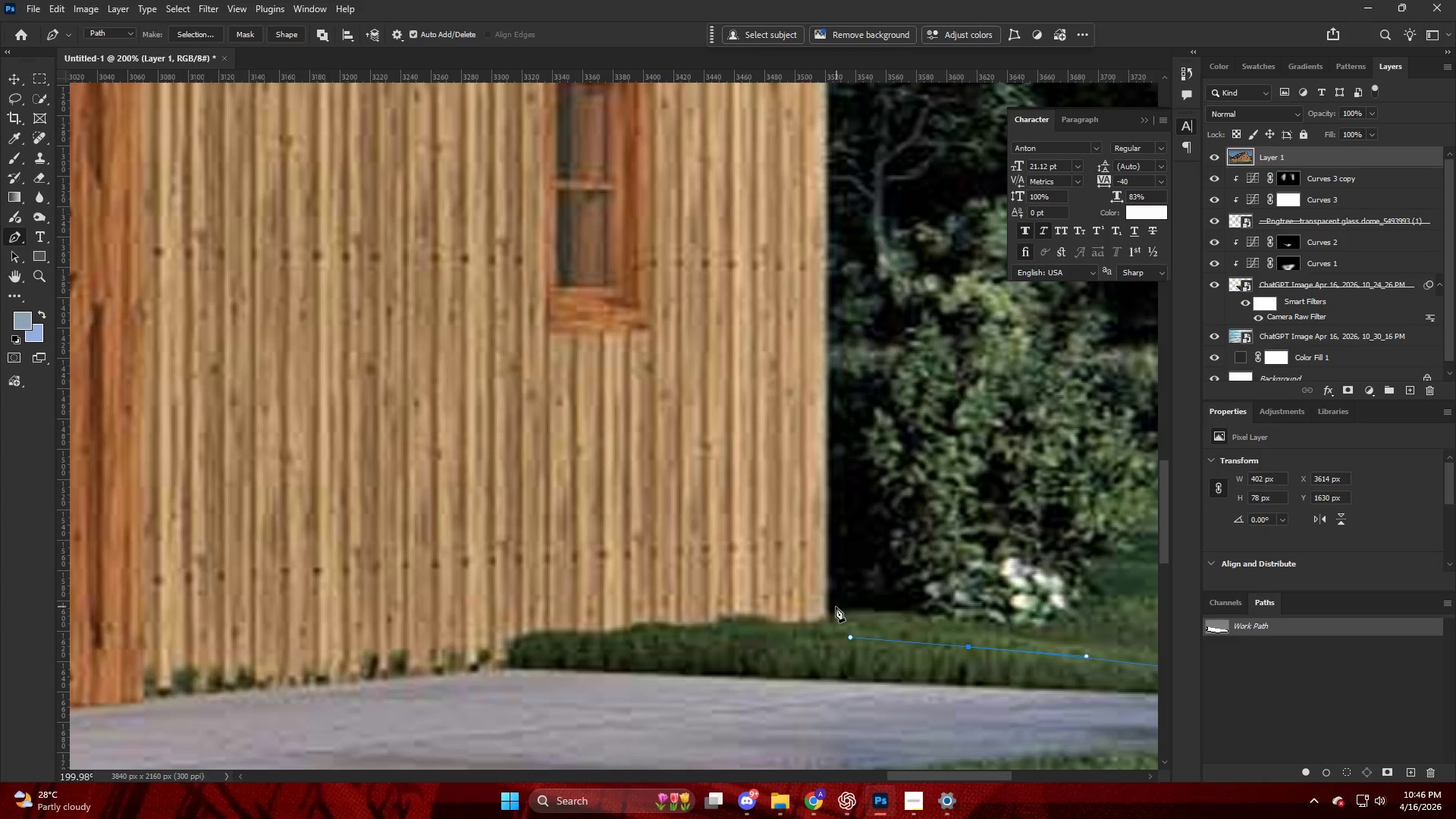 
left_click([827, 615])
 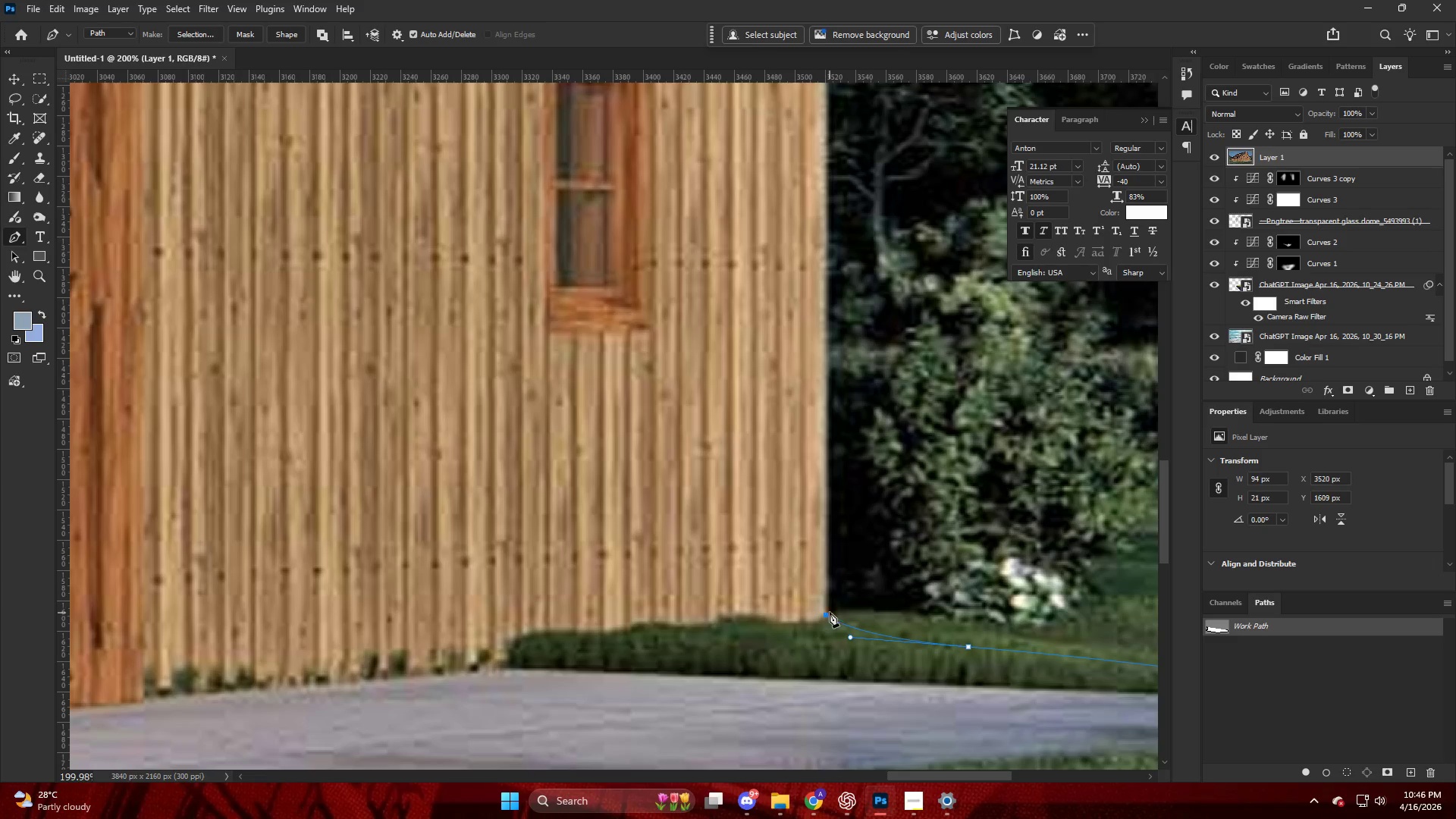 
key(Alt+AltLeft)
 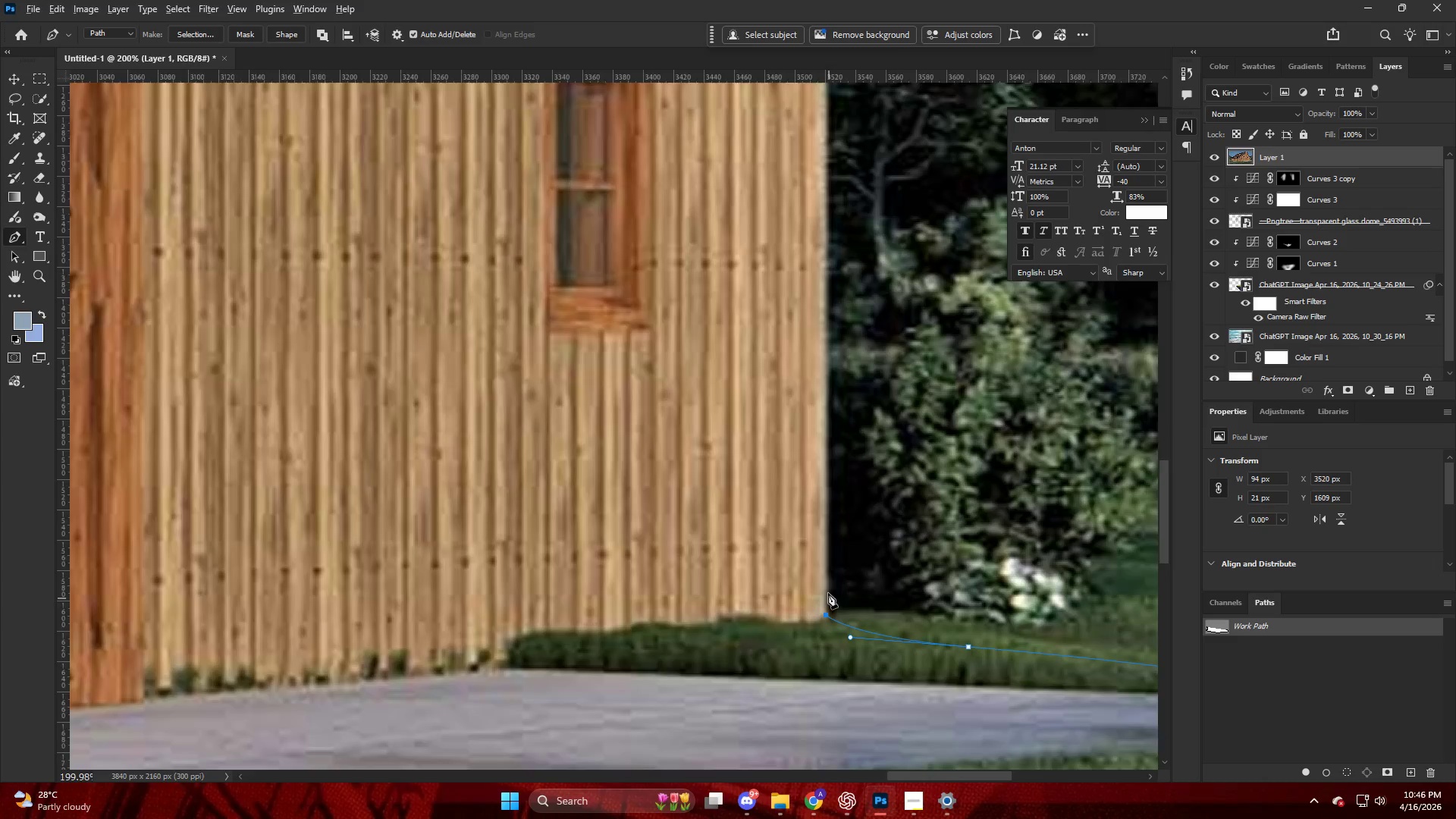 
hold_key(key=AltLeft, duration=0.52)
scroll: coordinate [818, 528], scroll_direction: up, amount: 15.0
 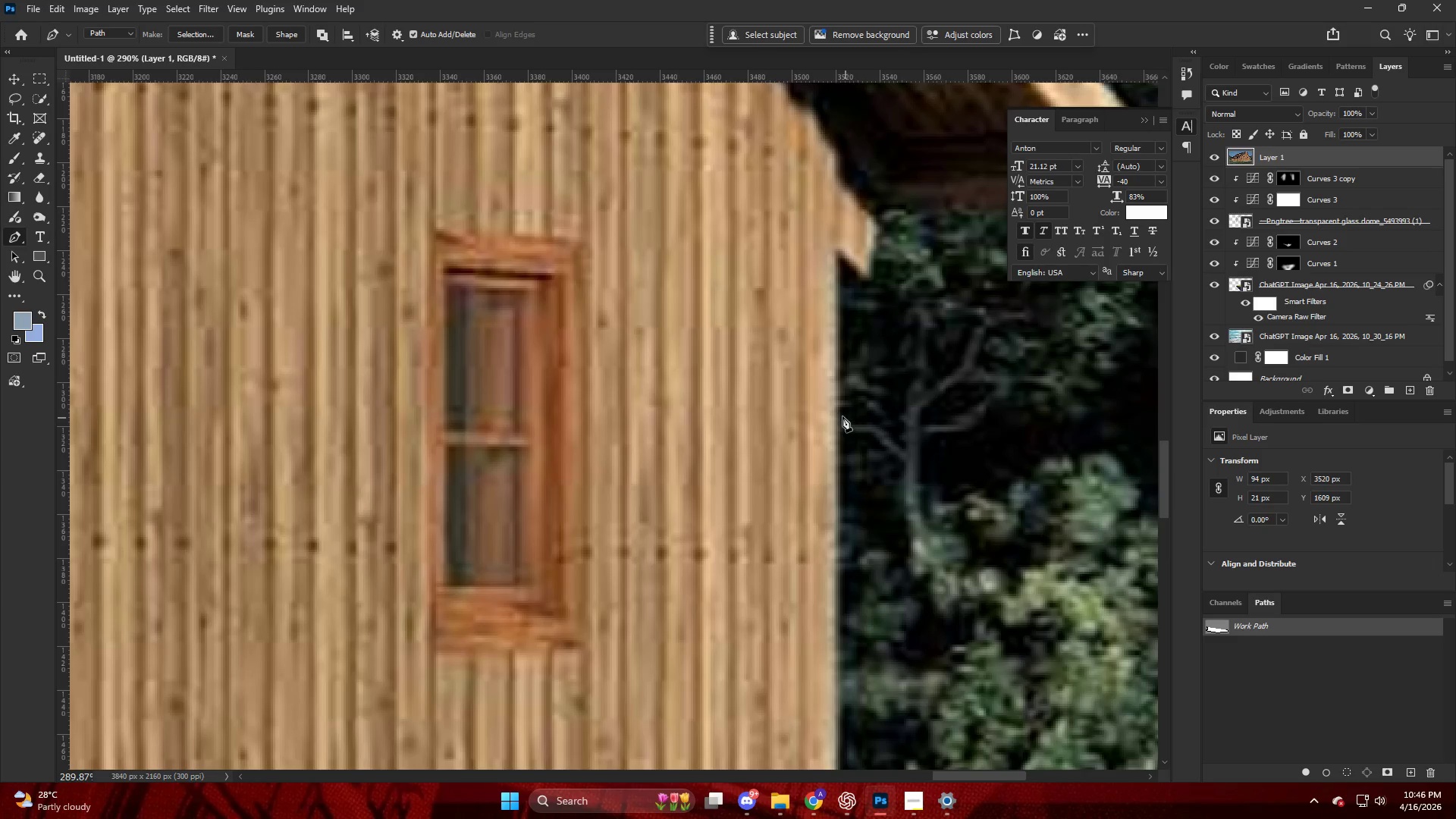 
left_click([835, 412])
 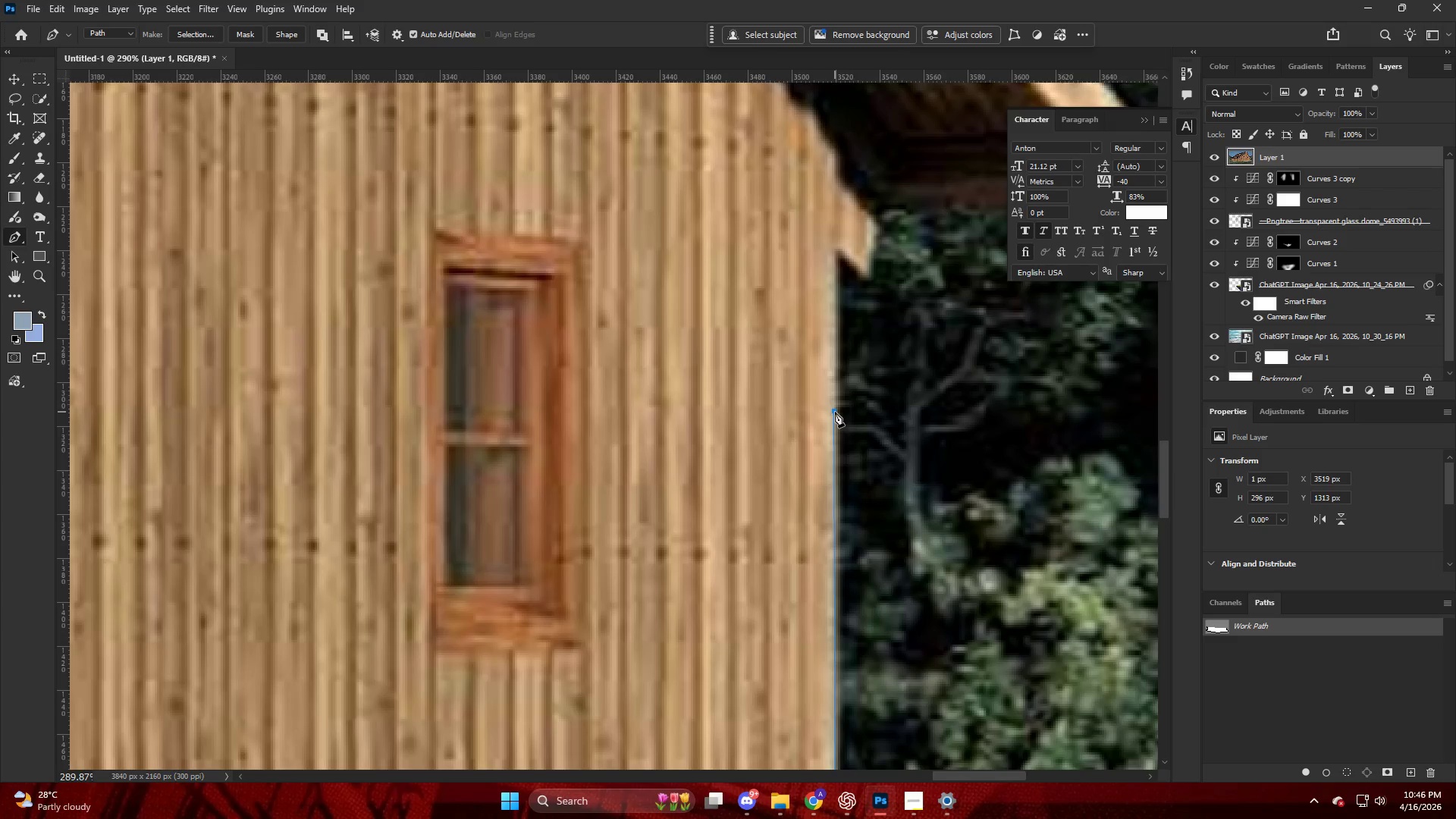 
scroll: coordinate [841, 413], scroll_direction: up, amount: 6.0
 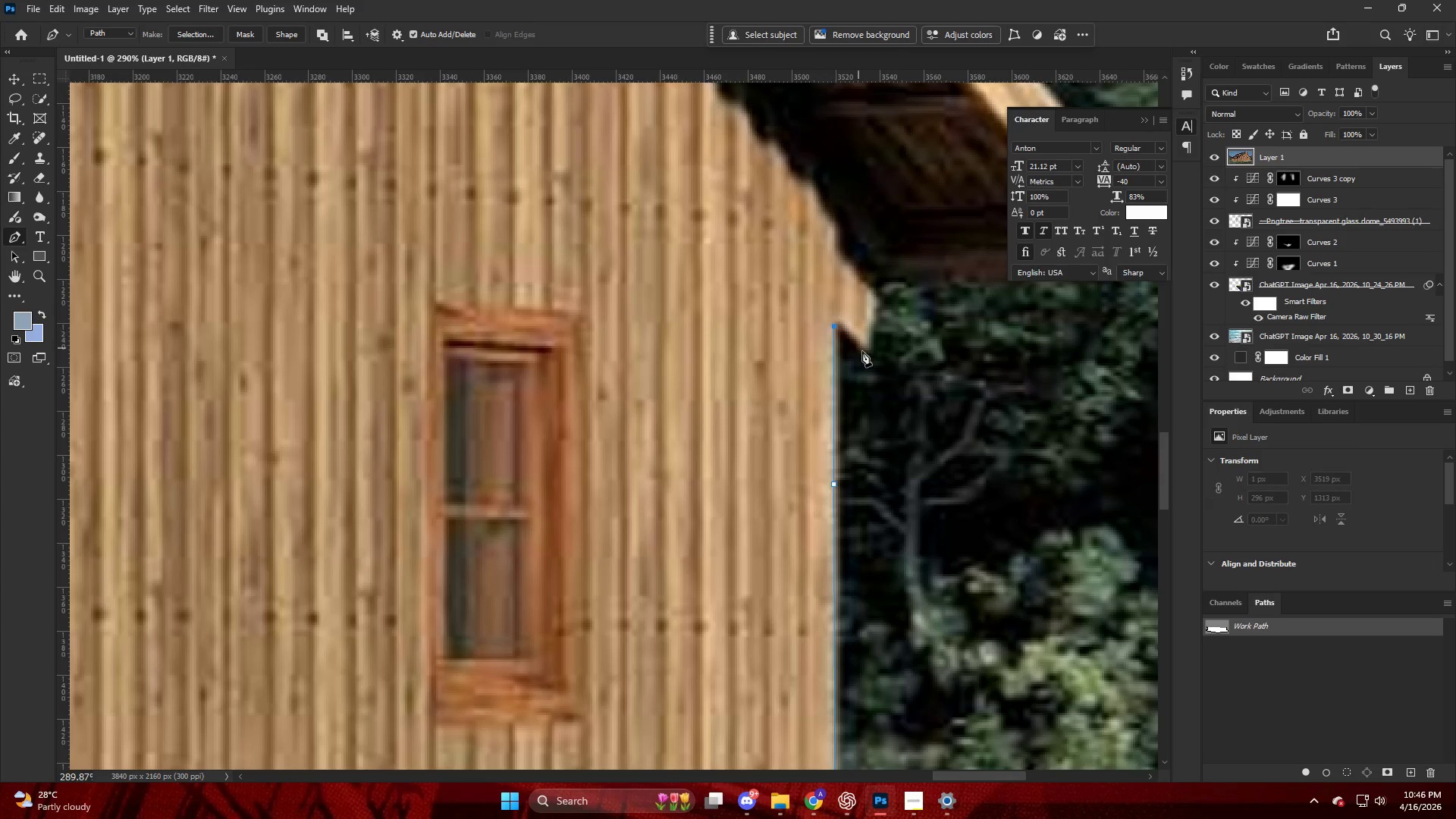 
key(Control+ControlLeft)
 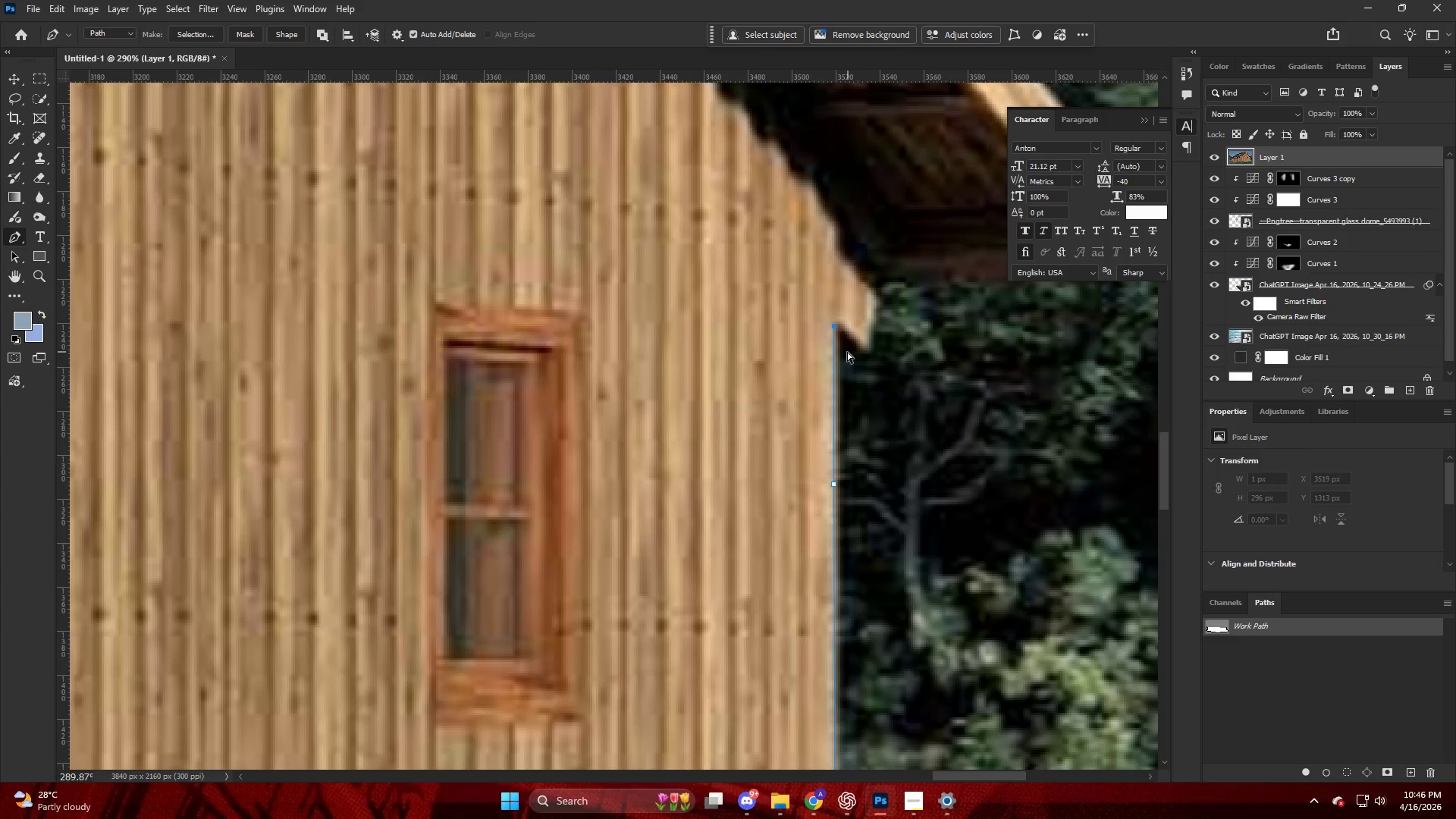 
key(Control+Z)
 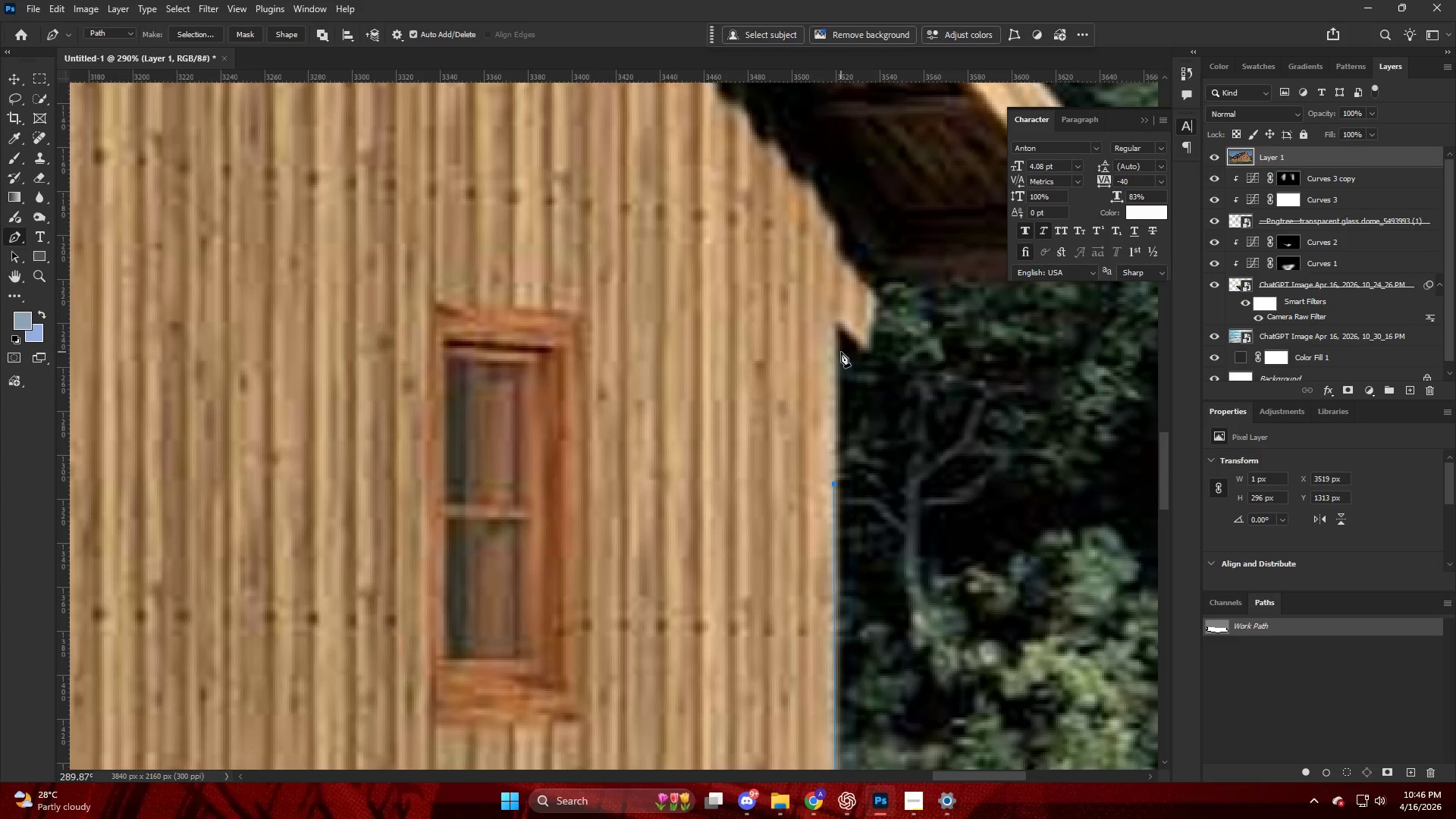 
left_click([841, 353])
 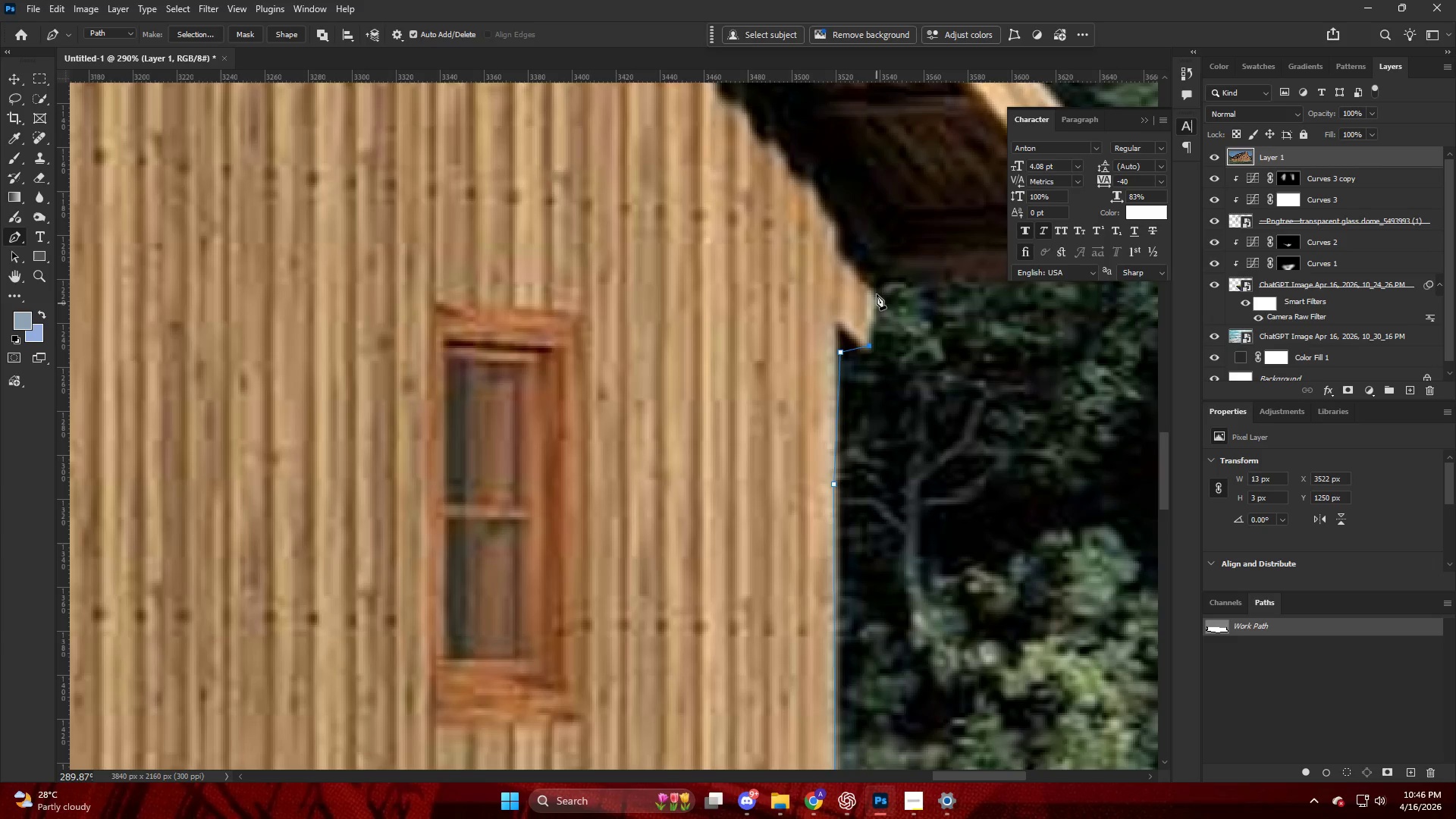 
hold_key(key=AltLeft, duration=0.45)
hold_key(key=AltLeft, duration=1.06)
scroll: coordinate [833, 444], scroll_direction: up, amount: 12.0
 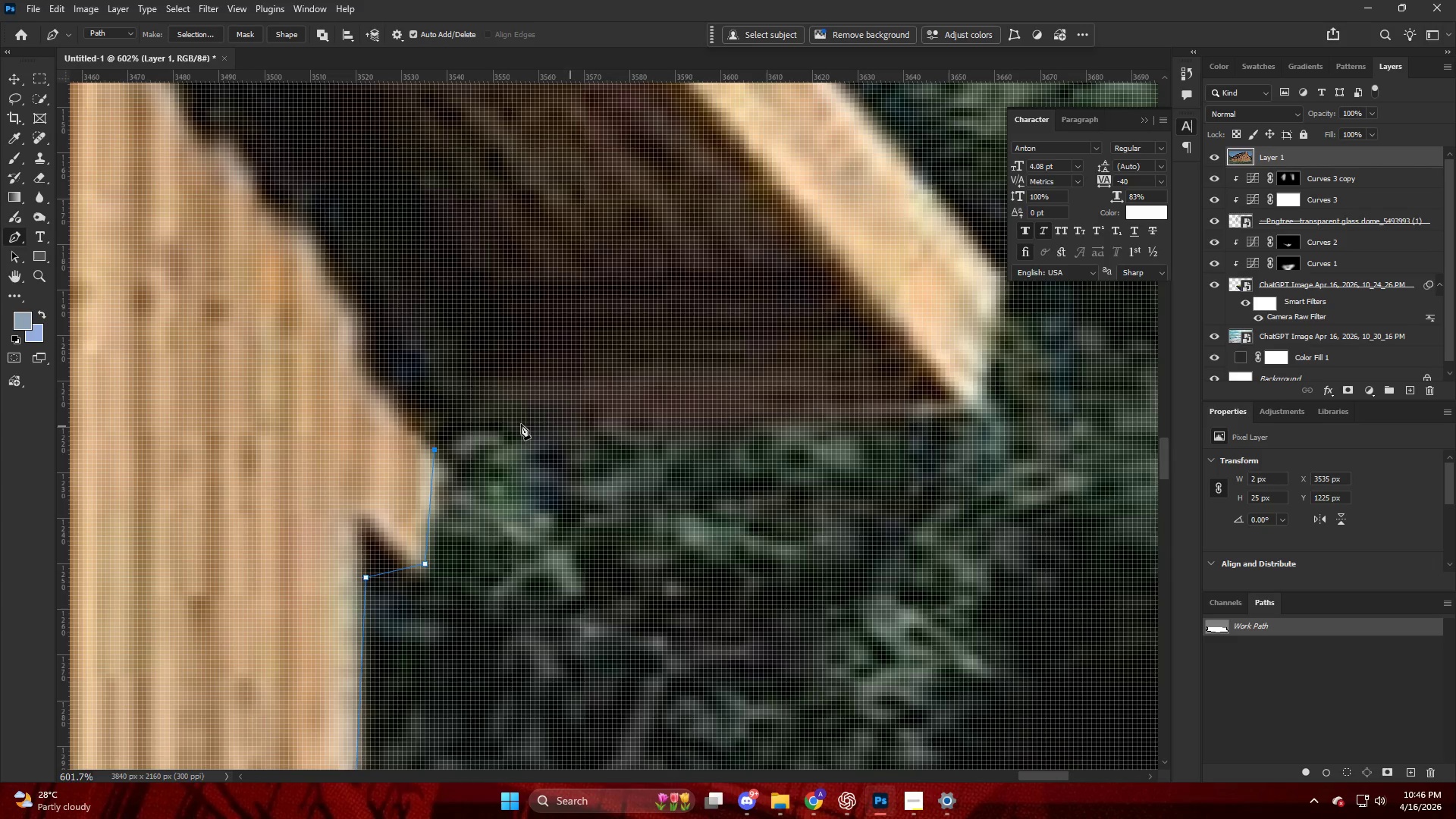 
left_click_drag(start_coordinate=[456, 426], to_coordinate=[494, 420])
 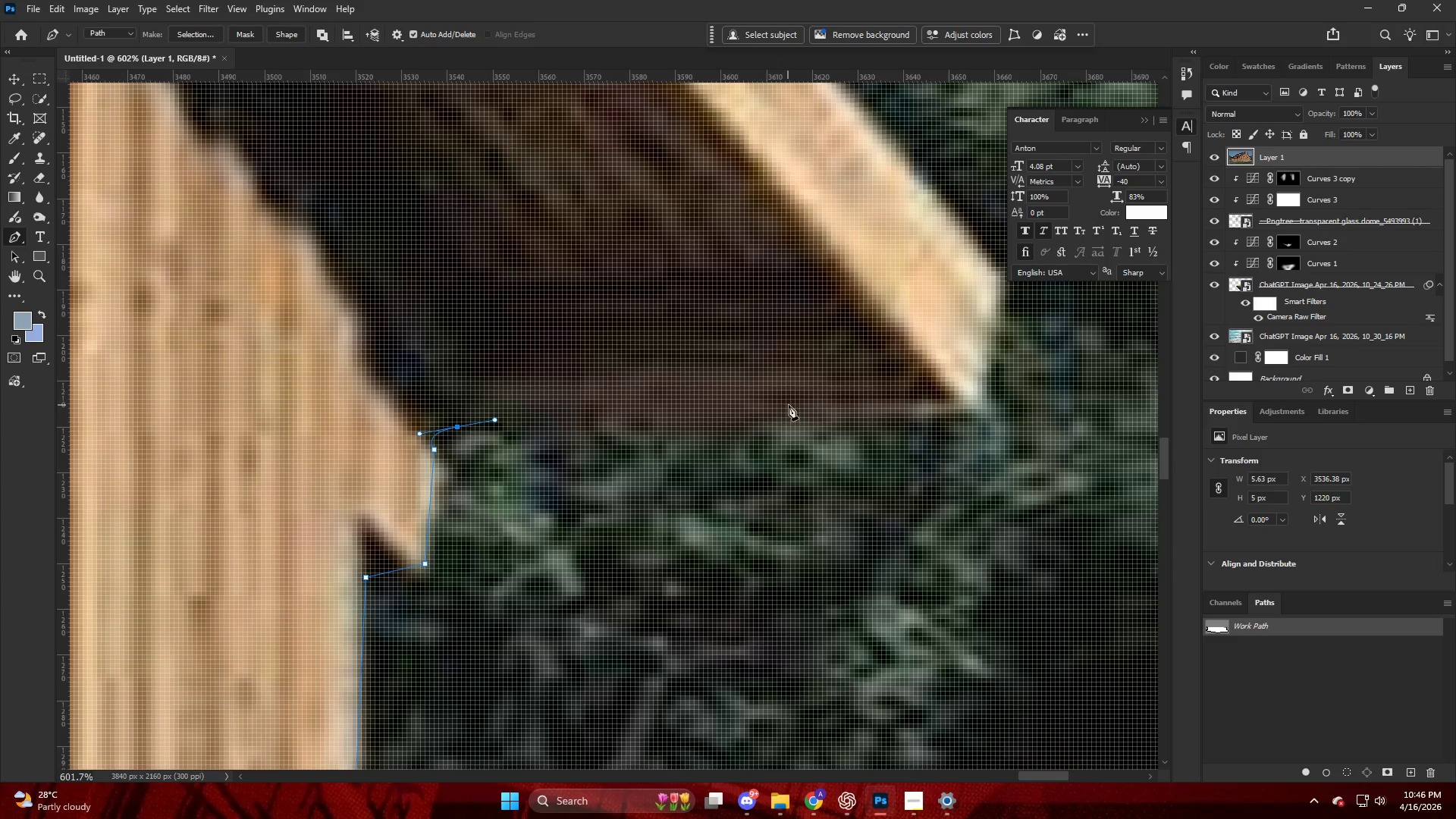 
left_click([797, 416])
 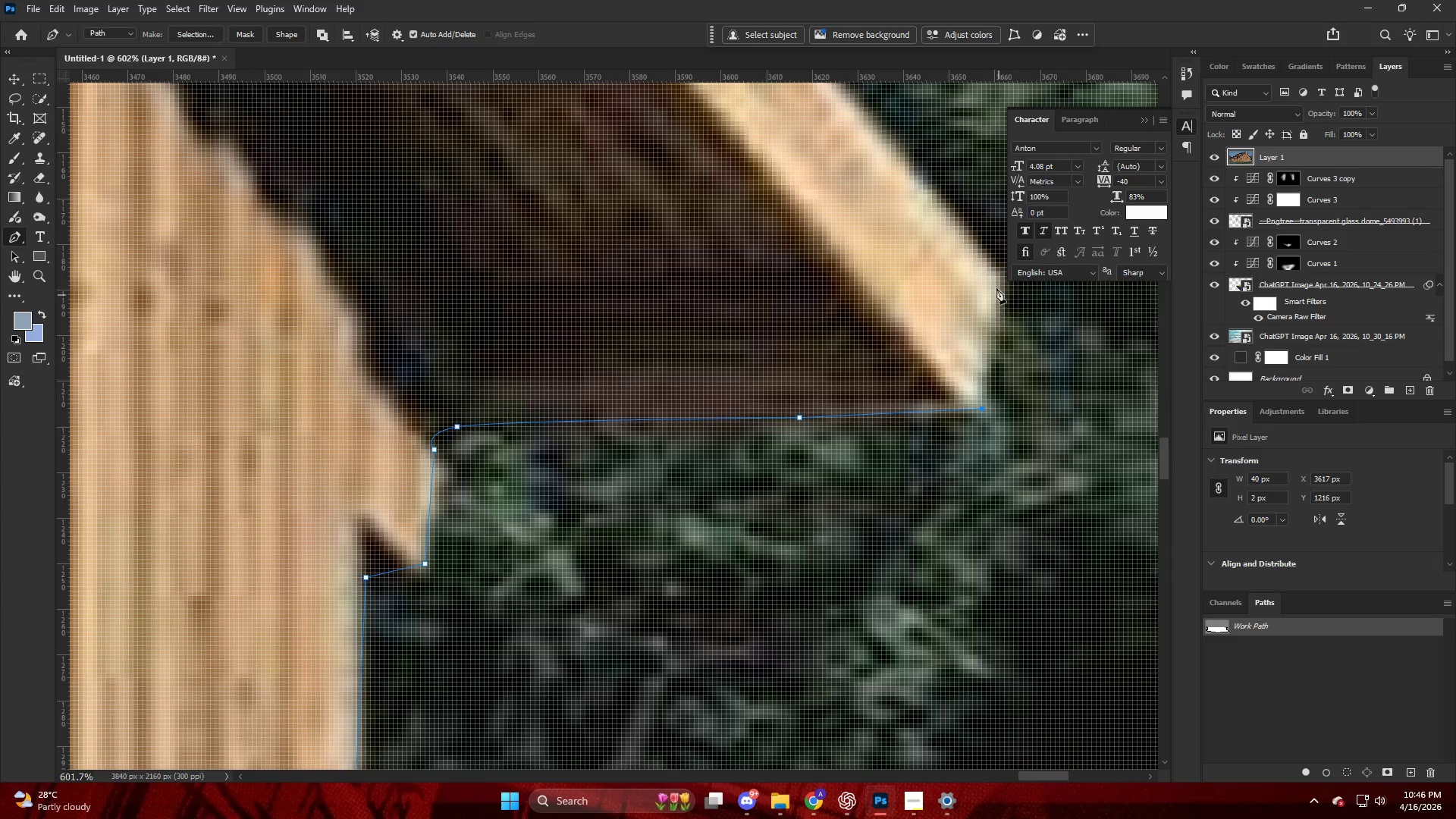 
hold_key(key=AltLeft, duration=0.42)
scroll: coordinate [987, 328], scroll_direction: down, amount: 6.0
 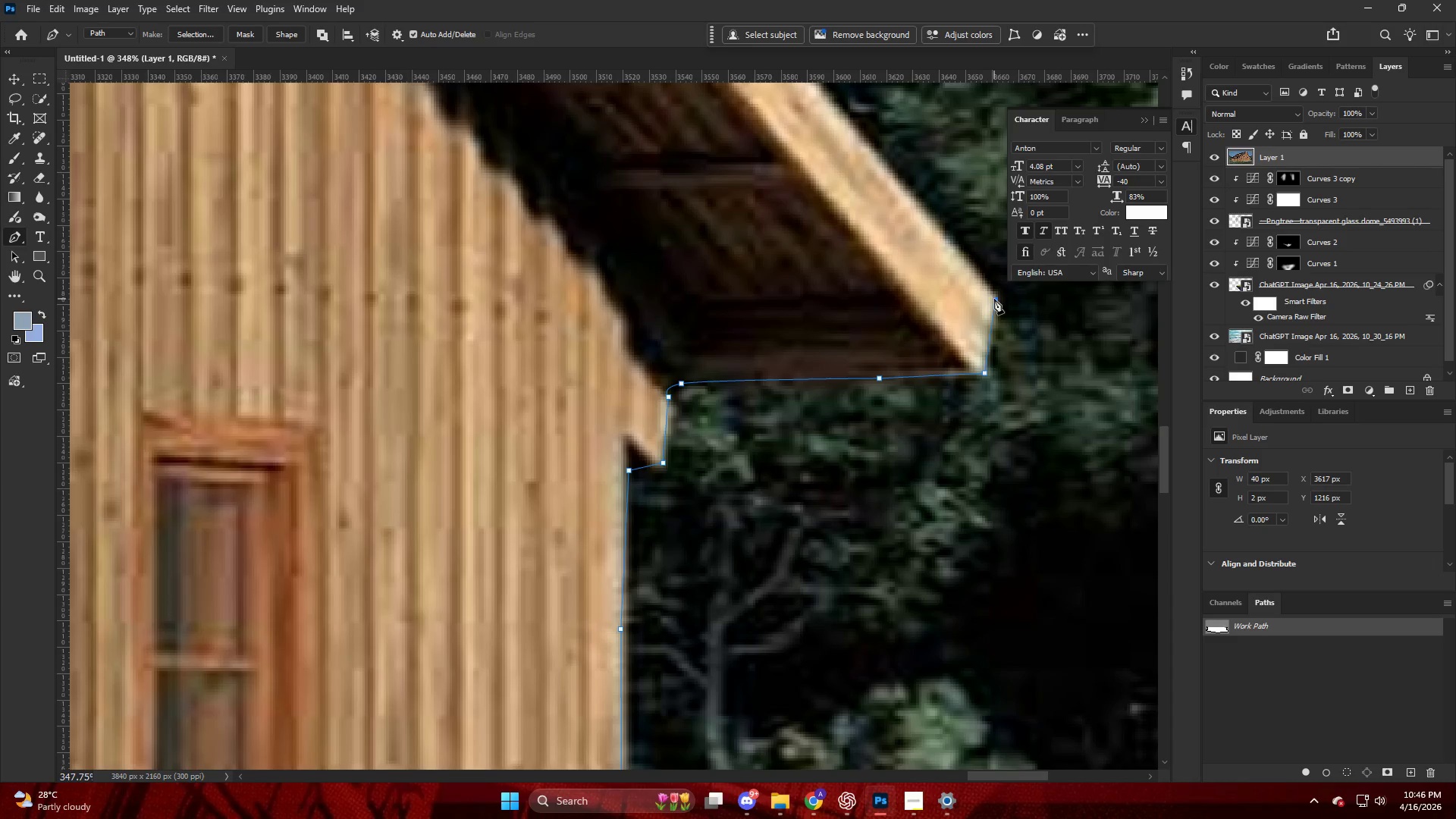 
hold_key(key=AltLeft, duration=0.53)
 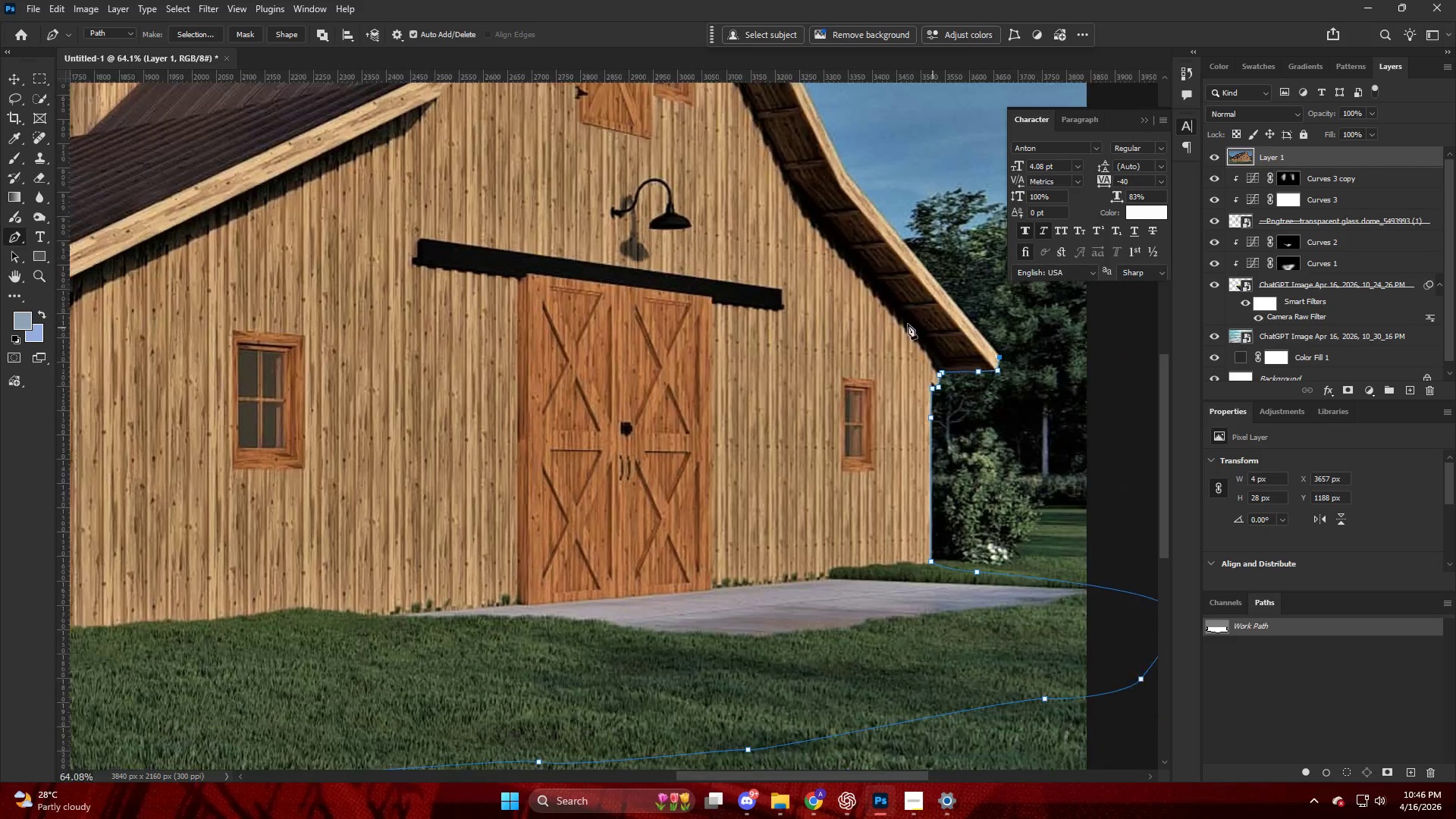 
key(Alt+AltLeft)
 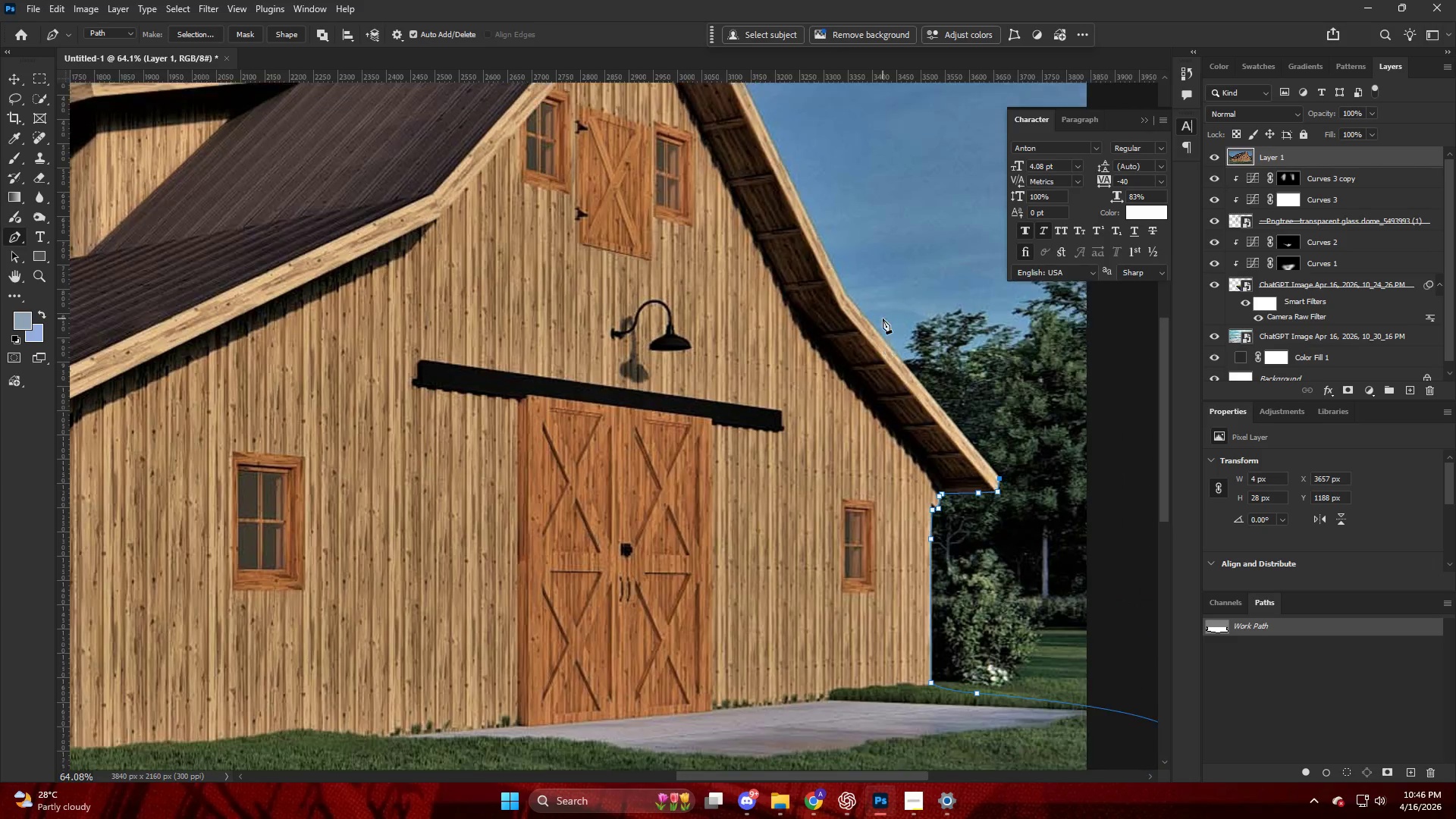 
hold_key(key=AltLeft, duration=0.91)
scroll: coordinate [804, 383], scroll_direction: up, amount: 20.0
 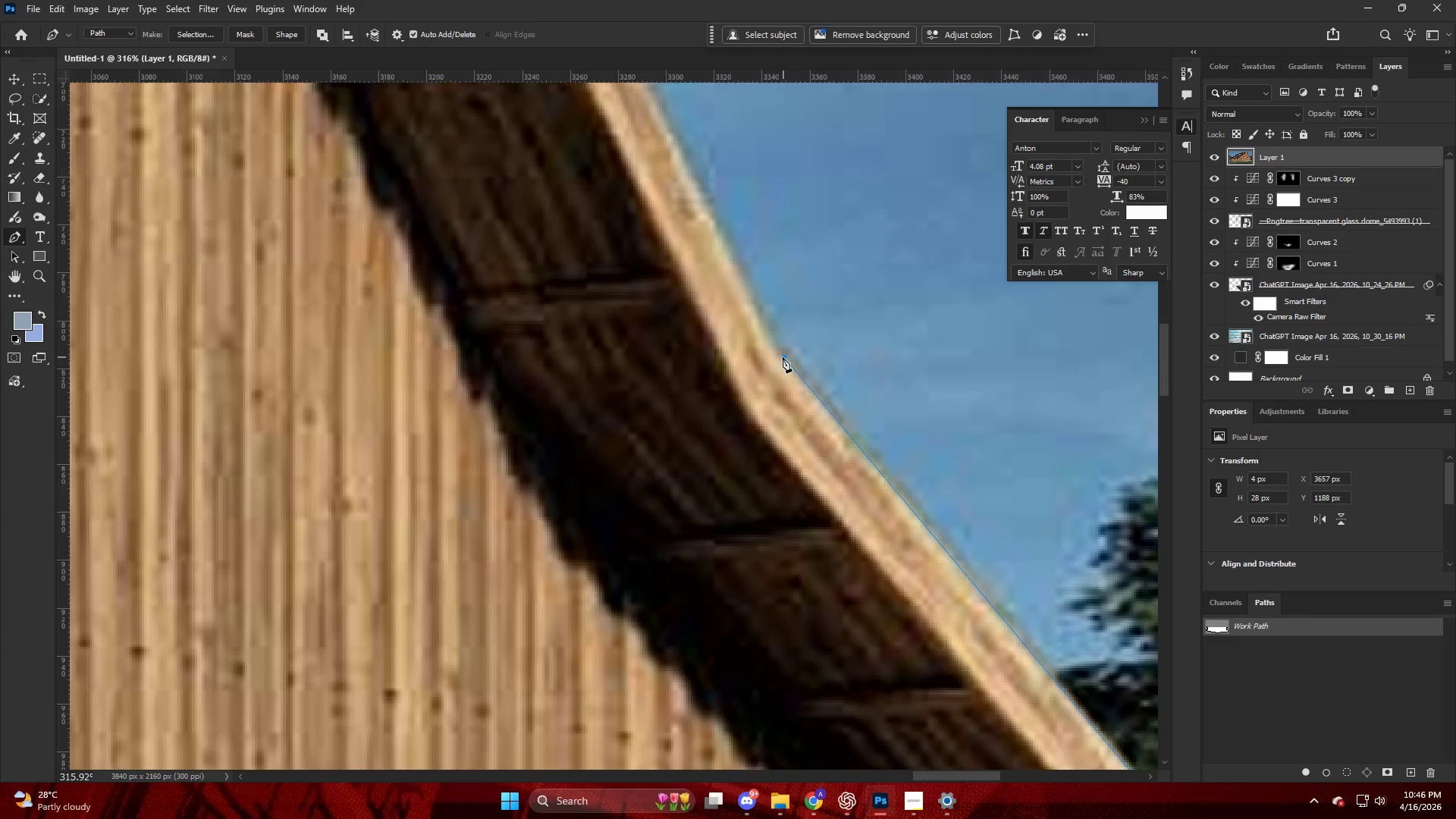 
hold_key(key=AltLeft, duration=0.75)
 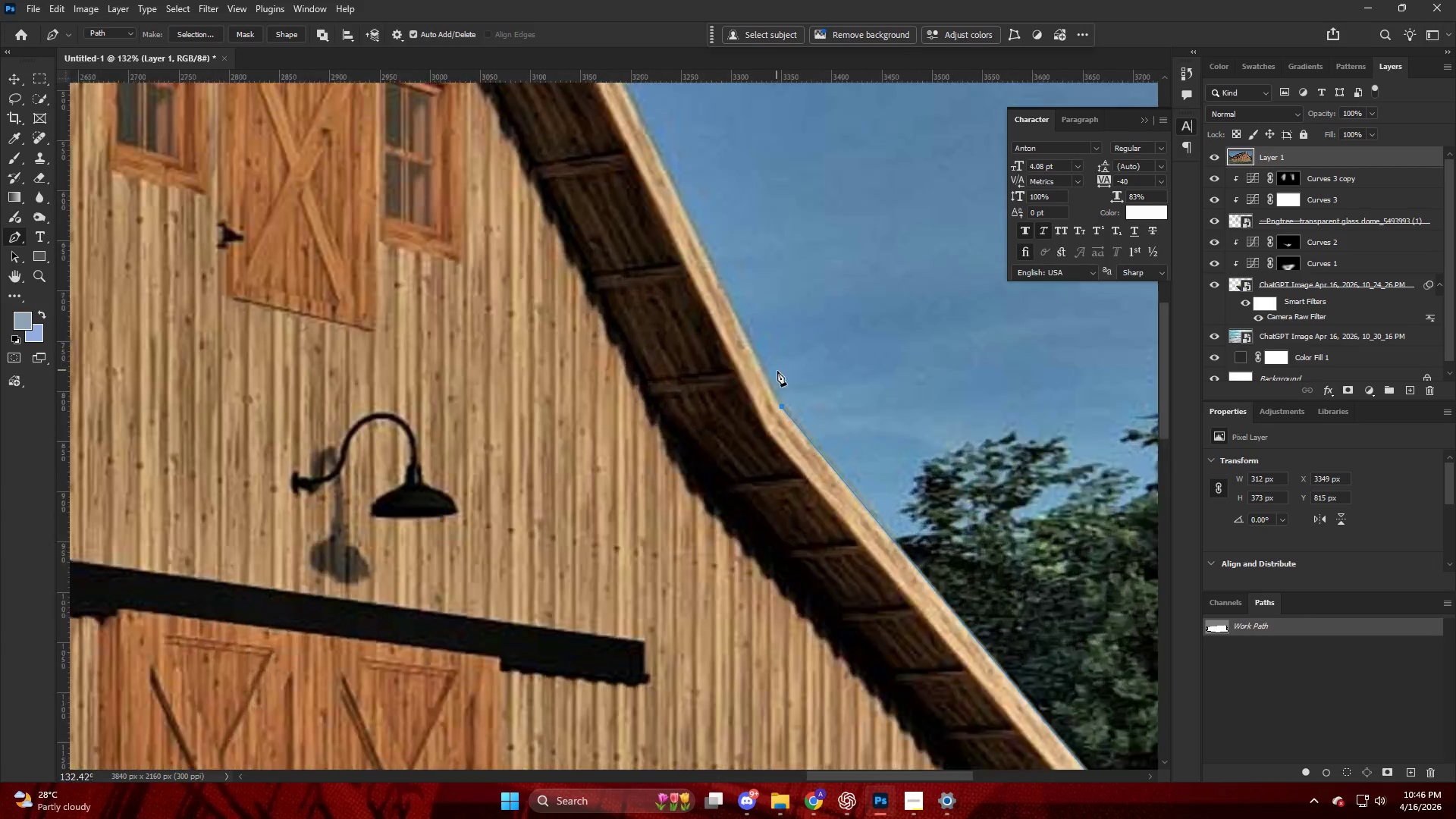 
hold_key(key=AltLeft, duration=0.75)
 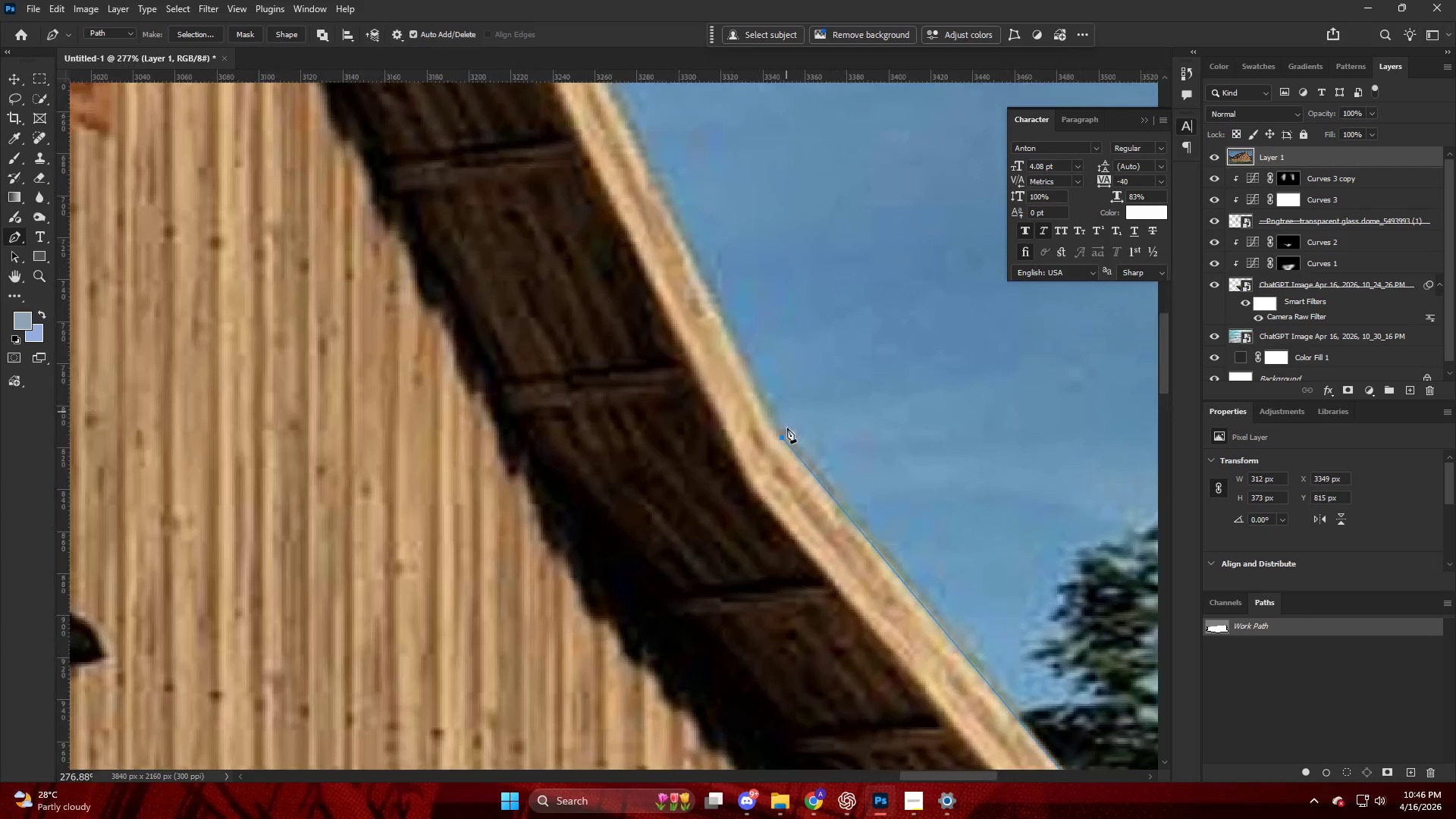 
key(Control+ControlLeft)
 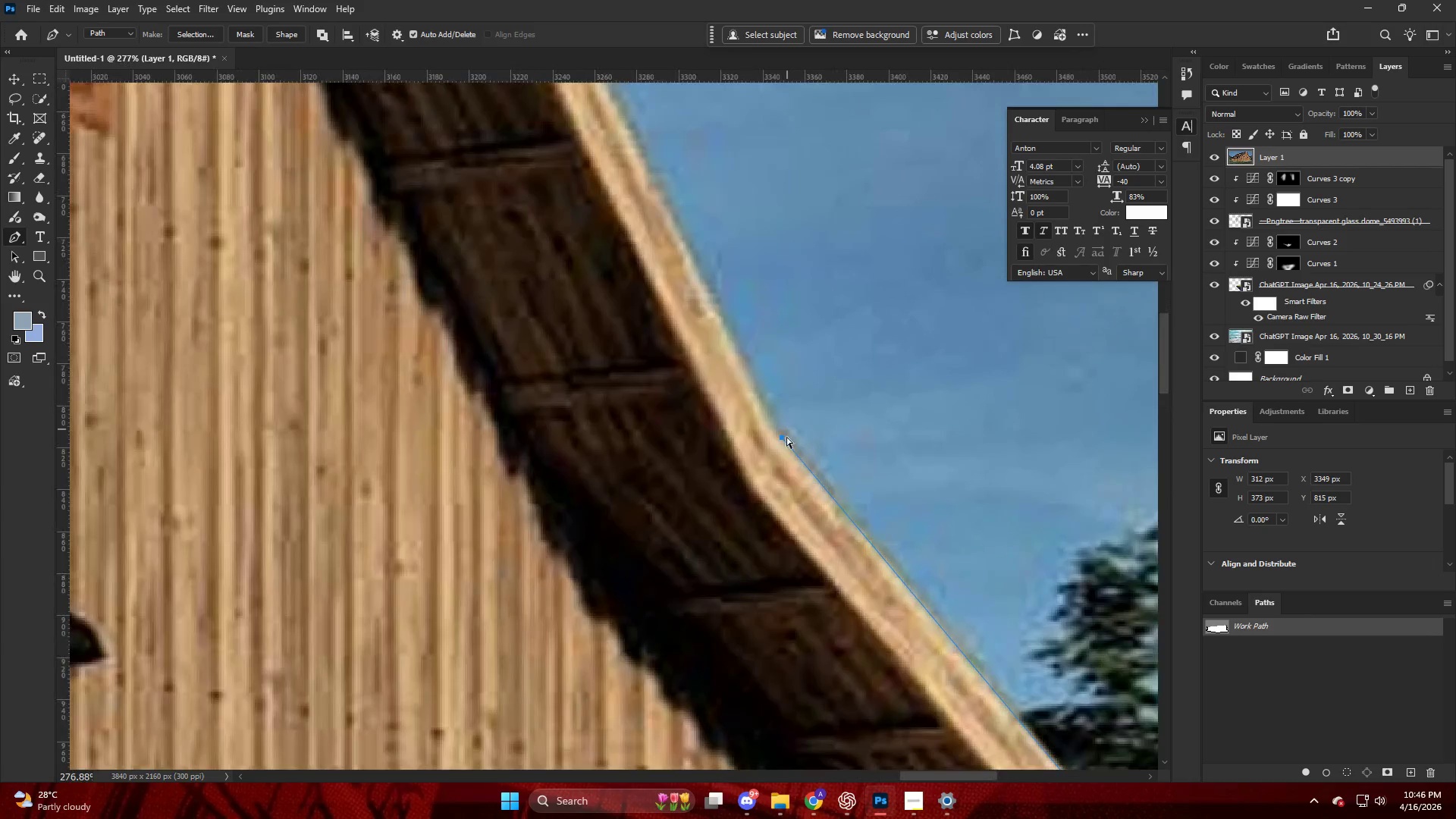 
key(Control+Z)
 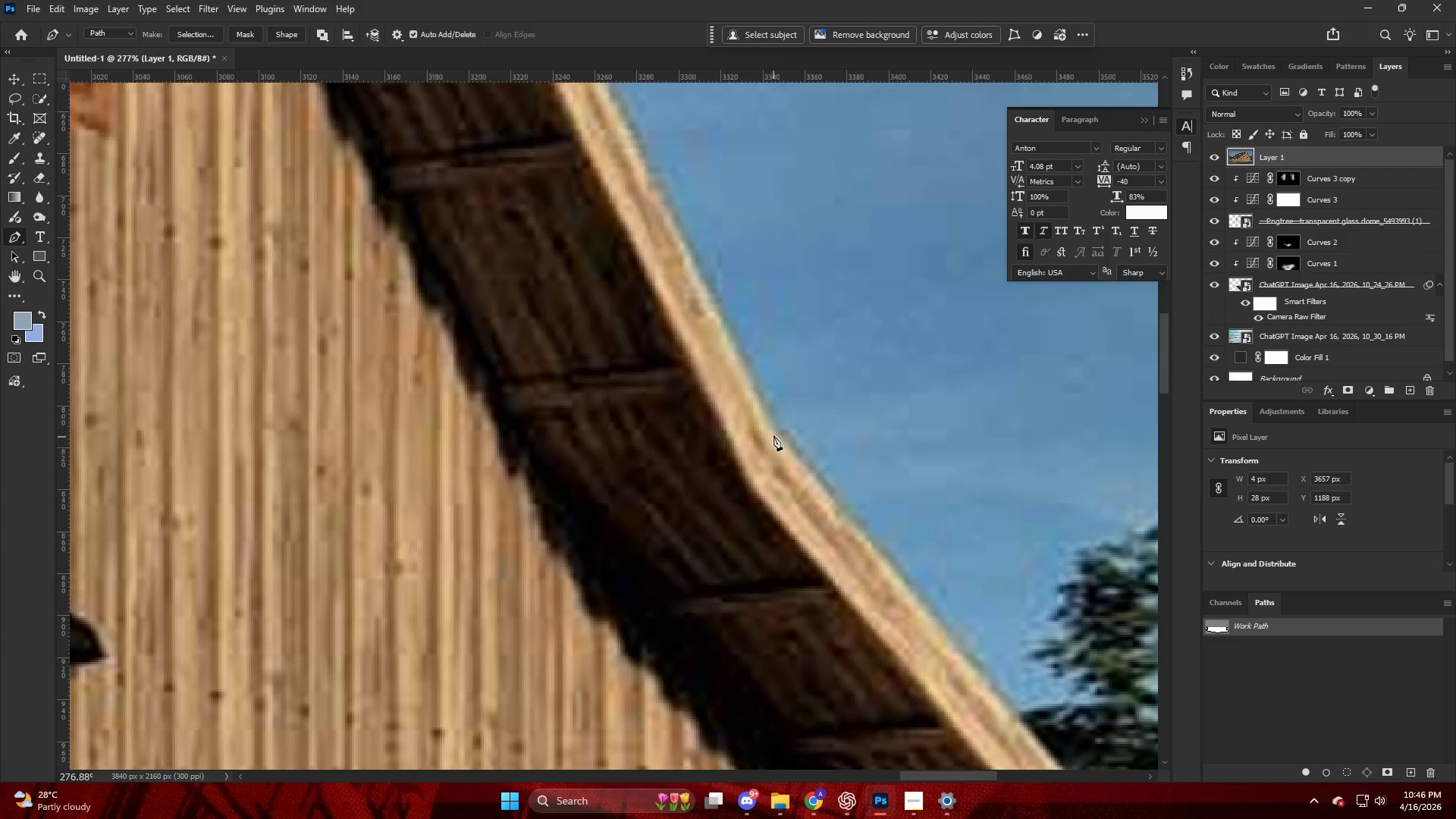 
scroll: coordinate [783, 388], scroll_direction: none, amount: 0.0
 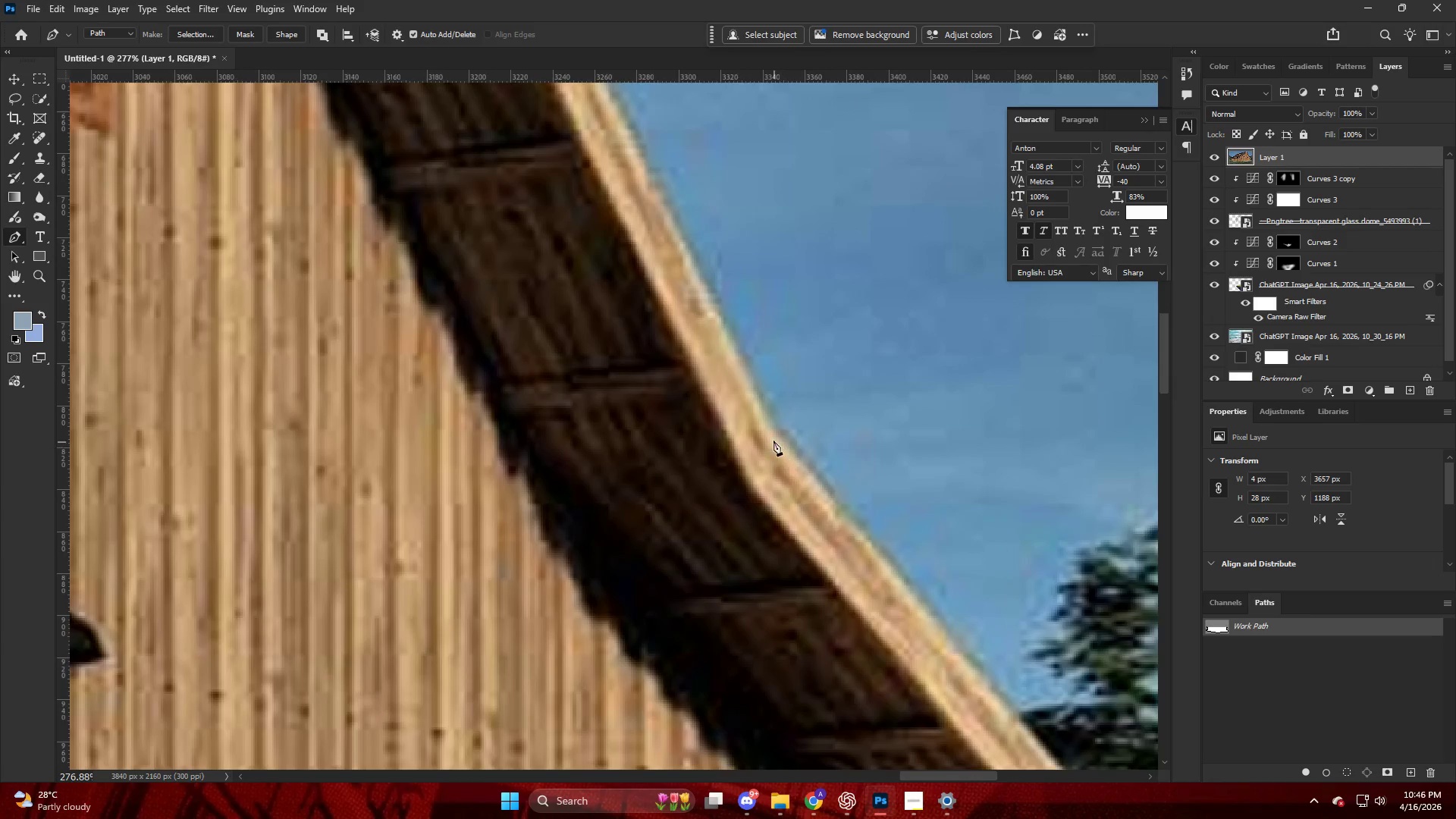 
left_click([774, 435])
 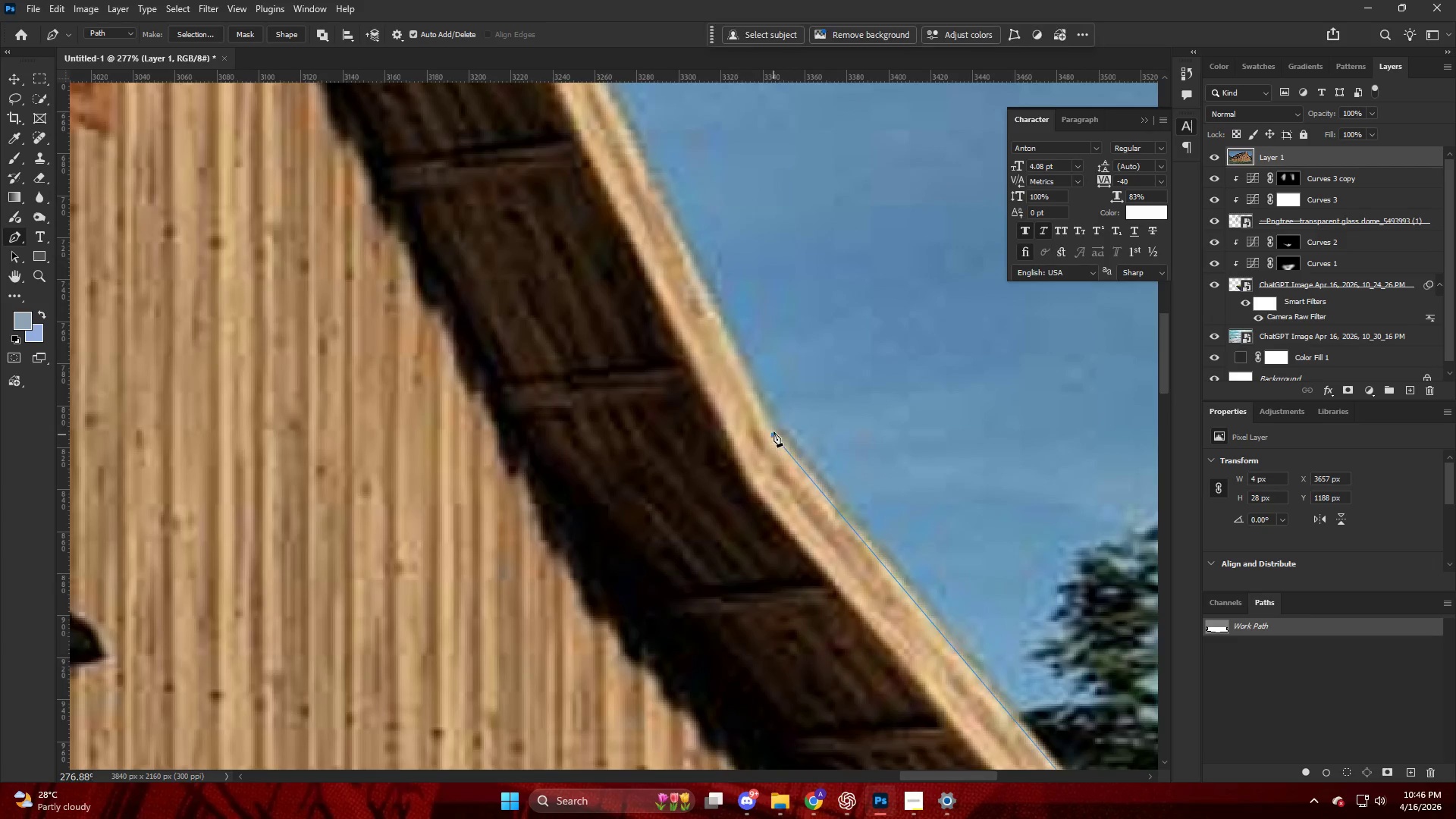 
hold_key(key=AltLeft, duration=0.75)
hold_key(key=AltLeft, duration=1.12)
scroll: coordinate [610, 375], scroll_direction: up, amount: 17.0
 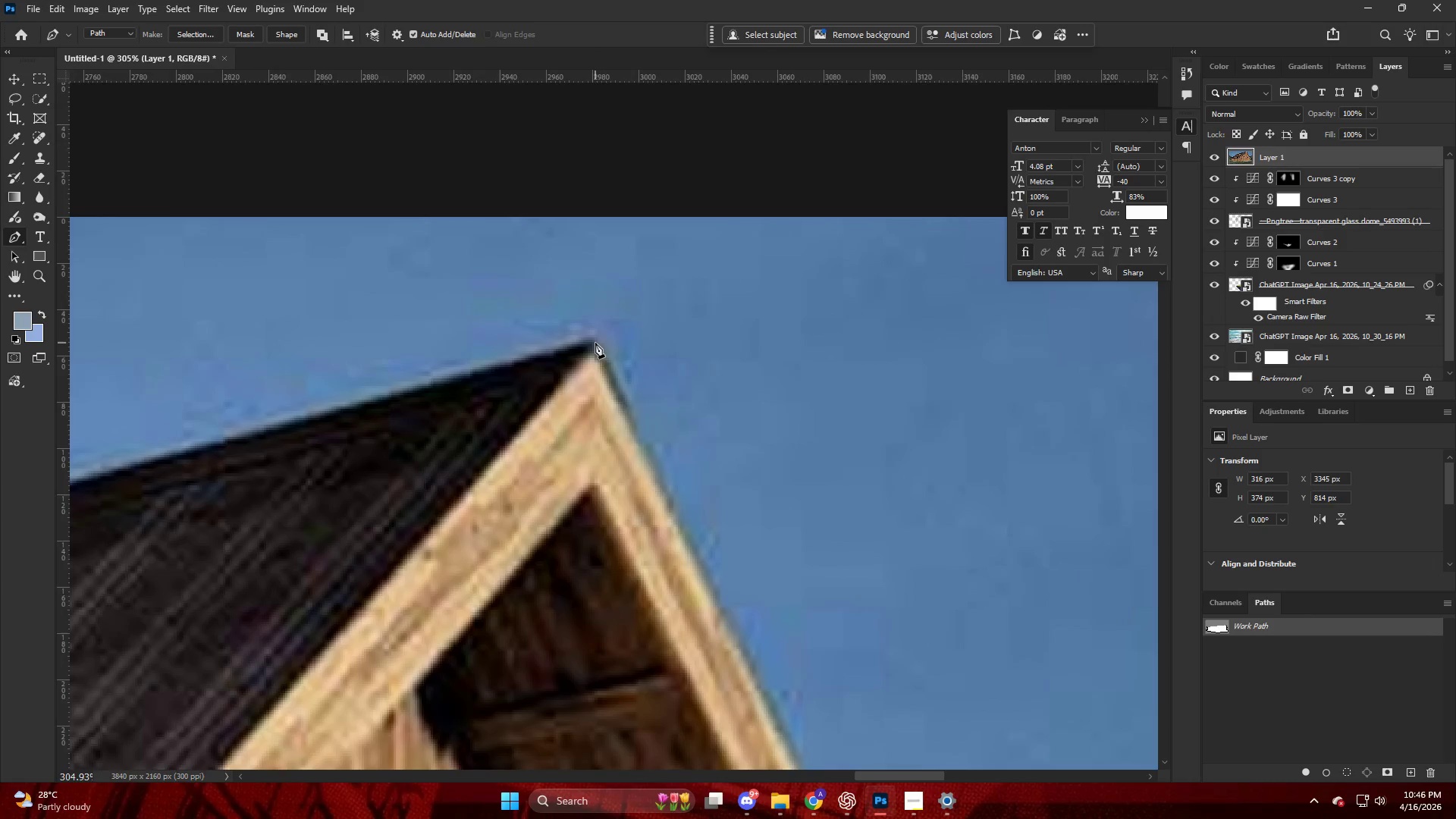 
left_click([595, 343])
 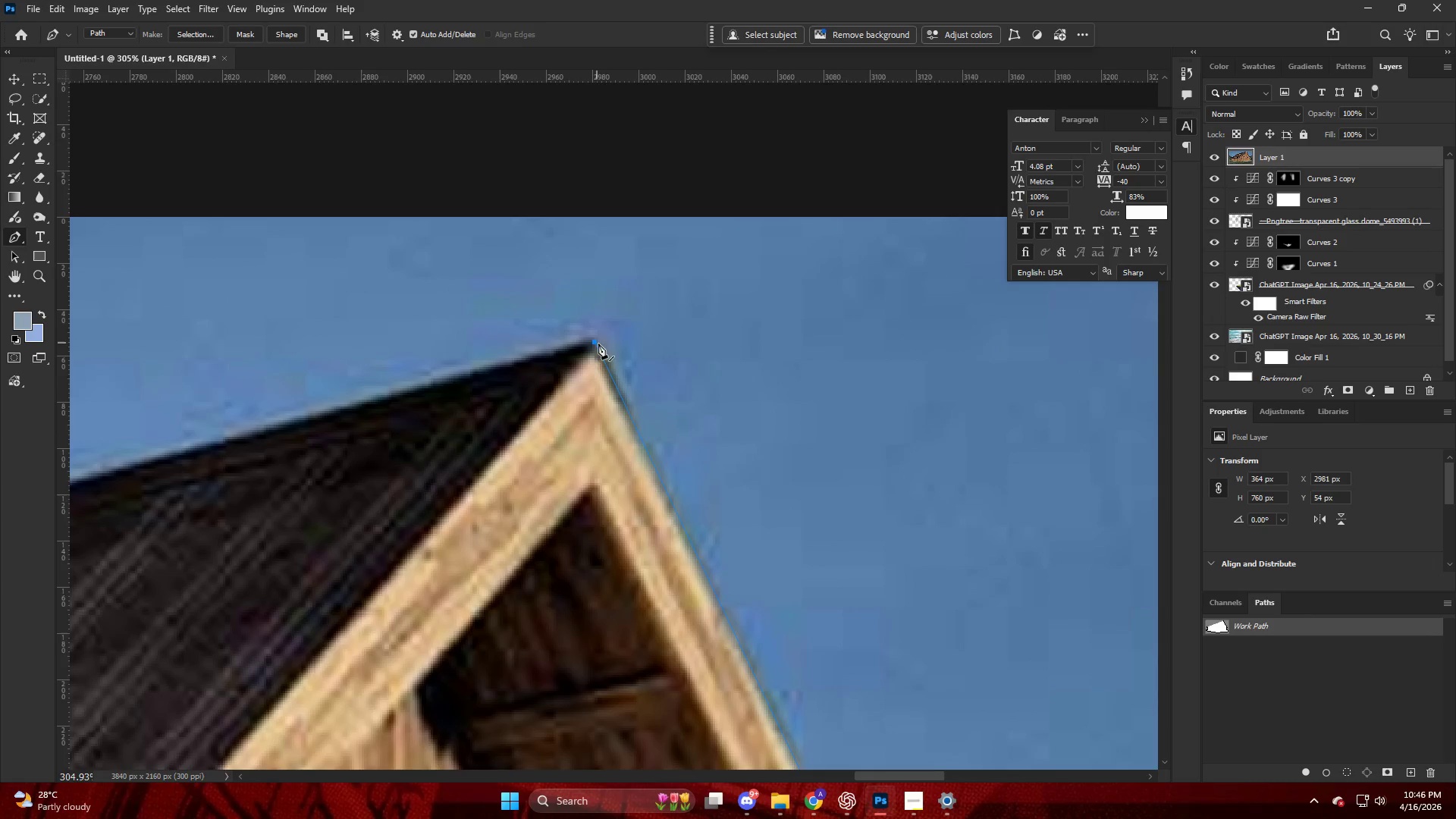 
hold_key(key=AltLeft, duration=1.0)
 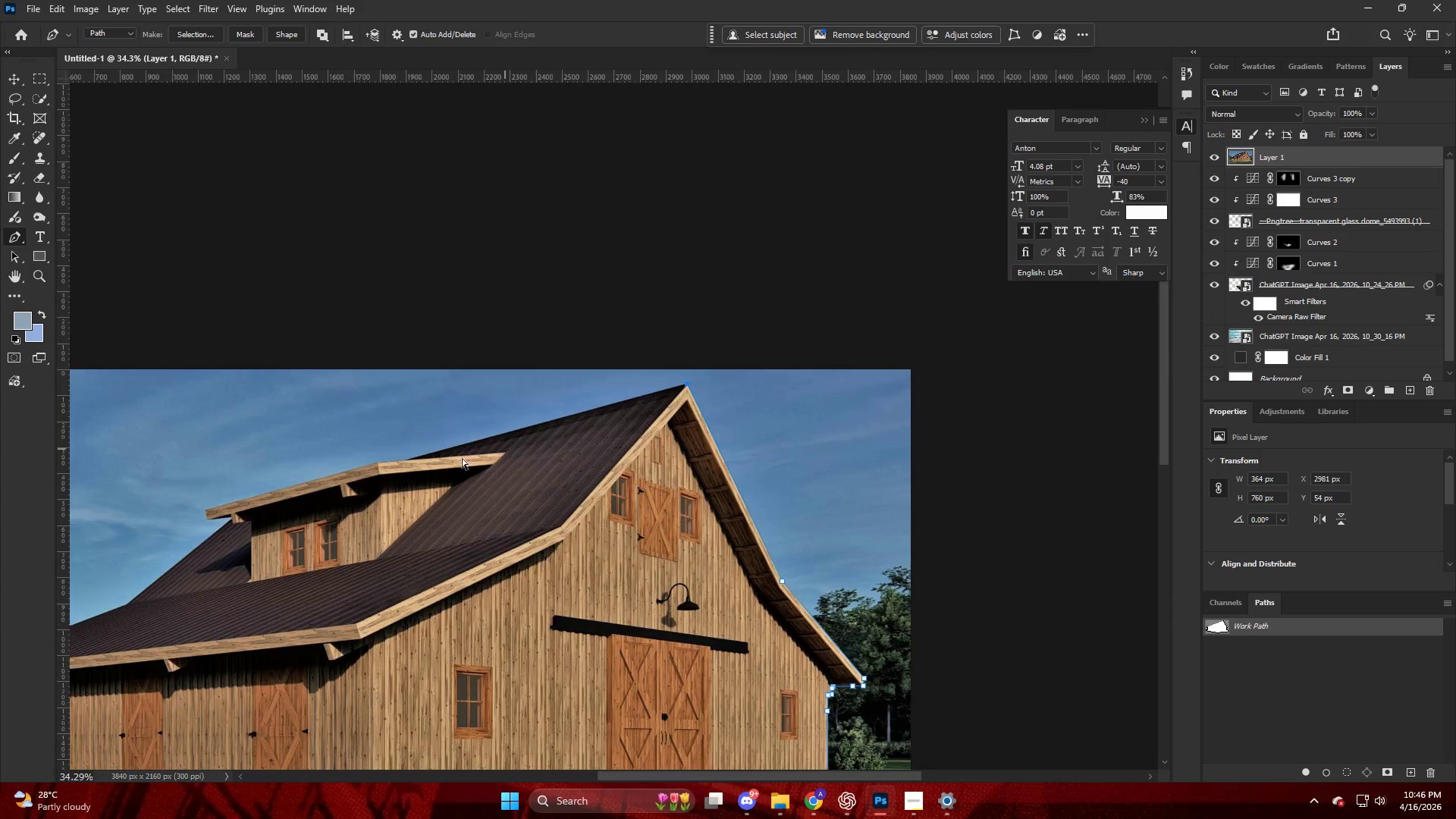 
hold_key(key=ControlLeft, duration=0.55)
 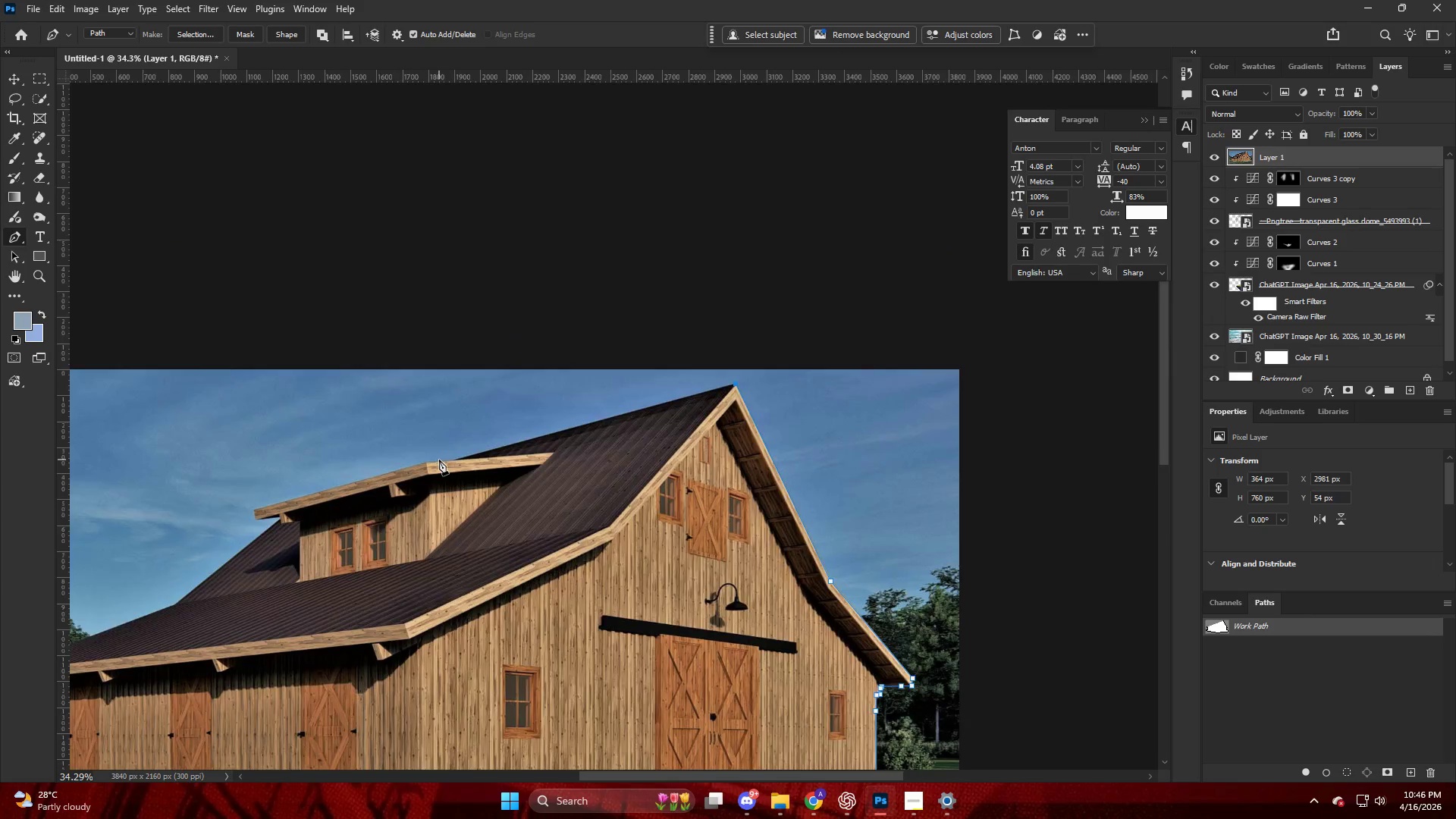 
hold_key(key=AltLeft, duration=0.98)
 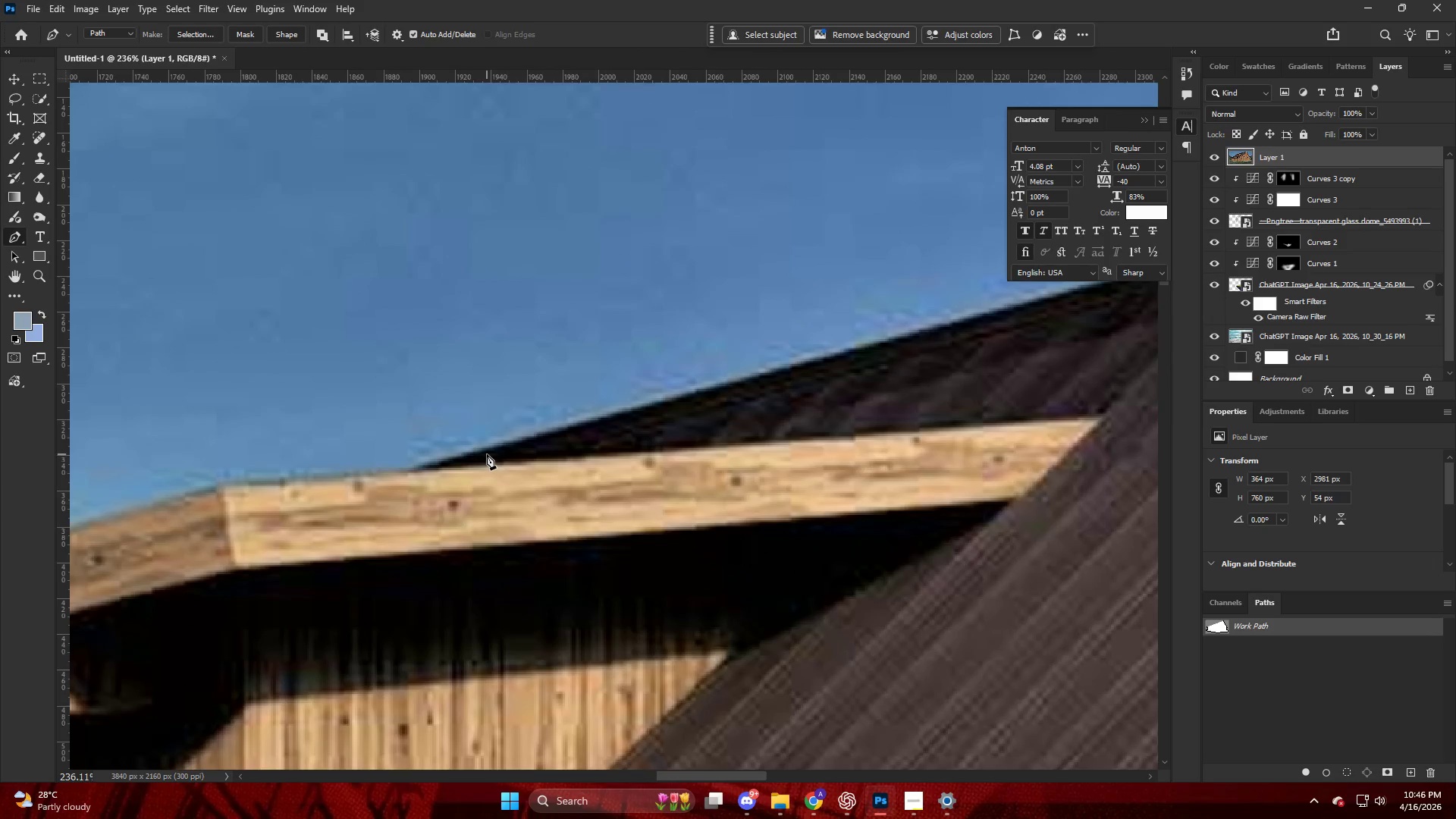 
left_click([487, 454])
 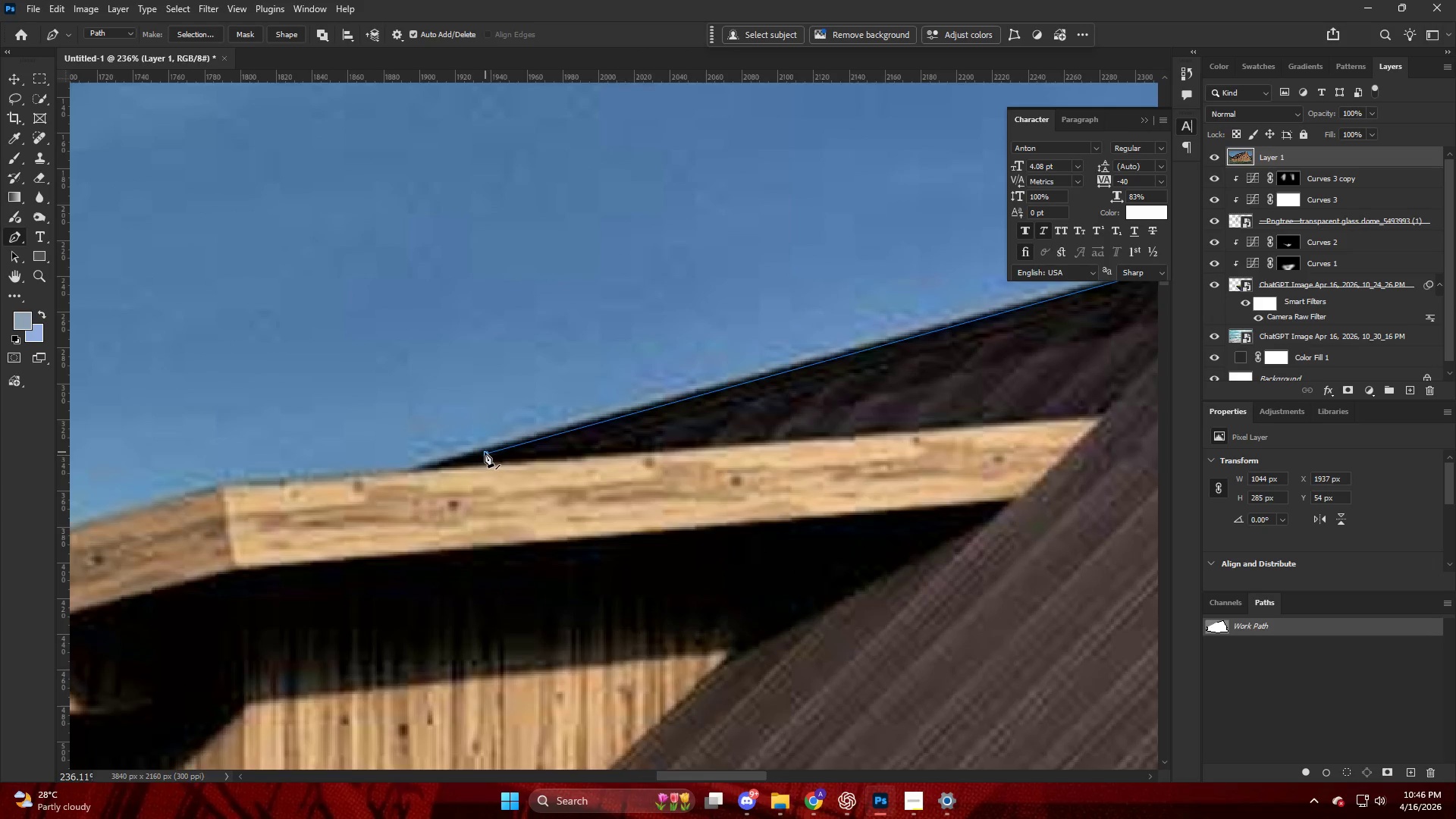 
scroll: coordinate [487, 455], scroll_direction: up, amount: 6.0
 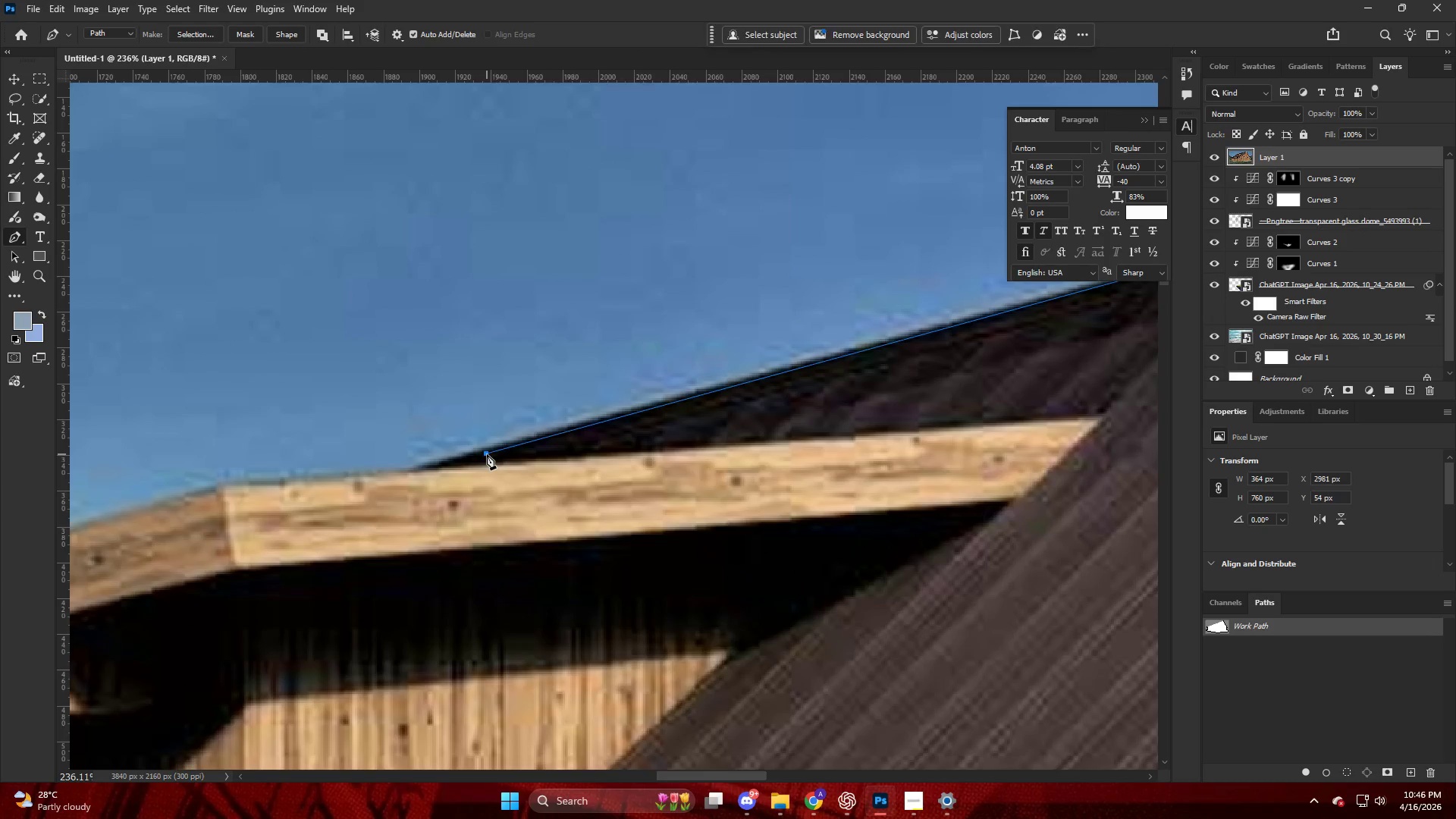 
key(Control+ControlLeft)
 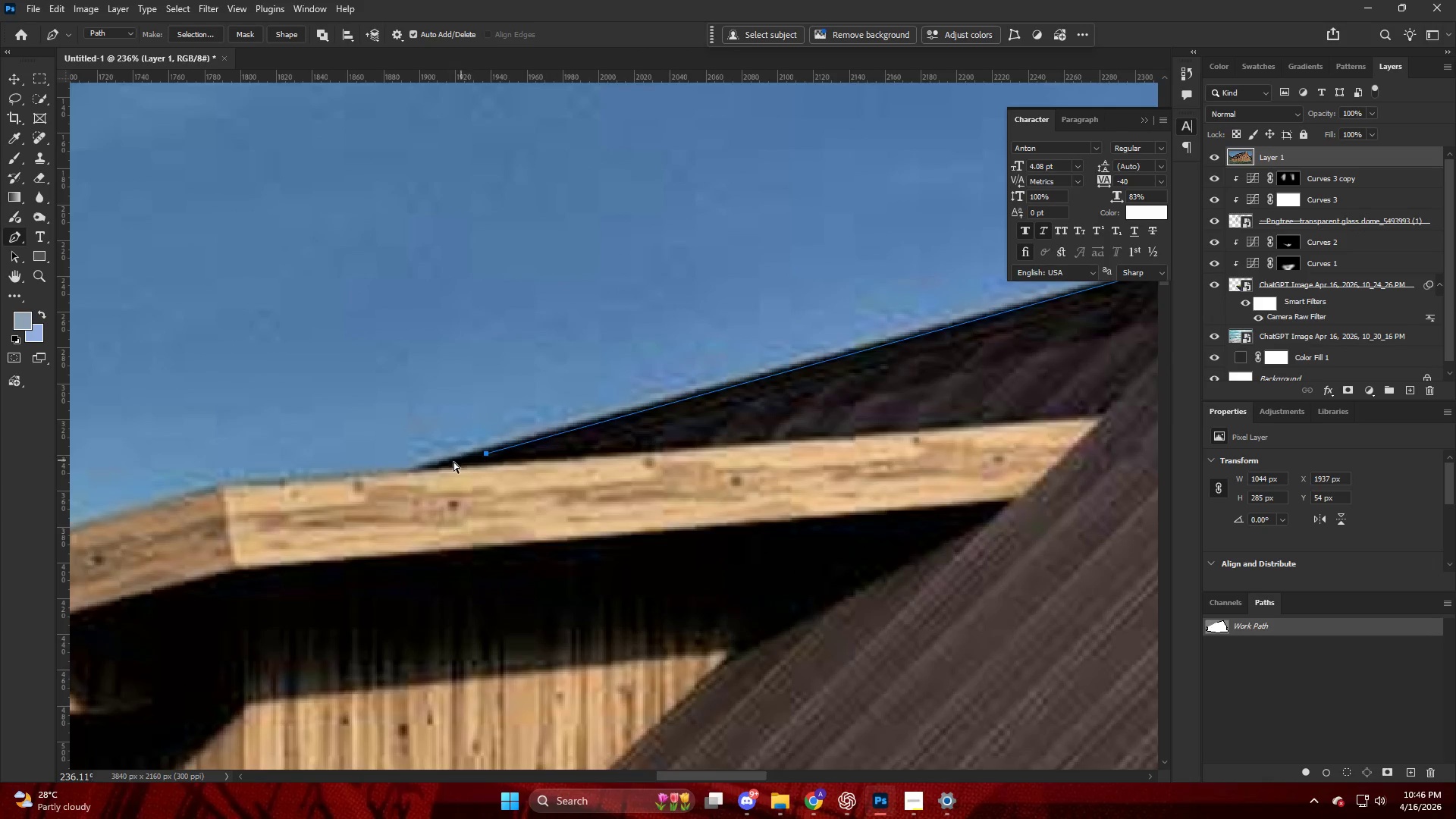 
key(Control+Z)
 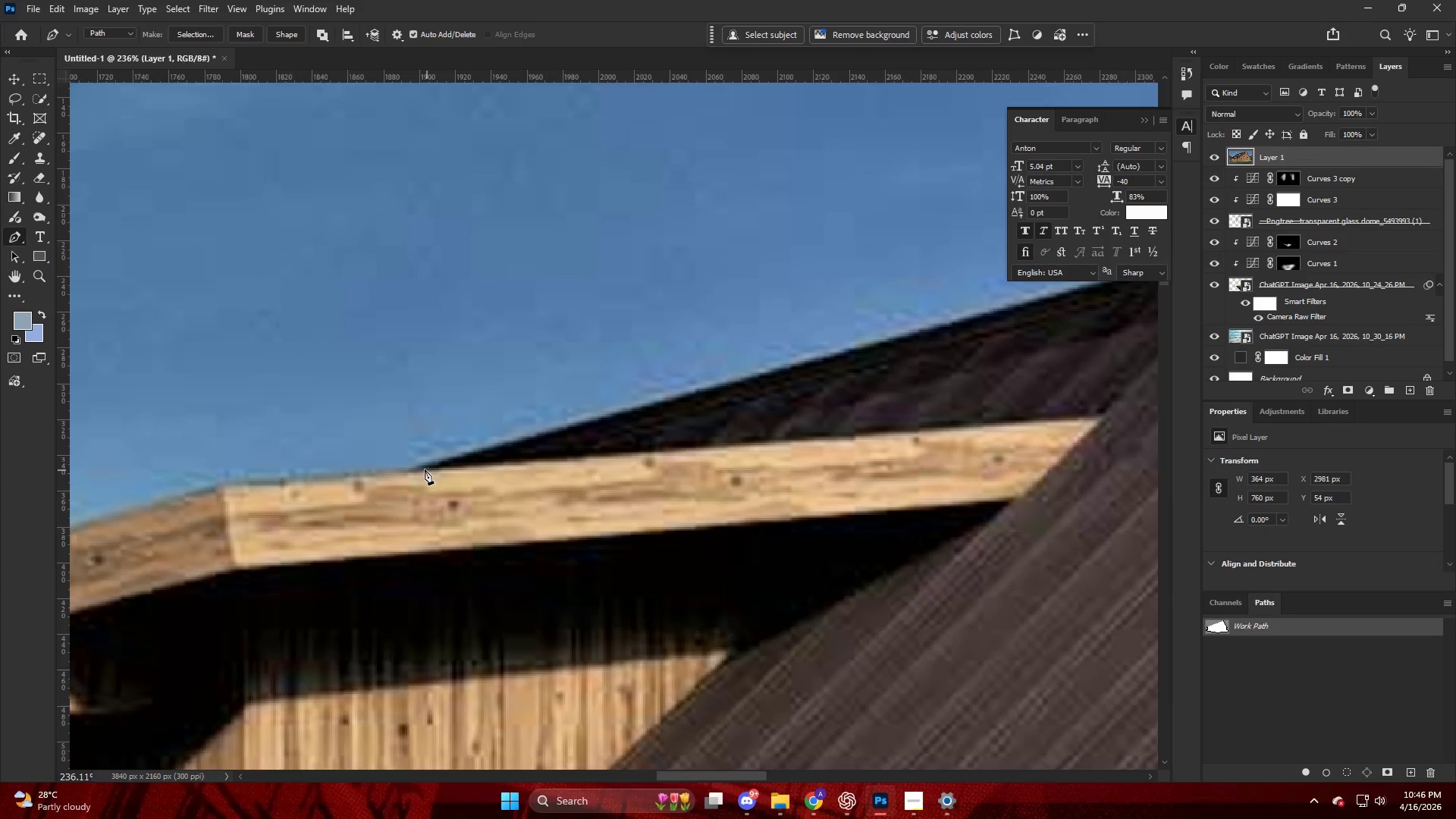 
left_click([421, 468])
 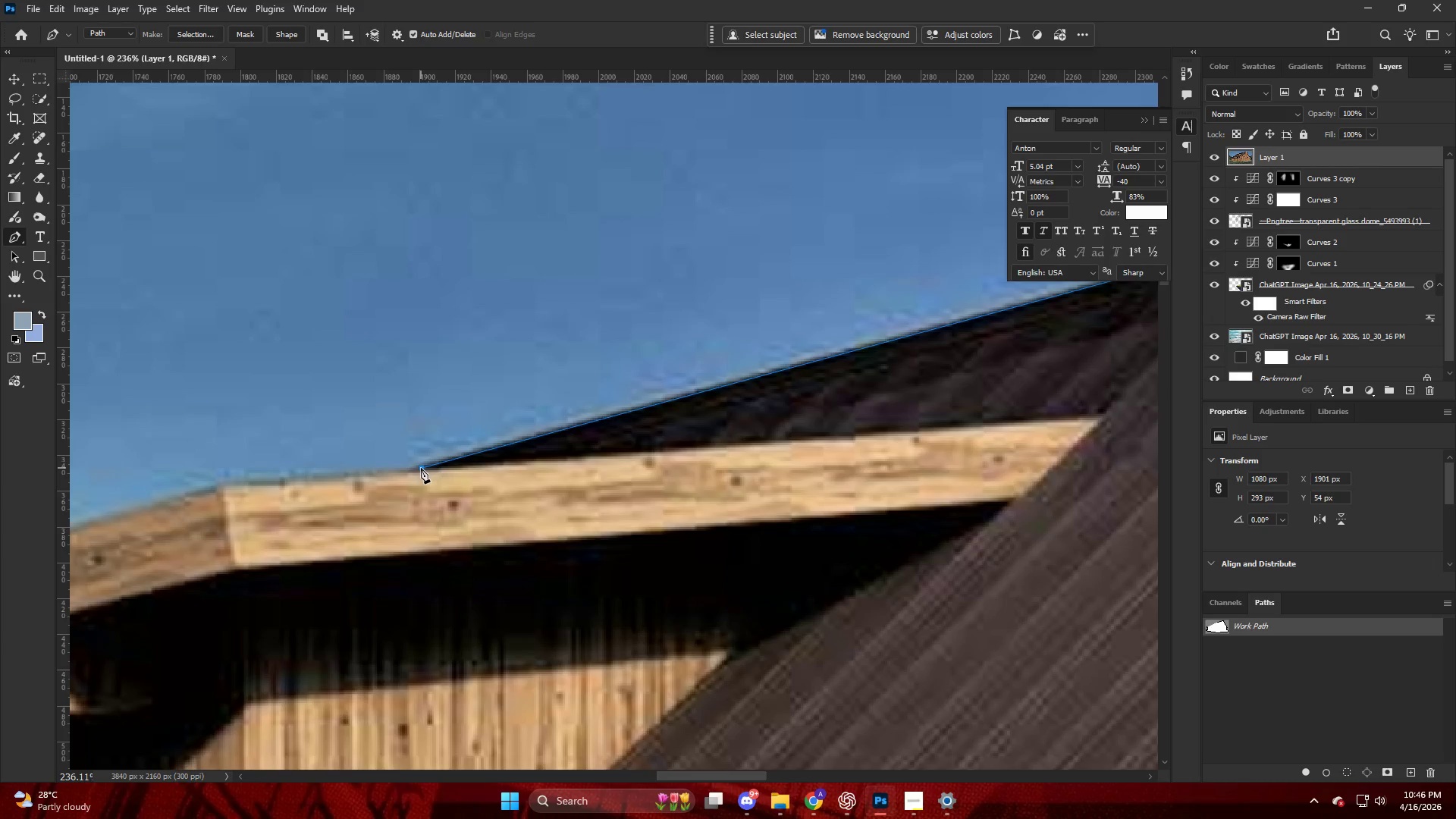 
hold_key(key=AltLeft, duration=0.64)
hold_key(key=ControlLeft, duration=0.36)
hold_key(key=AltLeft, duration=0.66)
hold_key(key=AltLeft, duration=0.47)
scroll: coordinate [645, 426], scroll_direction: up, amount: 11.0
 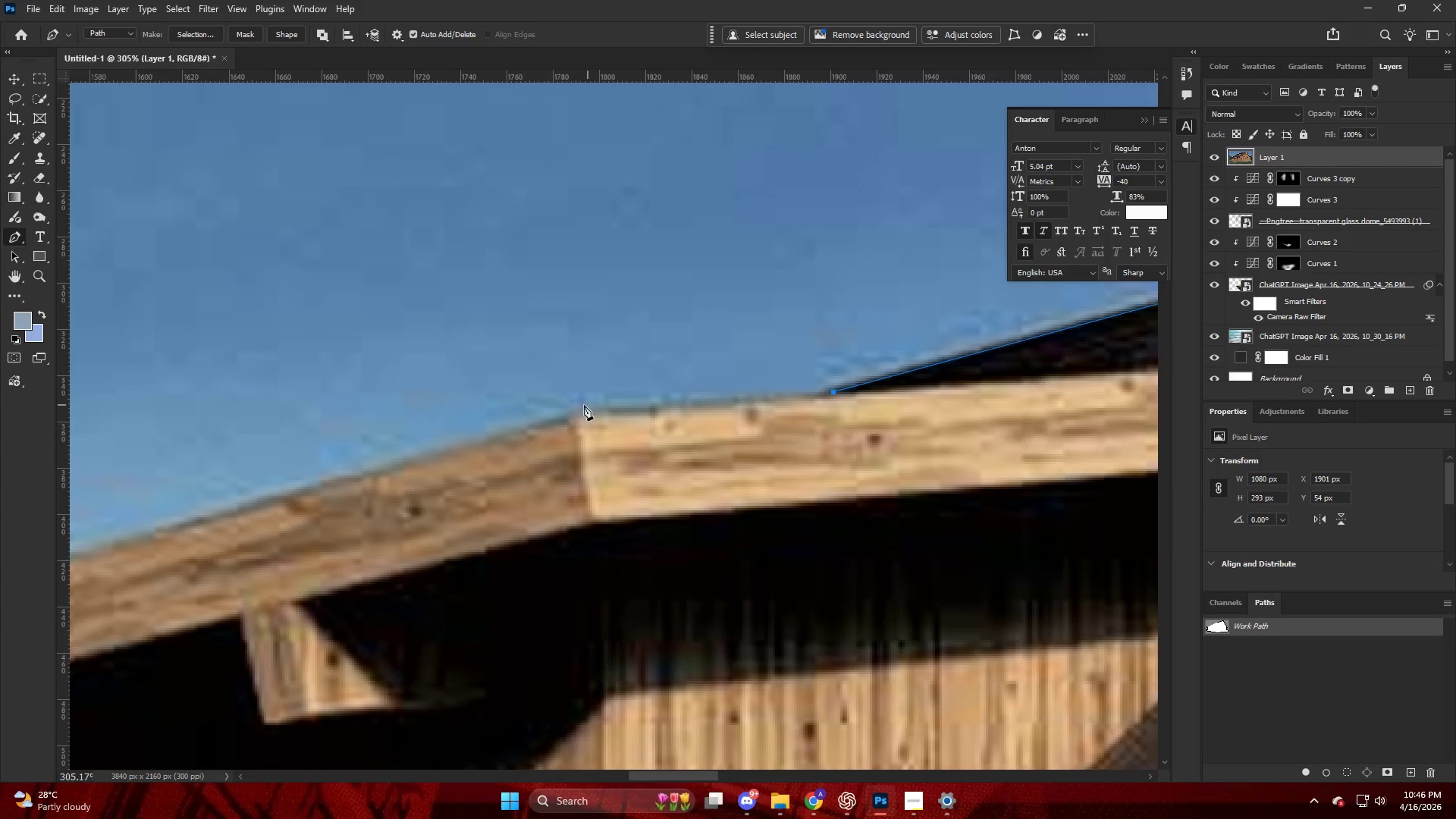 
key(Alt+AltLeft)
 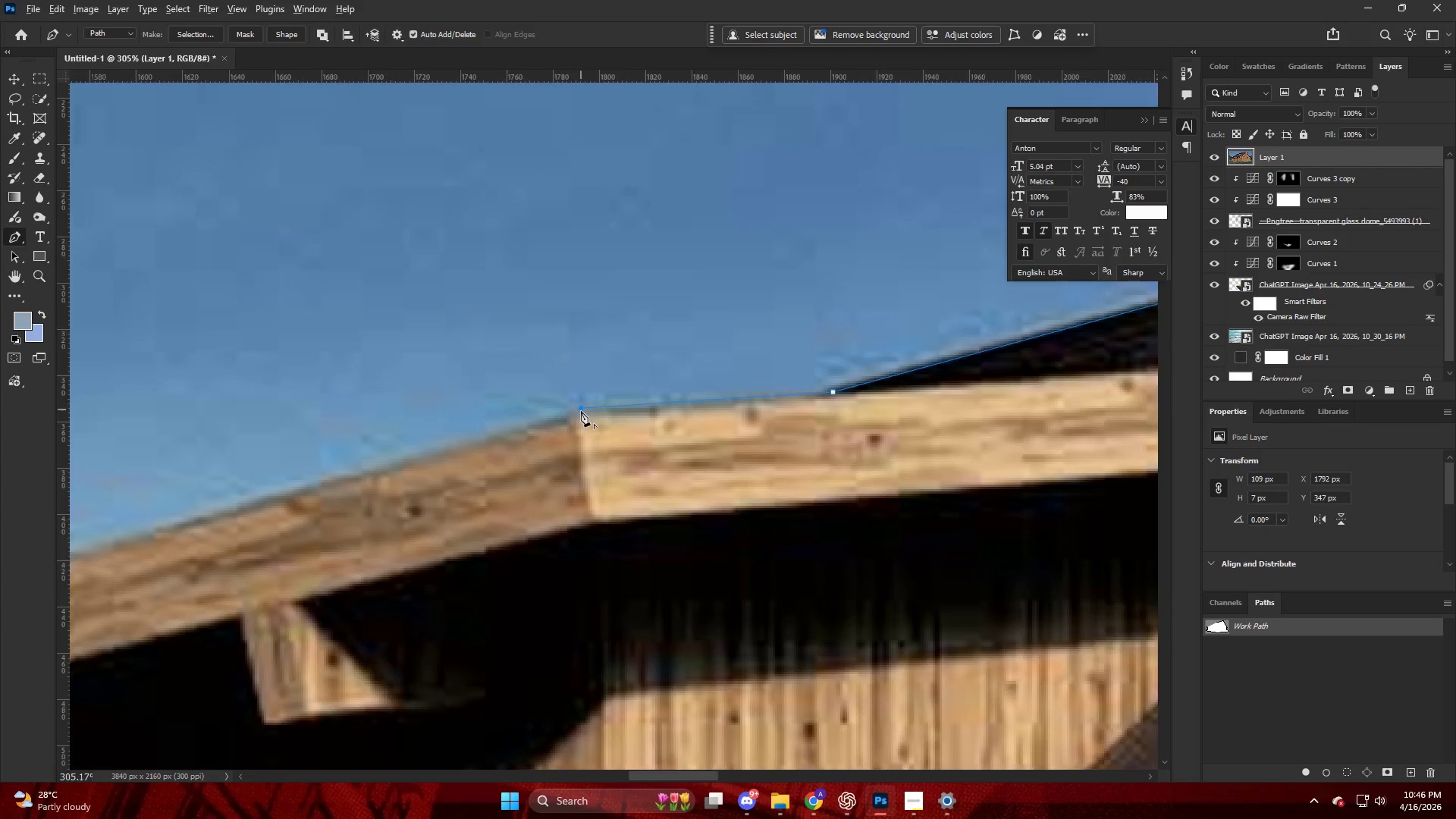 
hold_key(key=ControlLeft, duration=0.44)
 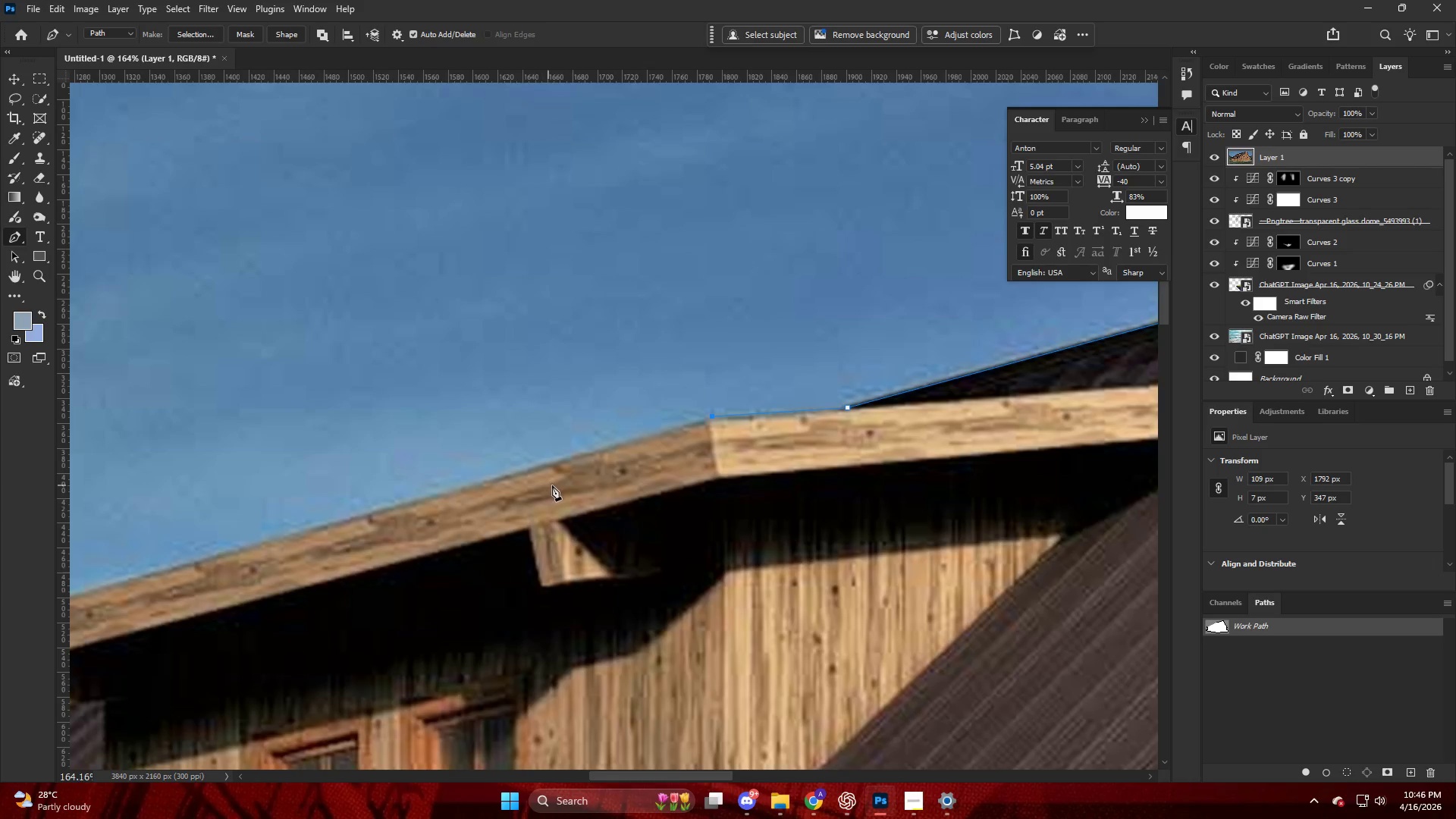 
key(Alt+AltLeft)
 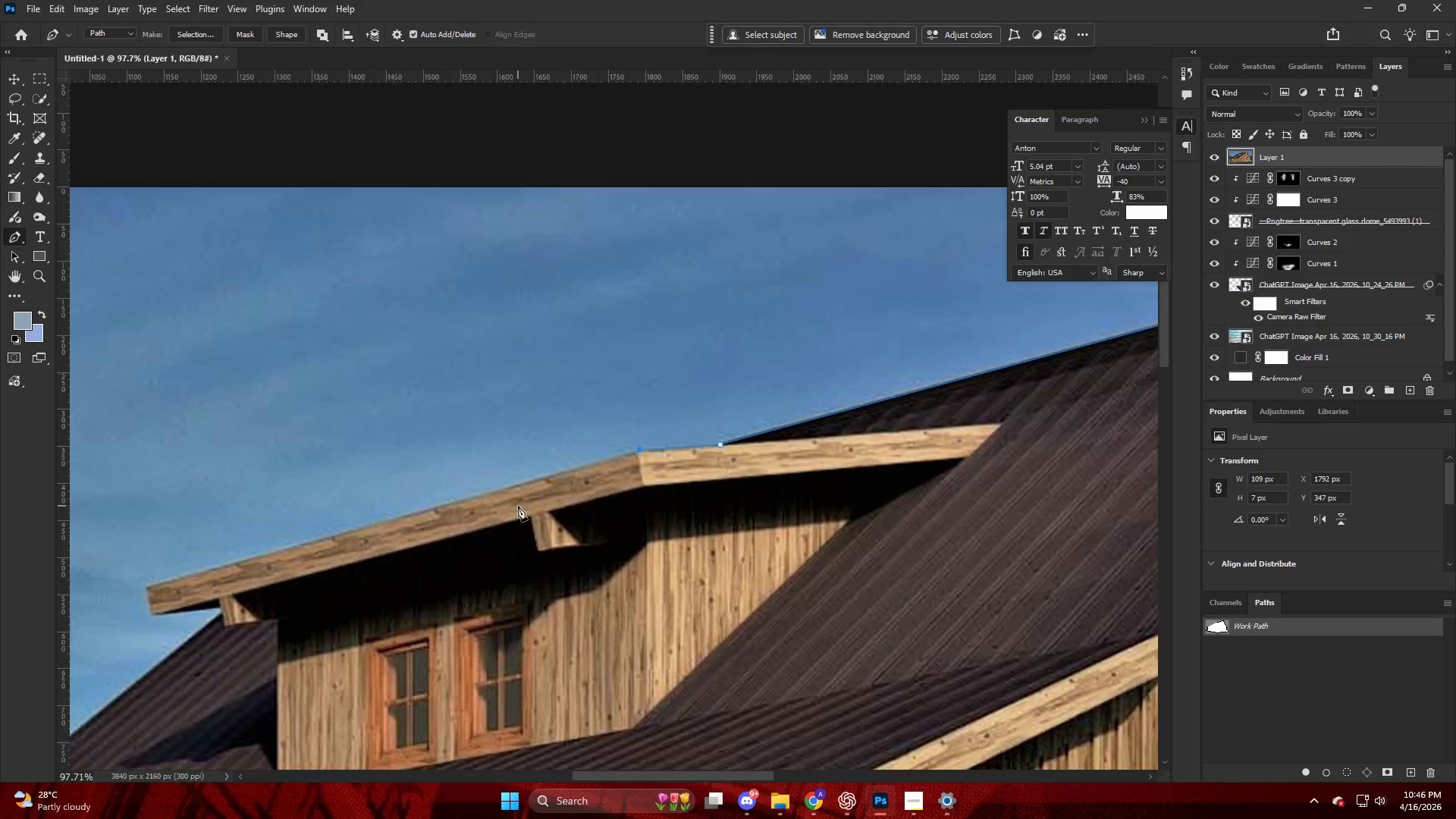 
hold_key(key=ControlLeft, duration=0.5)
hold_key(key=AltLeft, duration=0.81)
scroll: coordinate [226, 572], scroll_direction: up, amount: 26.0
 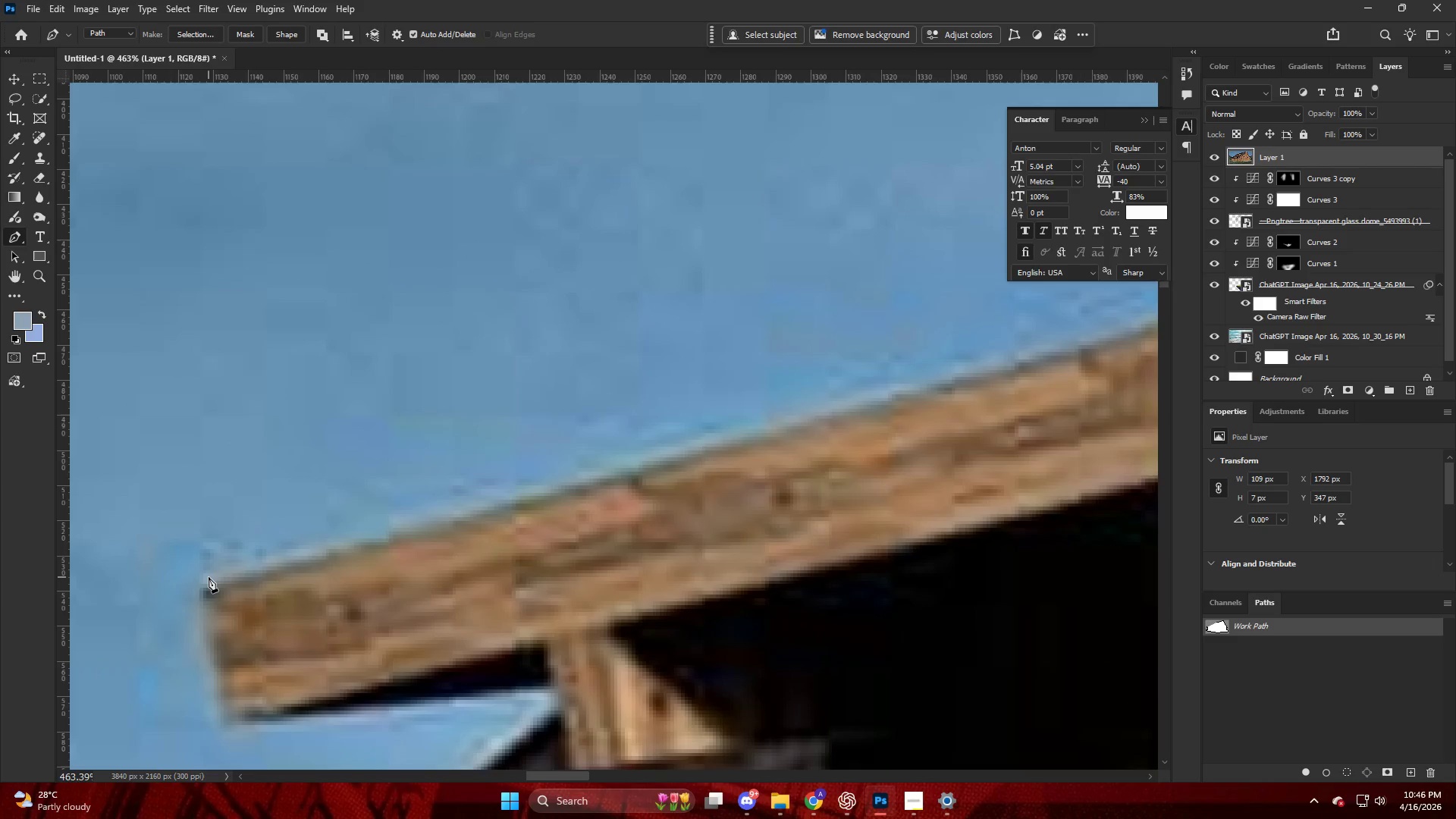 
left_click([208, 577])
 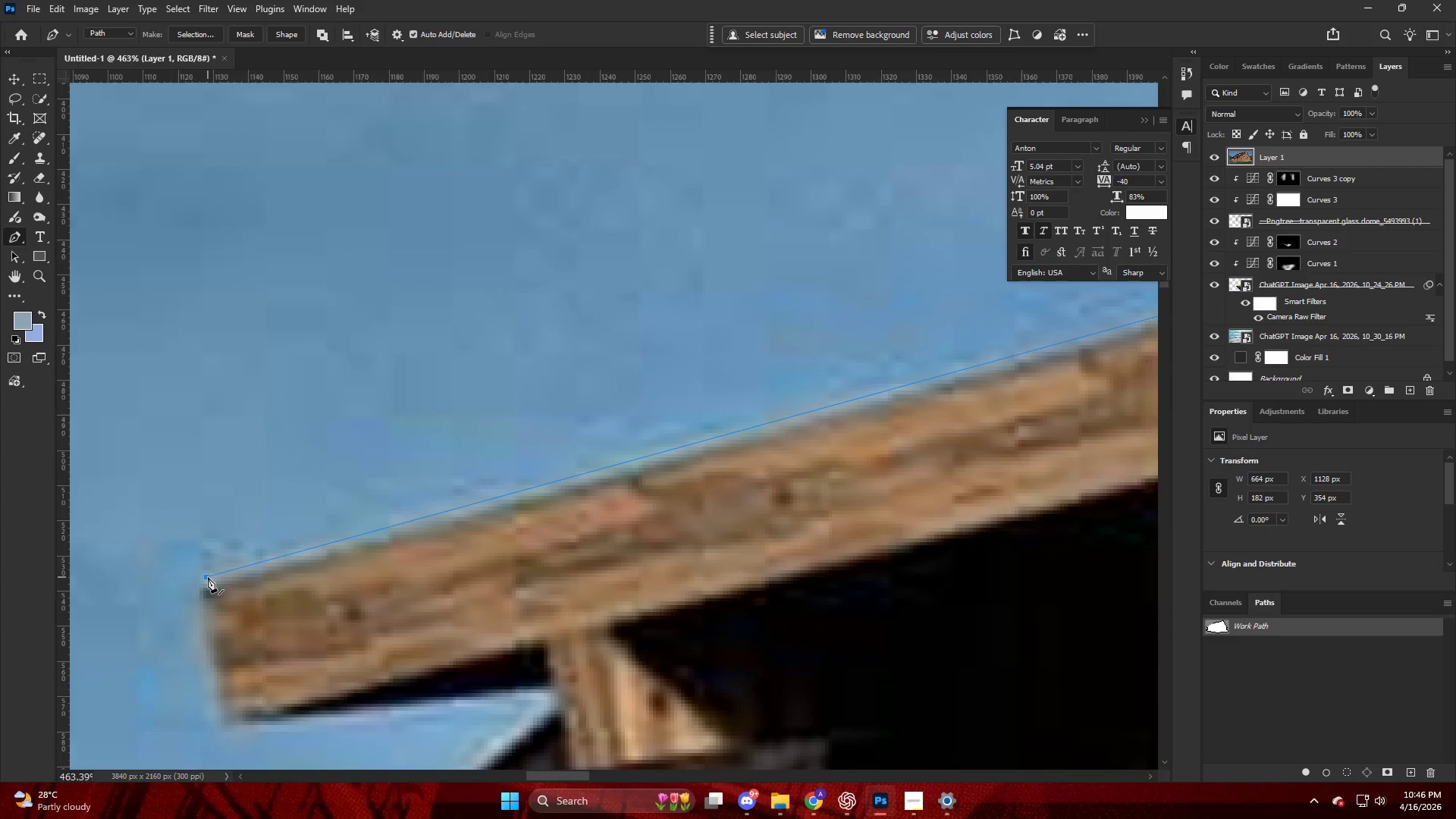 
scroll: coordinate [207, 583], scroll_direction: down, amount: 6.0
 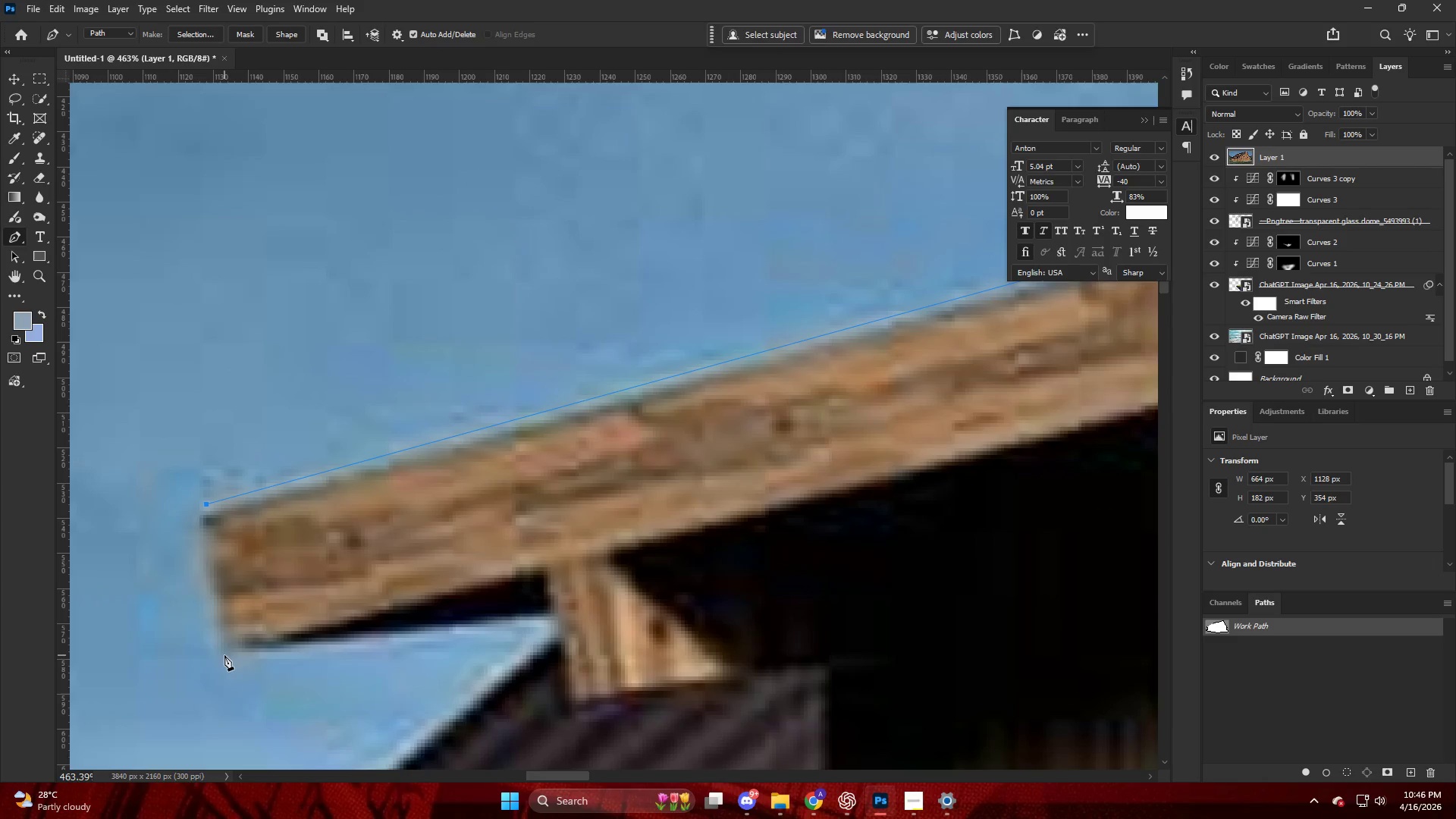 
left_click([223, 652])
 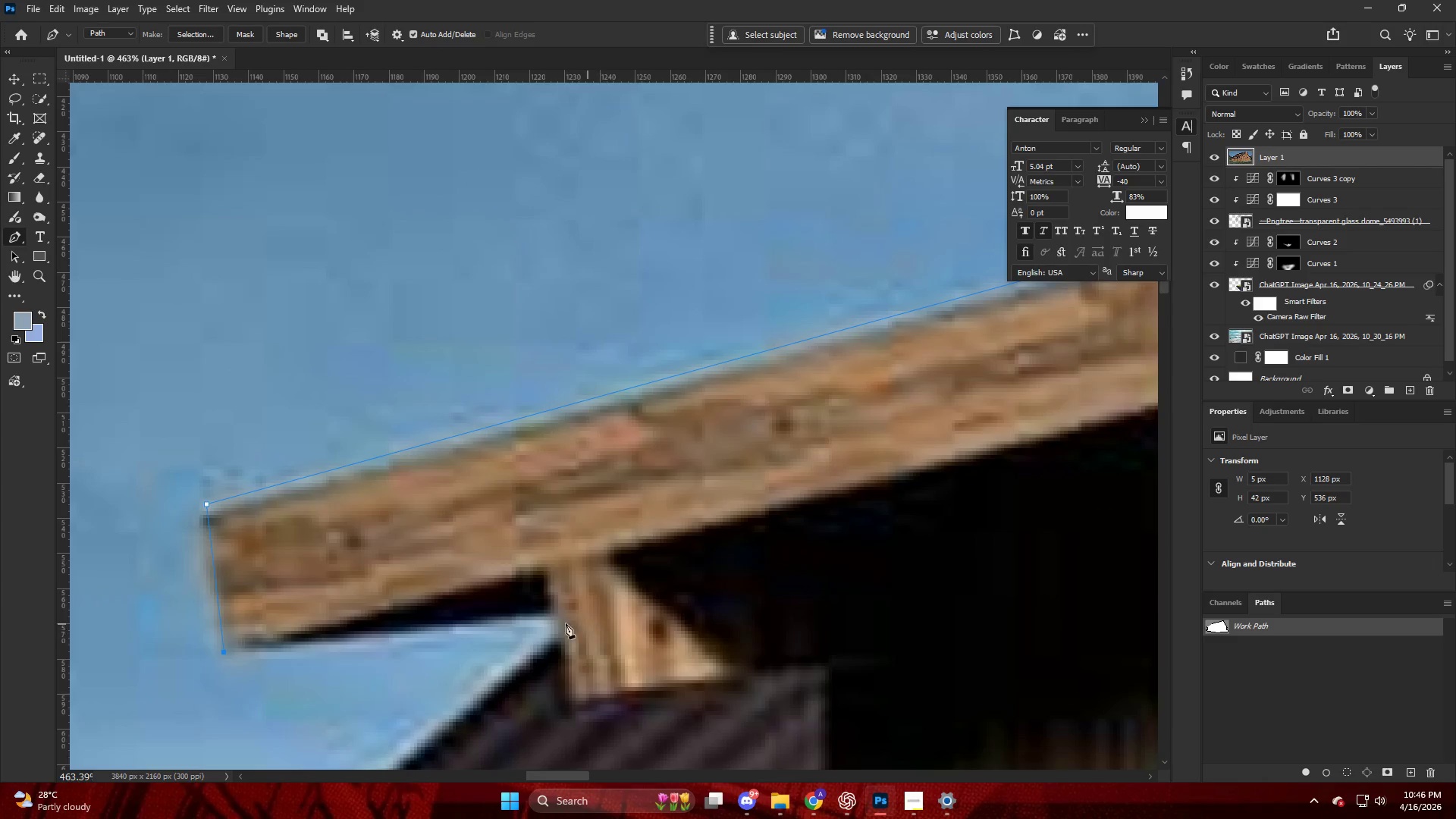 
left_click([556, 623])
 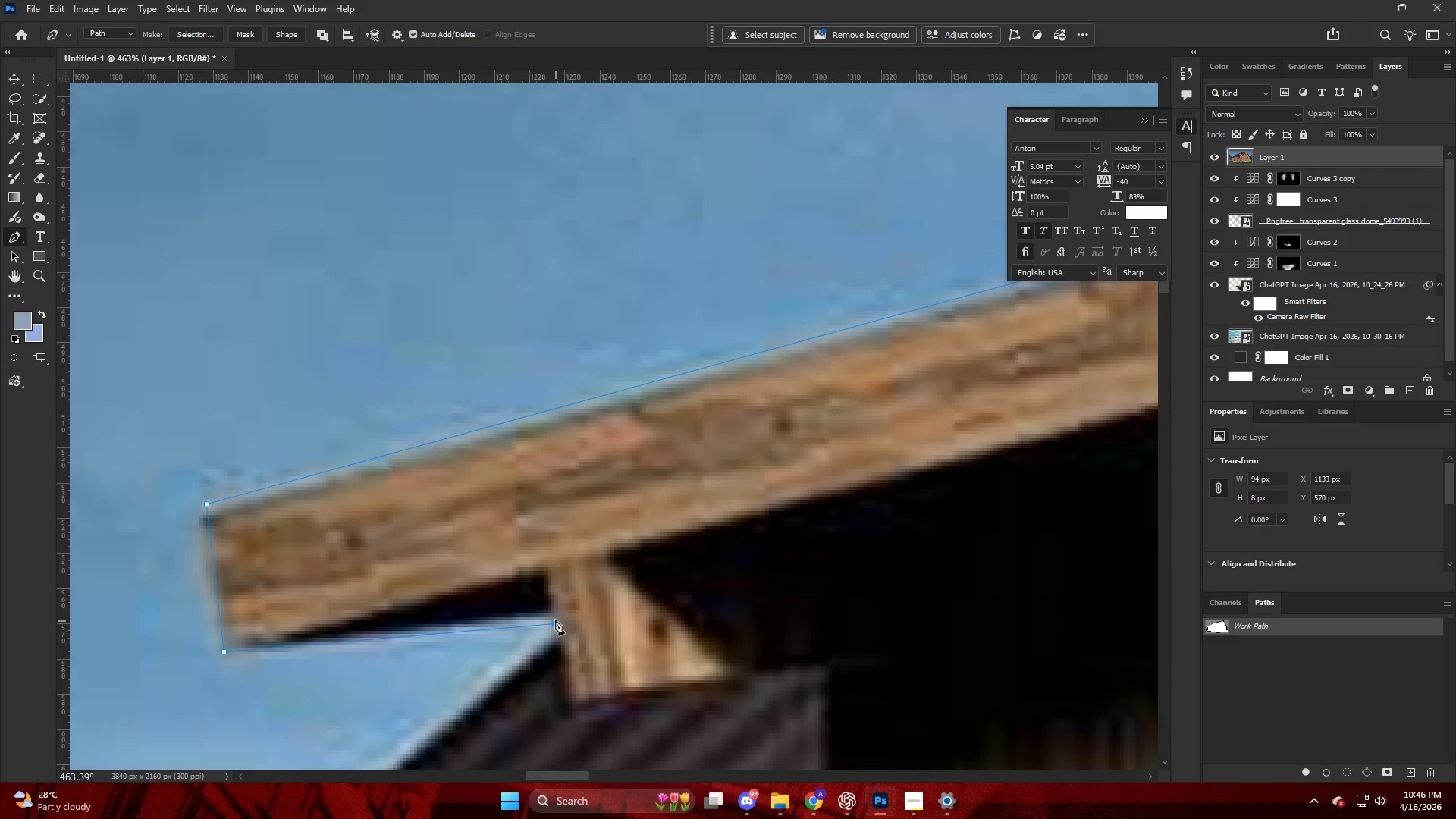 
key(Control+ControlLeft)
 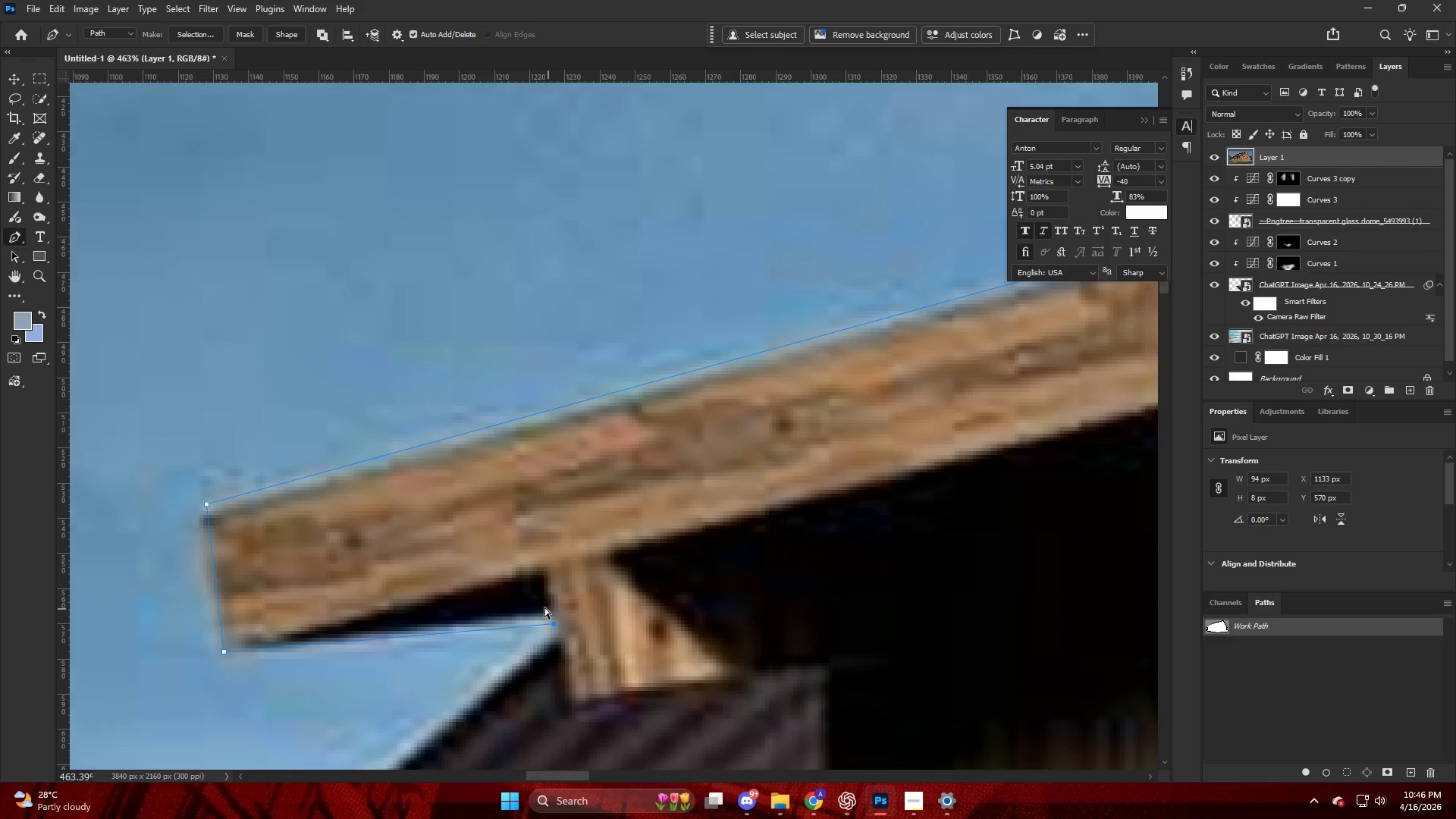 
key(Control+Z)
 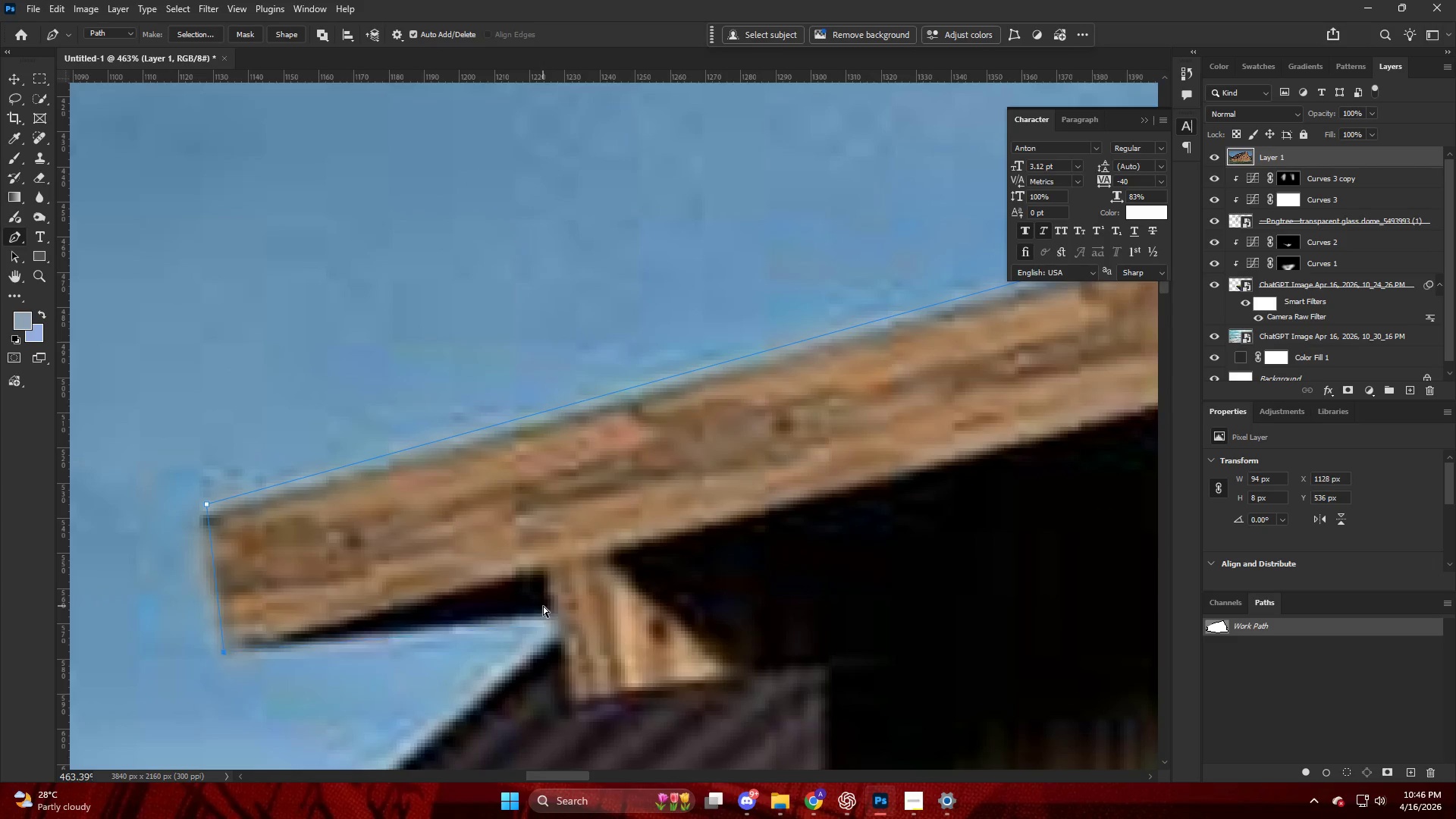 
left_click([543, 606])
 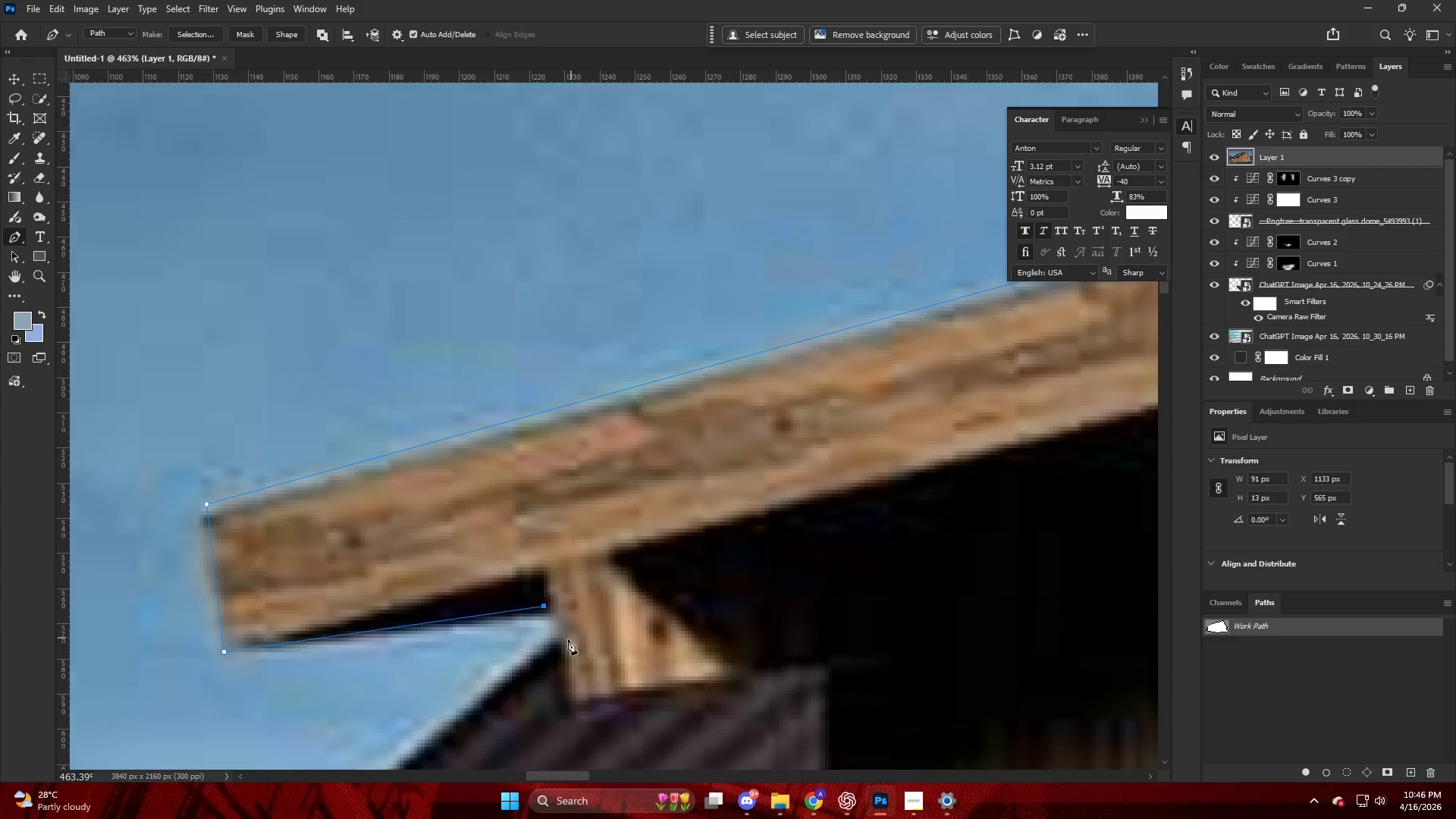 
left_click([566, 639])
 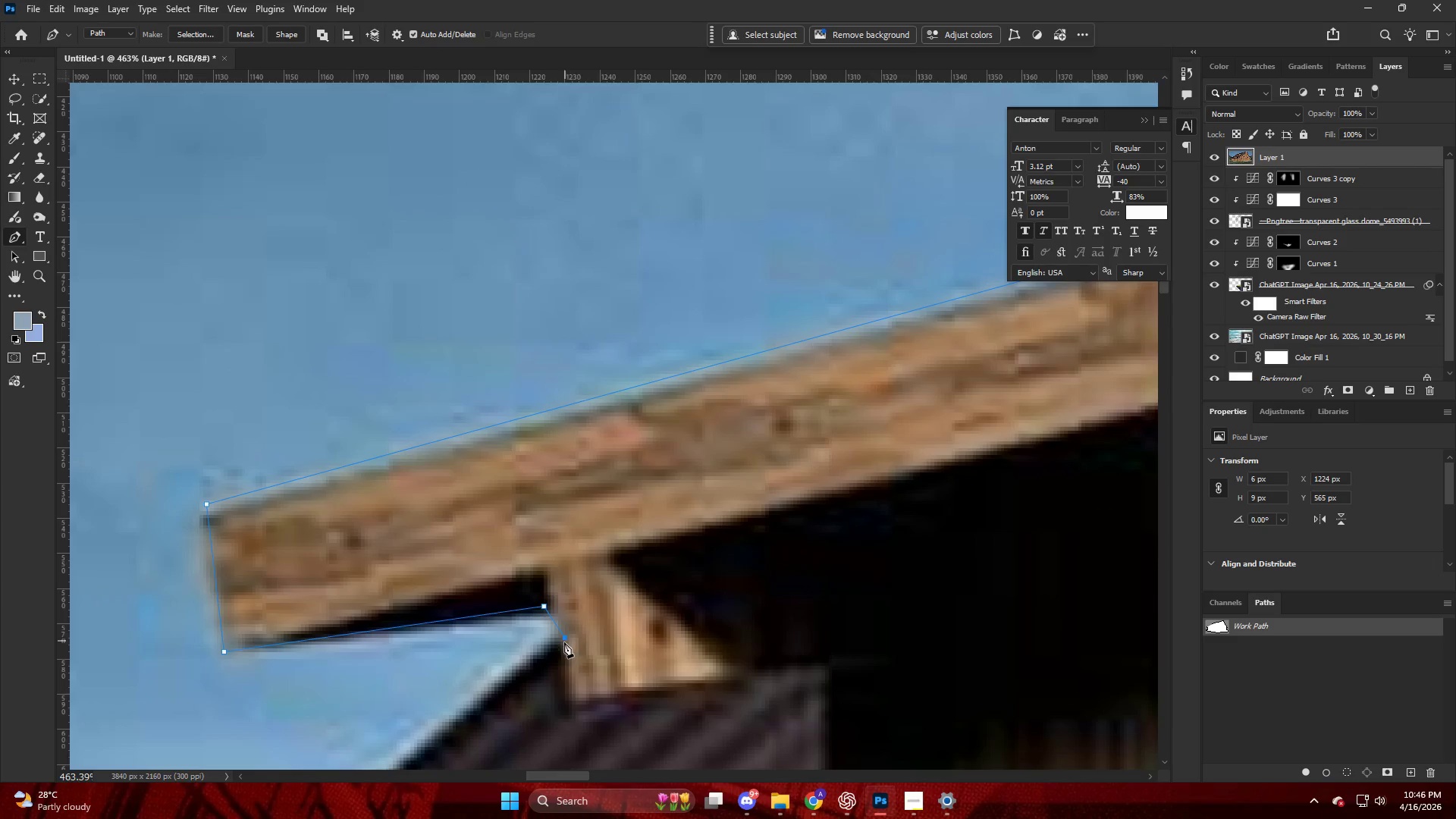 
hold_key(key=AltLeft, duration=0.89)
hold_key(key=ControlLeft, duration=0.44)
hold_key(key=AltLeft, duration=0.8)
scroll: coordinate [477, 598], scroll_direction: down, amount: 5.0
 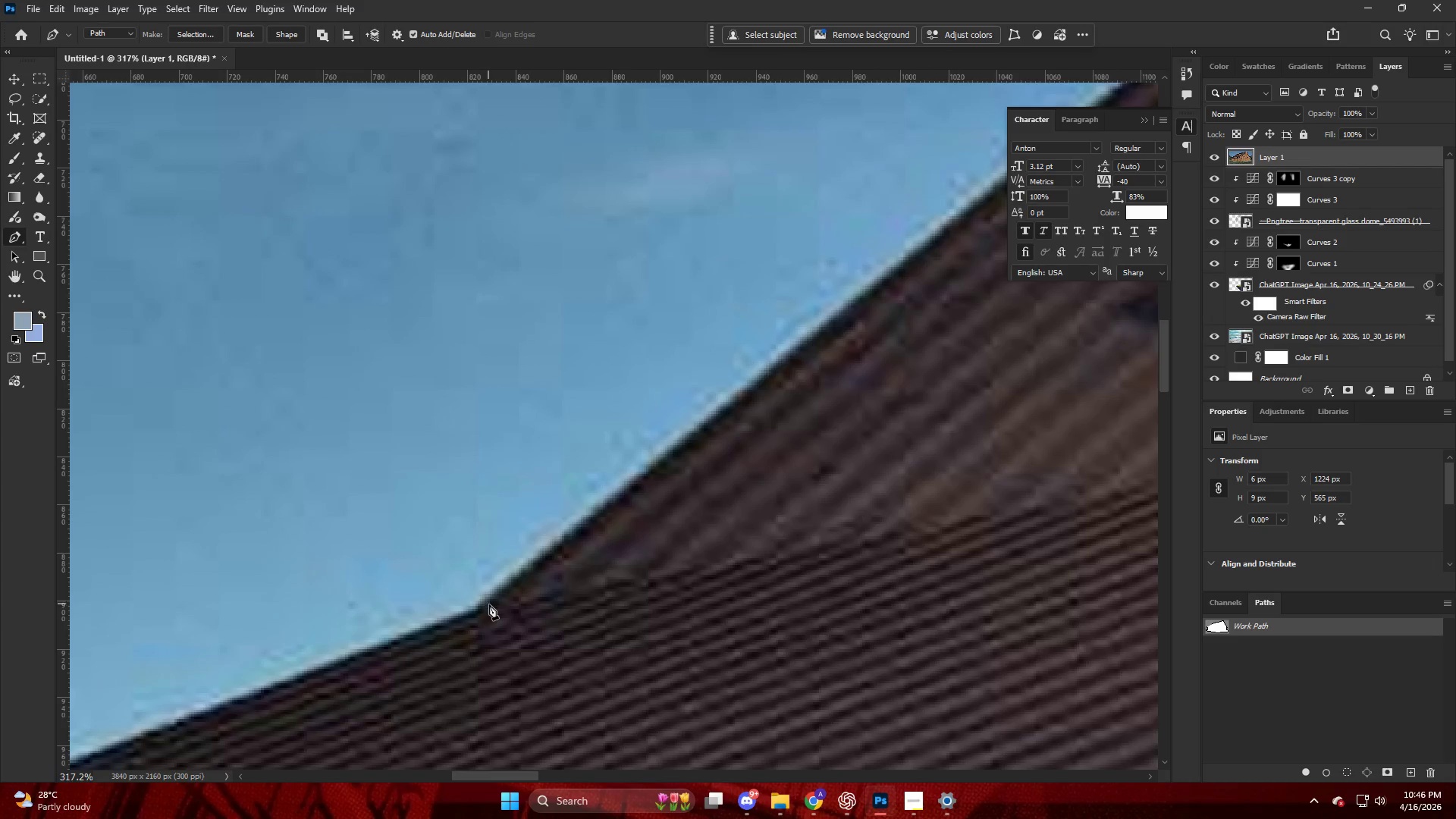 
hold_key(key=AltLeft, duration=0.75)
 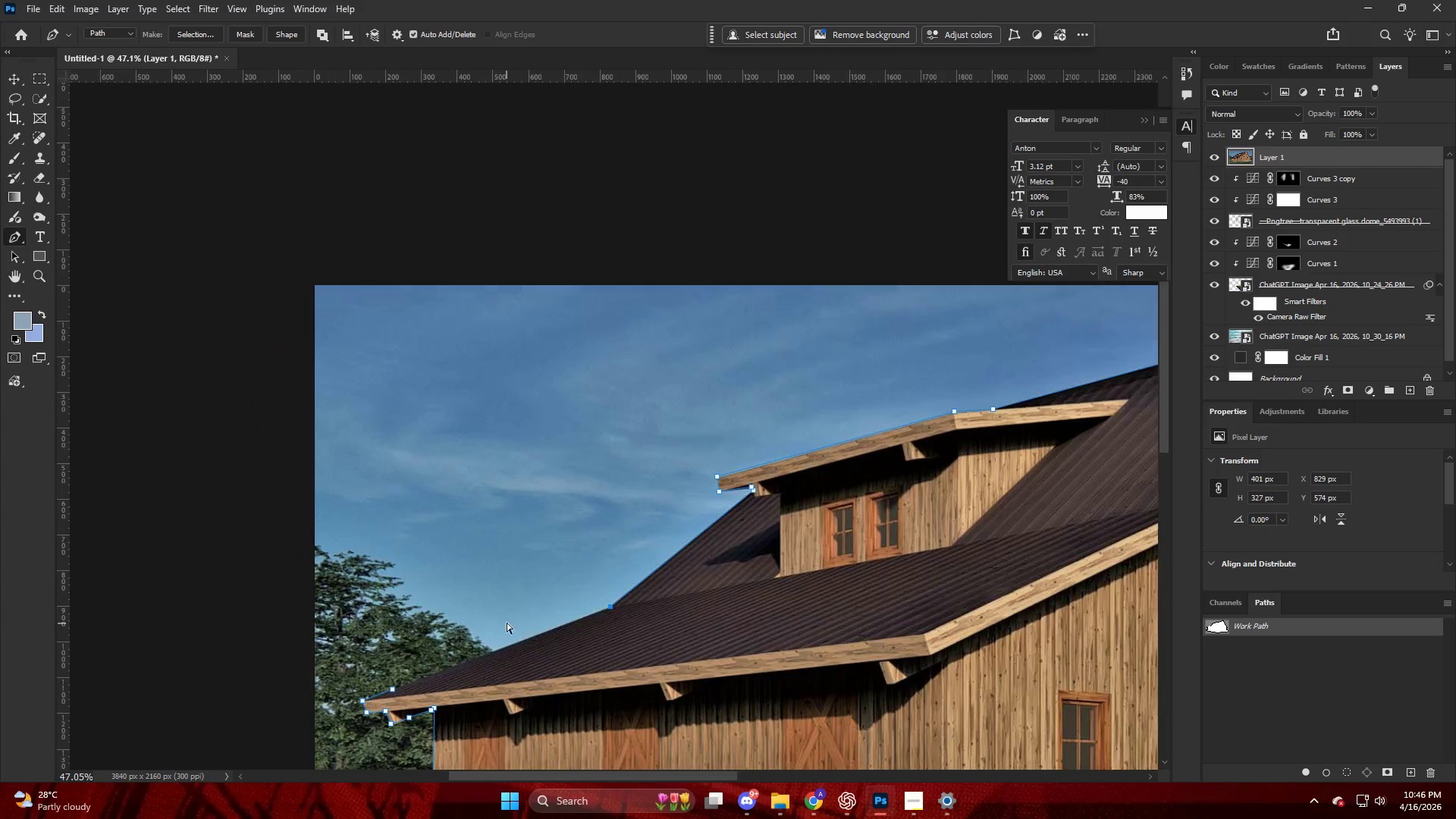 
hold_key(key=ControlLeft, duration=0.41)
 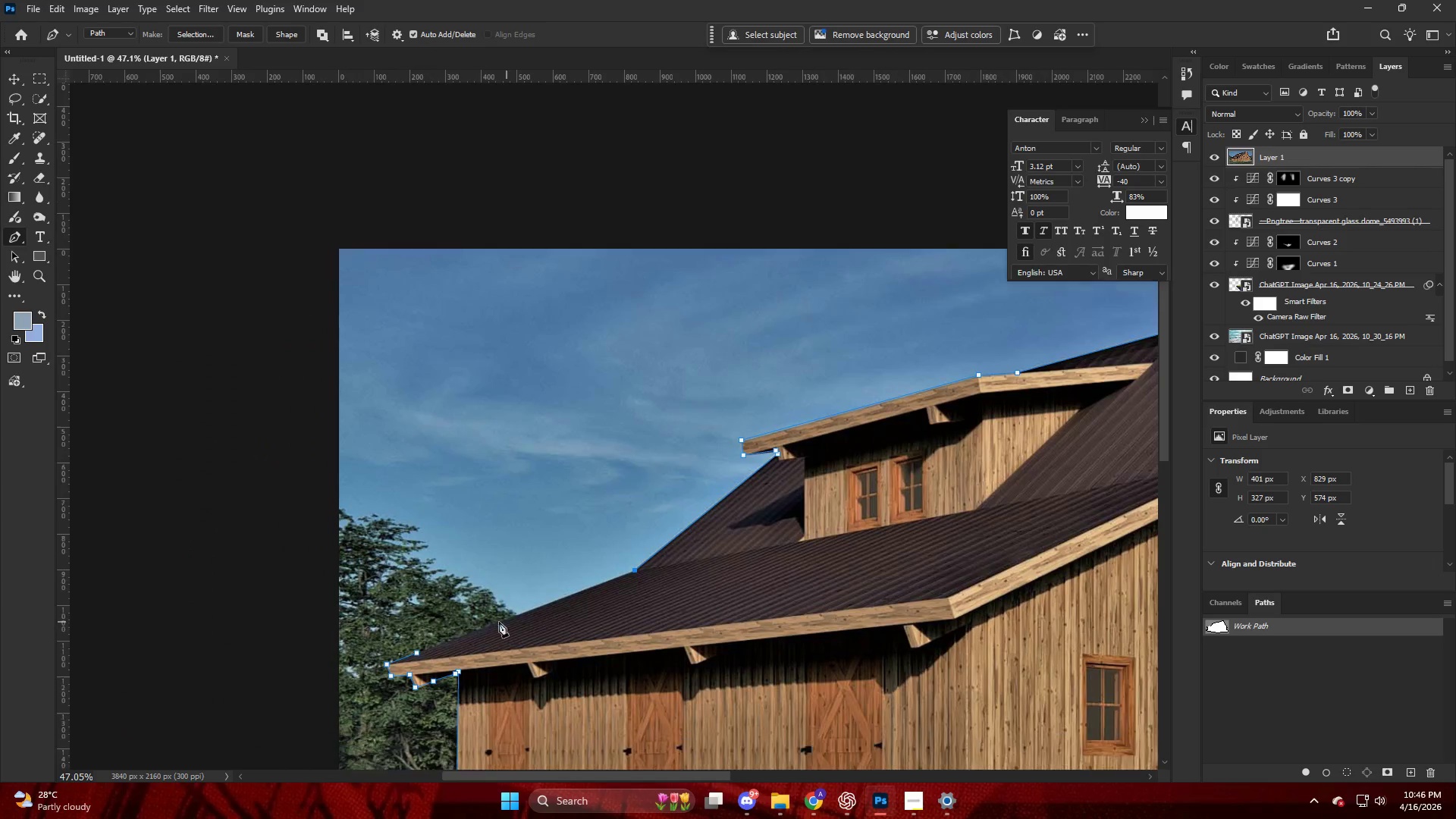 
hold_key(key=AltLeft, duration=1.3)
 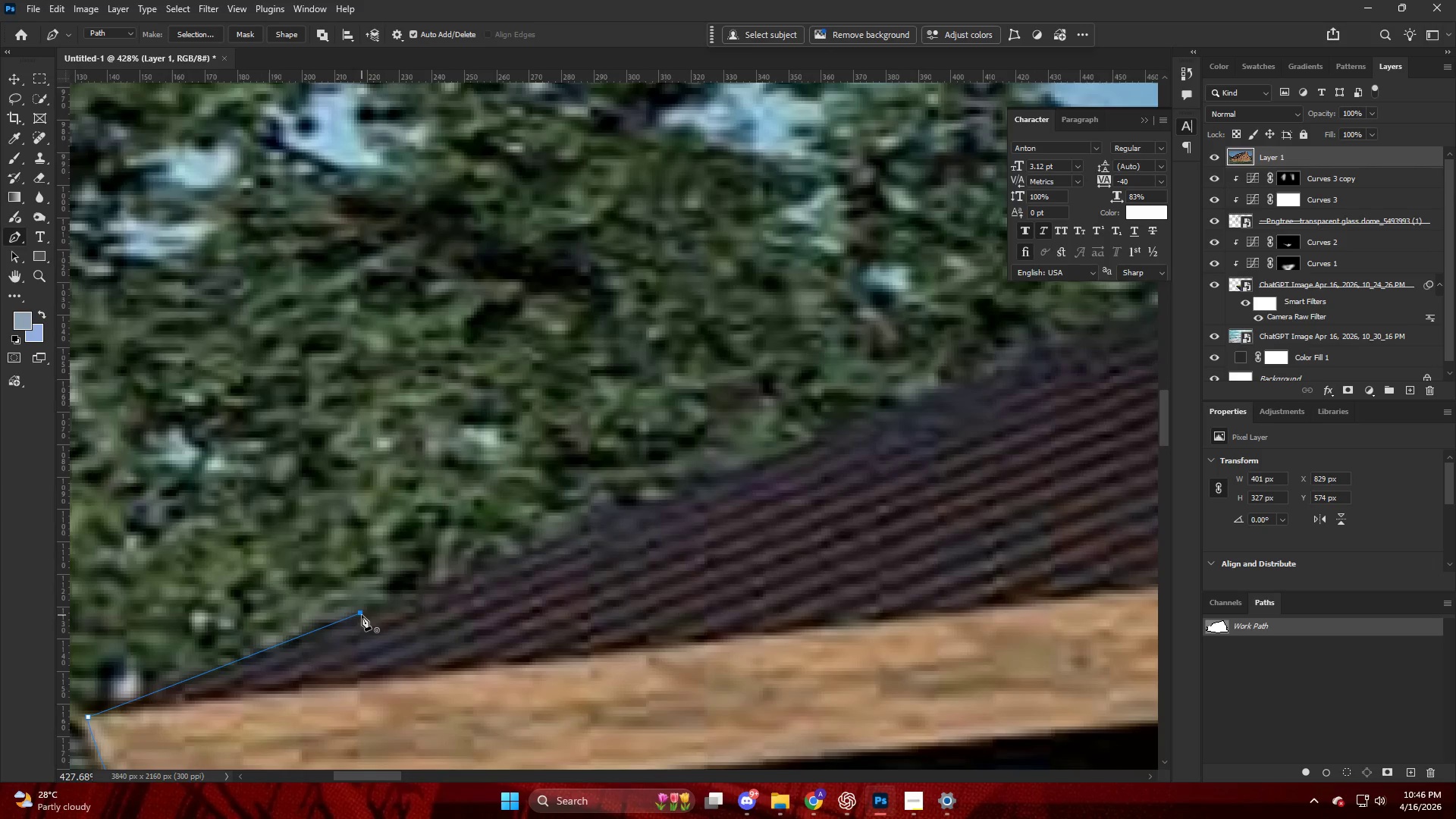 
left_click([362, 615])
 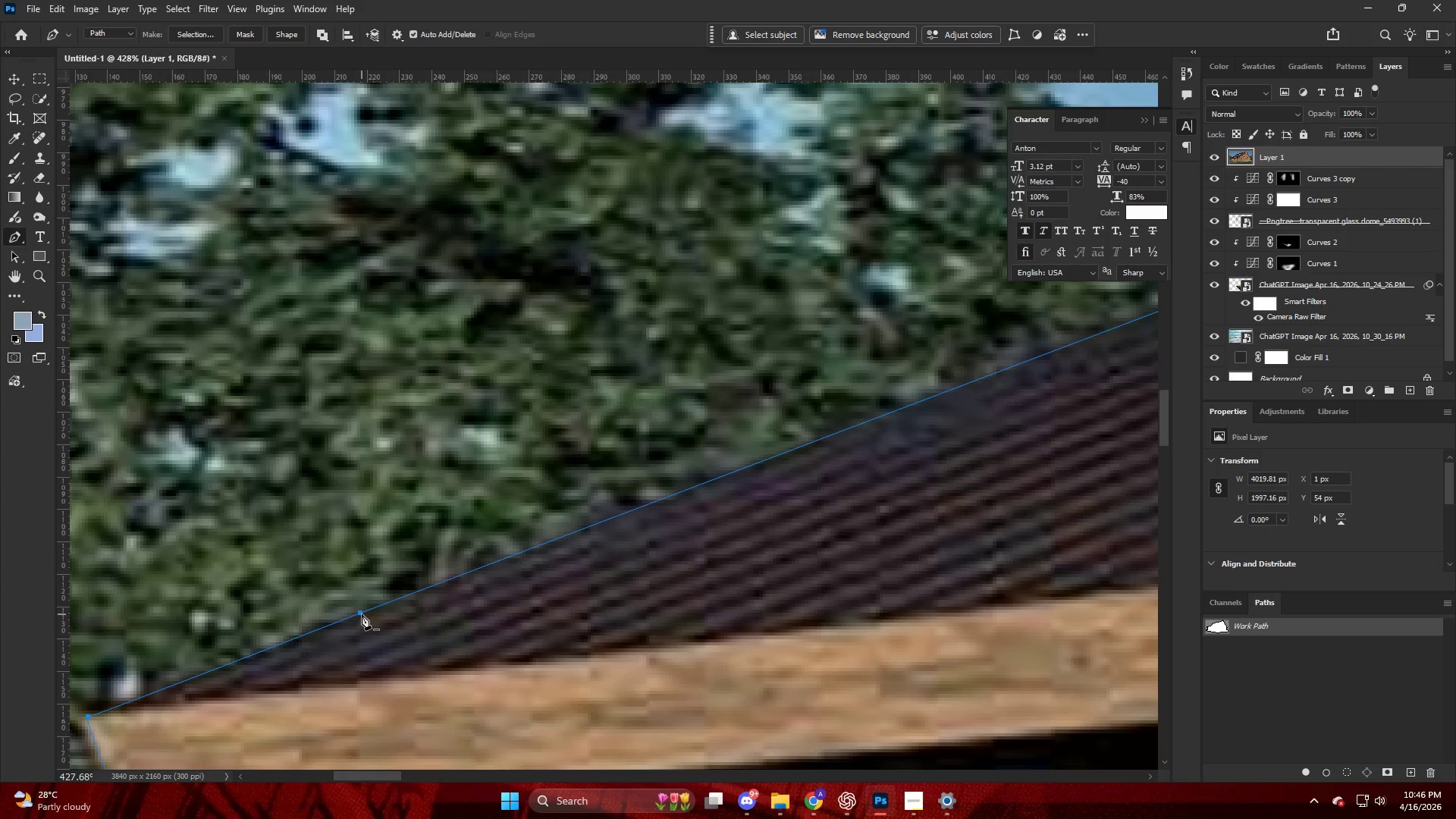 
scroll: coordinate [362, 617], scroll_direction: up, amount: 9.0
 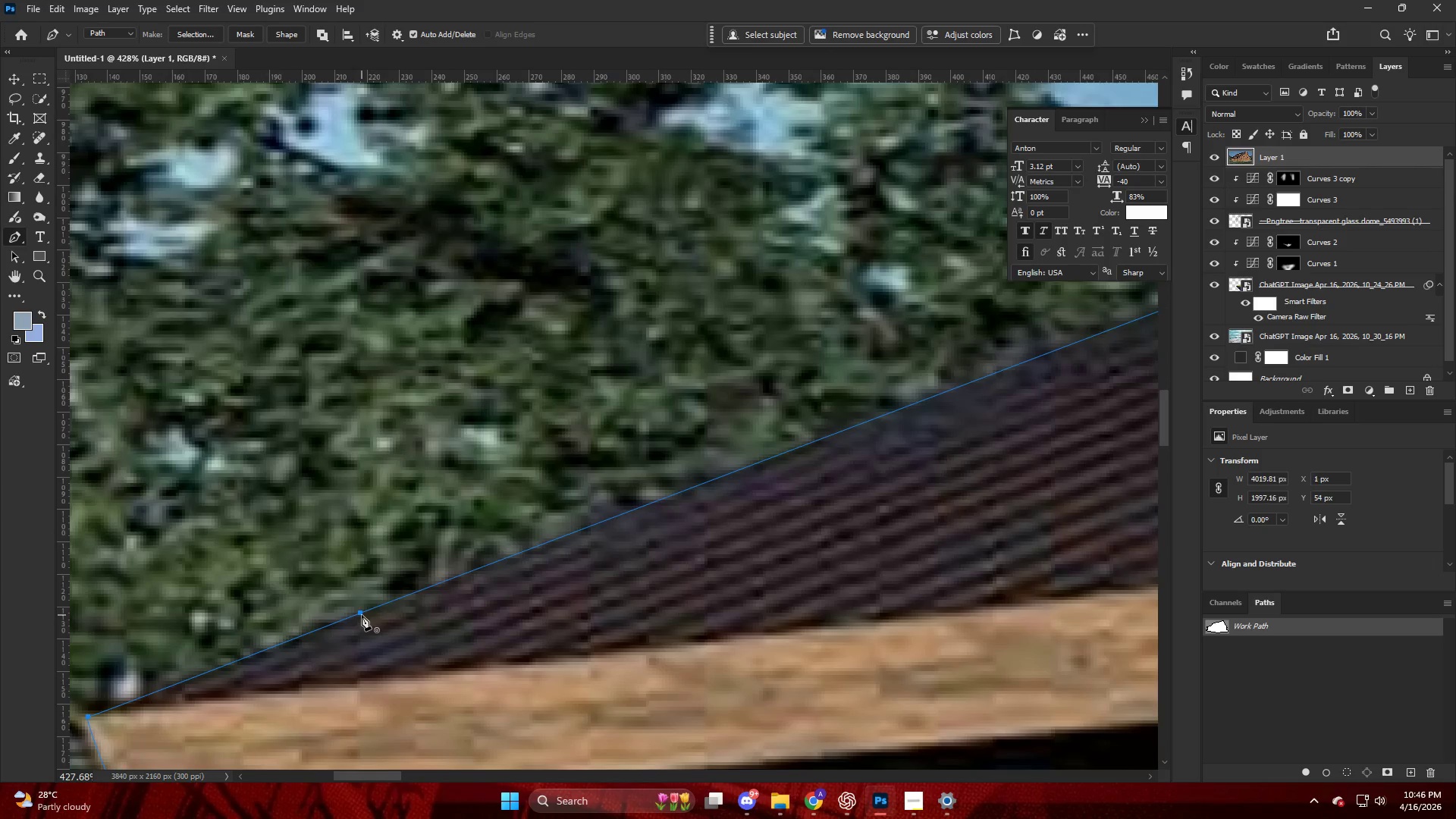 
key(Control+Shift+ShiftLeft)
 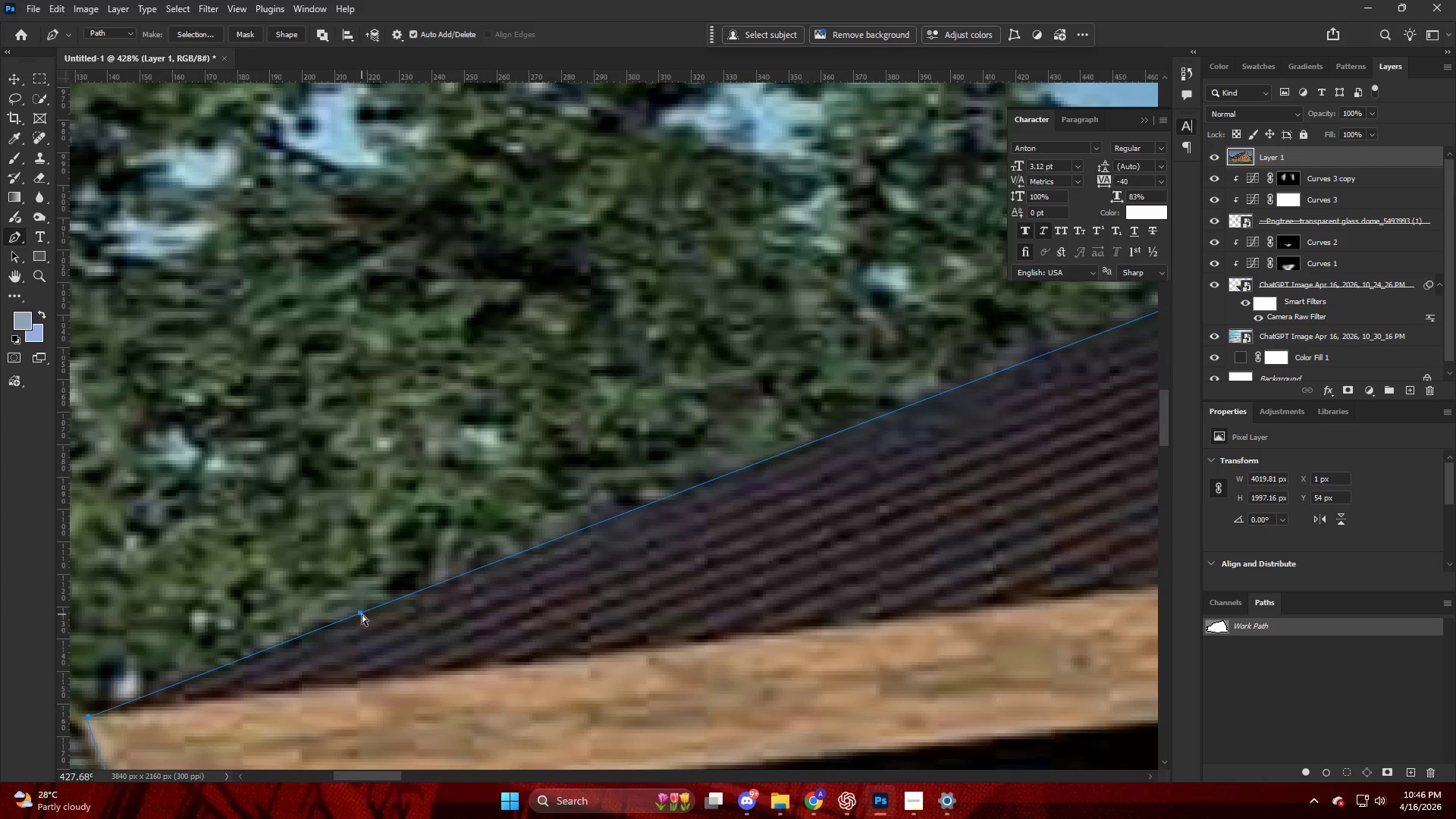 
key(Control+Shift+NumpadEnter)
 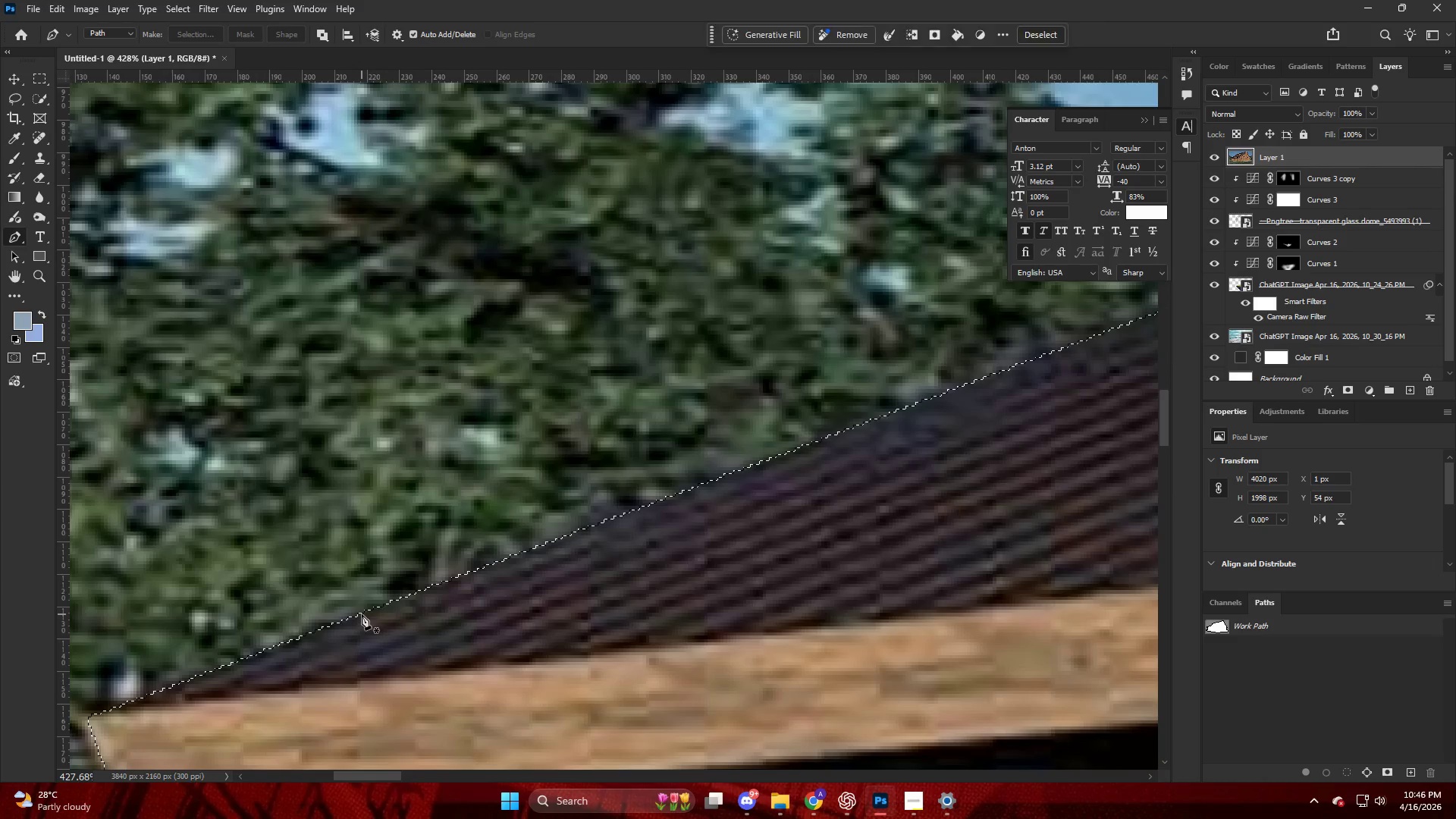 
hold_key(key=AltLeft, duration=1.27)
scroll: coordinate [598, 618], scroll_direction: down, amount: 41.0
 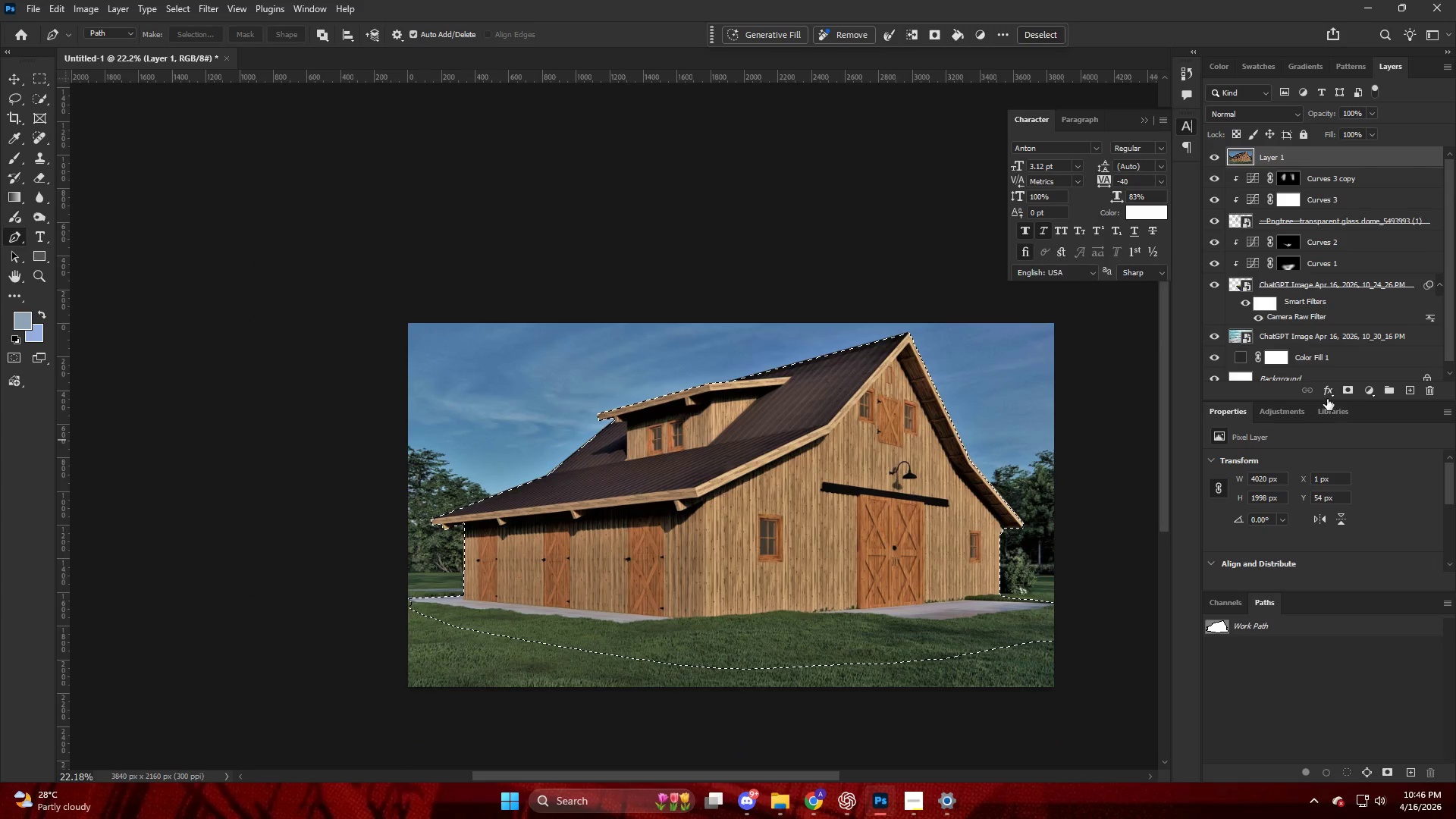 
left_click([1347, 391])
 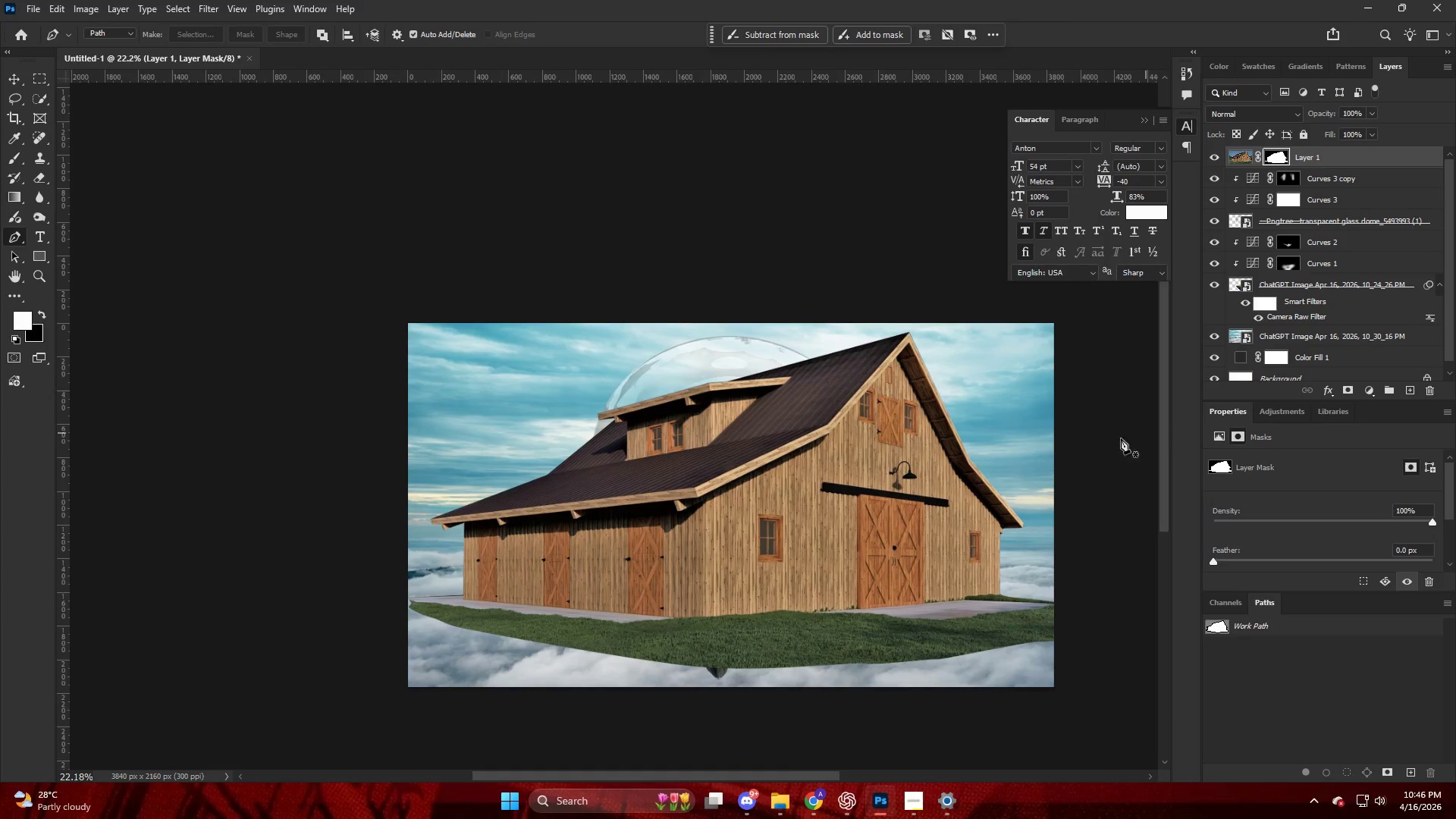 
key(V)
 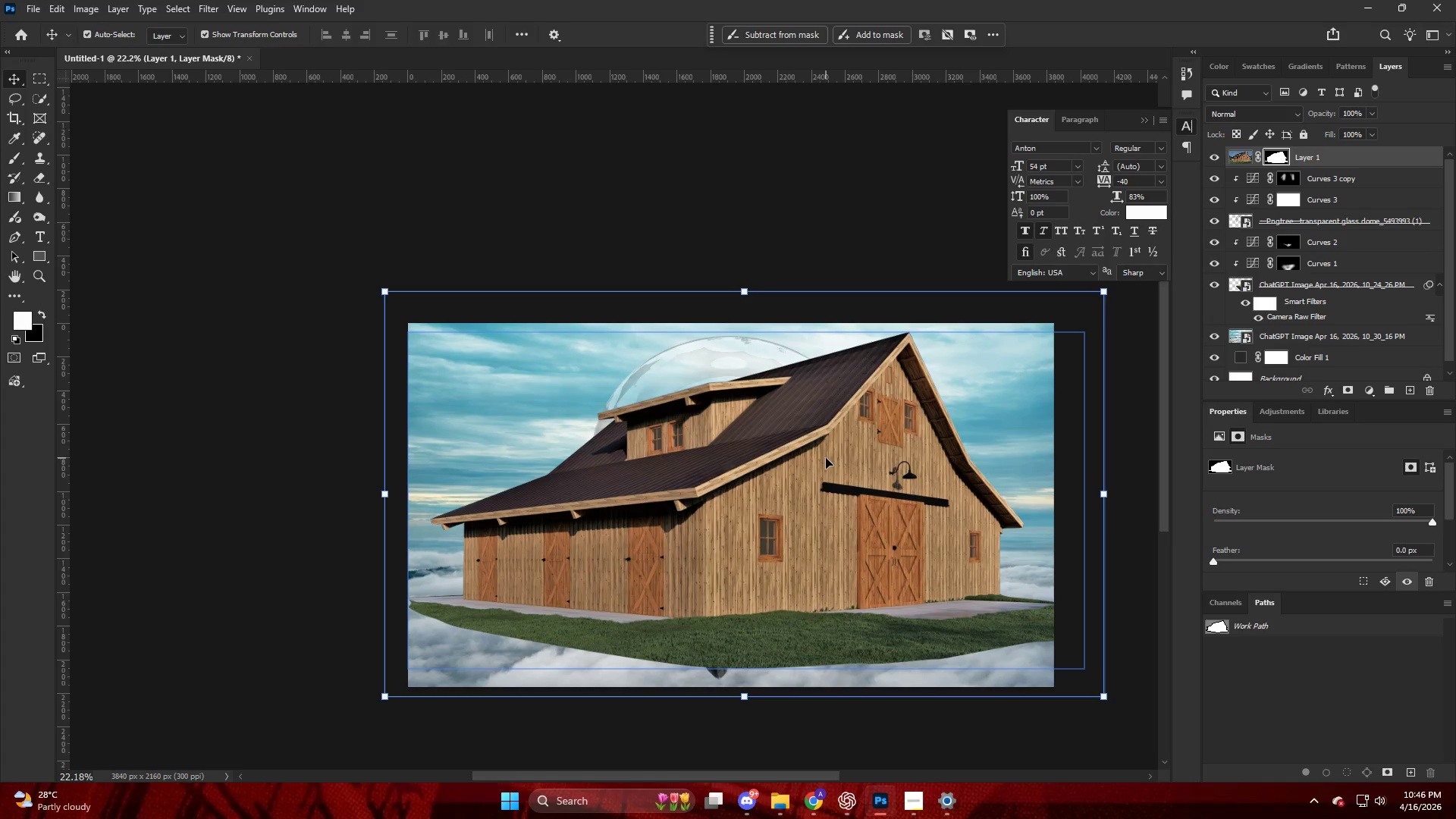 
left_click([827, 459])
 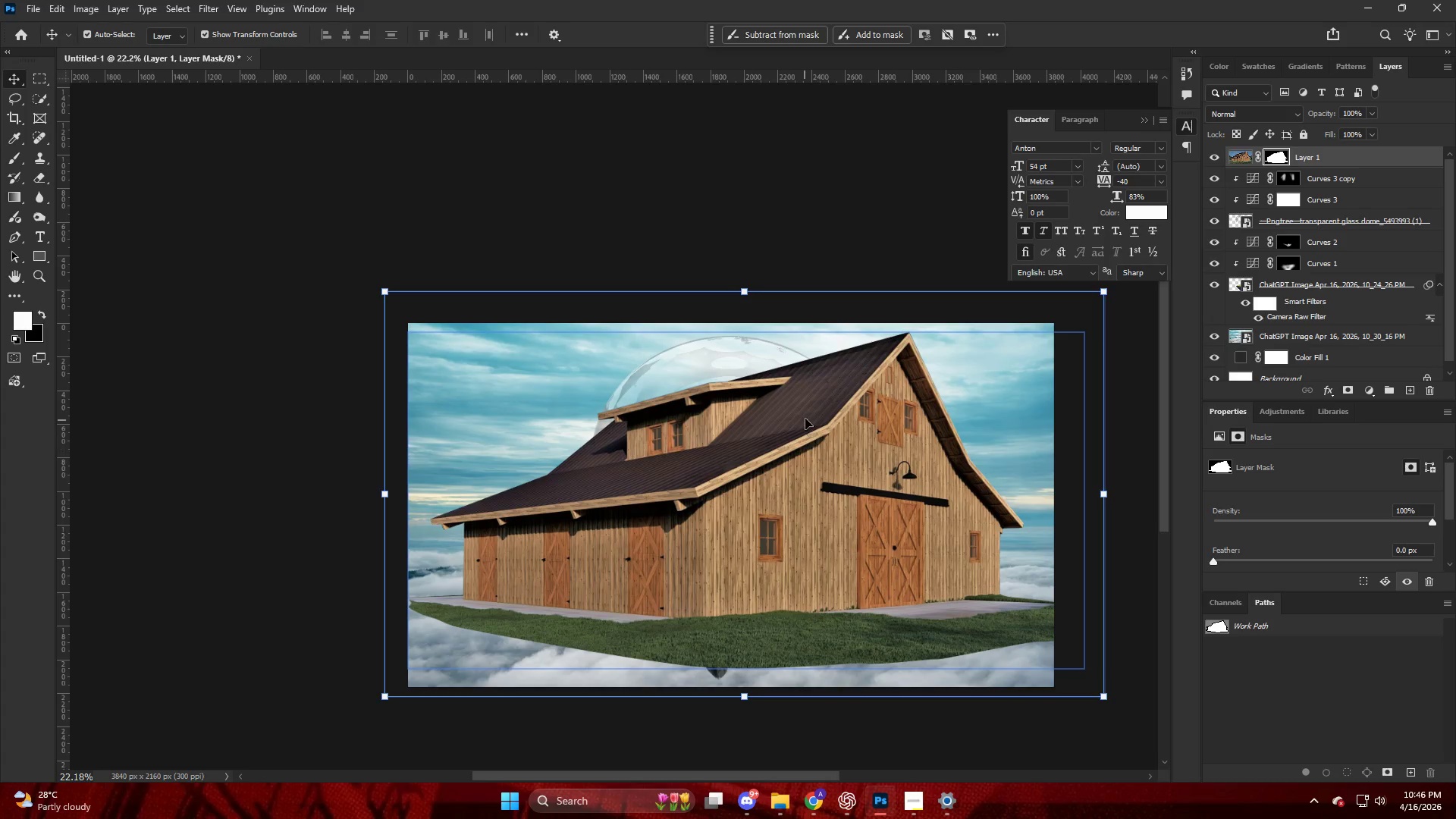 
hold_key(key=AltLeft, duration=2.14)
left_click_drag(start_coordinate=[745, 291], to_coordinate=[748, 437])
 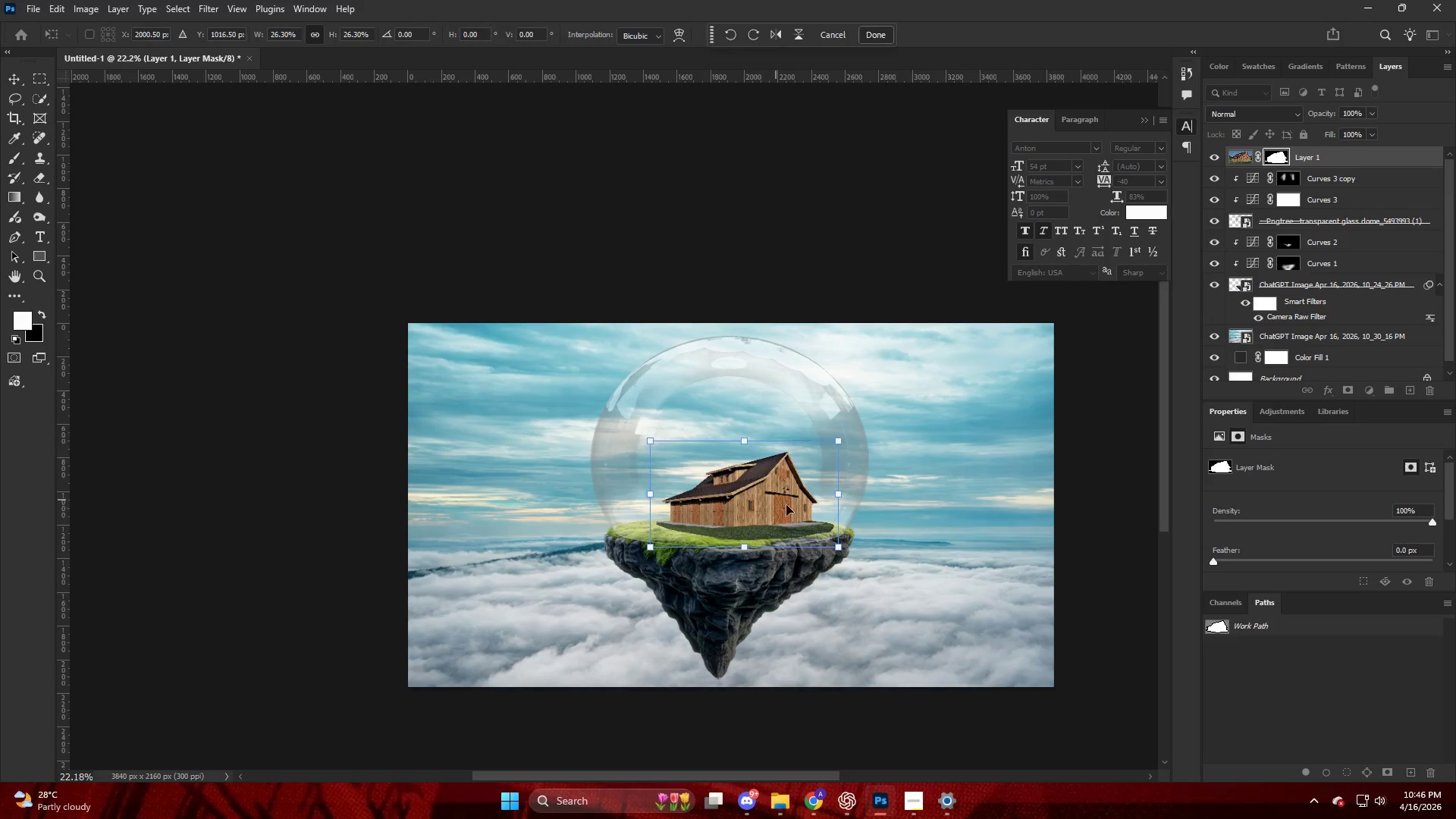 
hold_key(key=AltLeft, duration=0.55)
 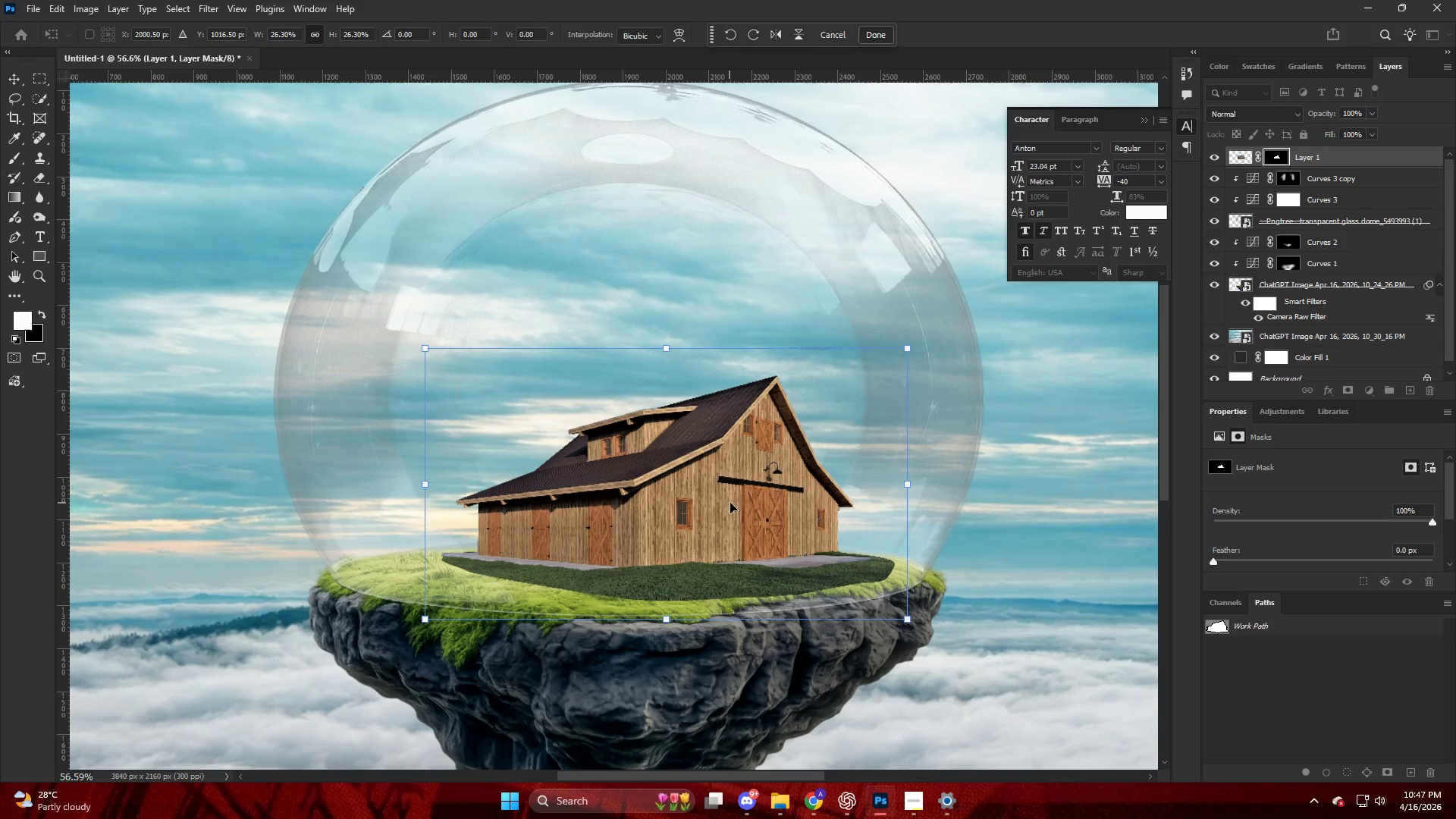 
left_click_drag(start_coordinate=[786, 507], to_coordinate=[730, 503])
 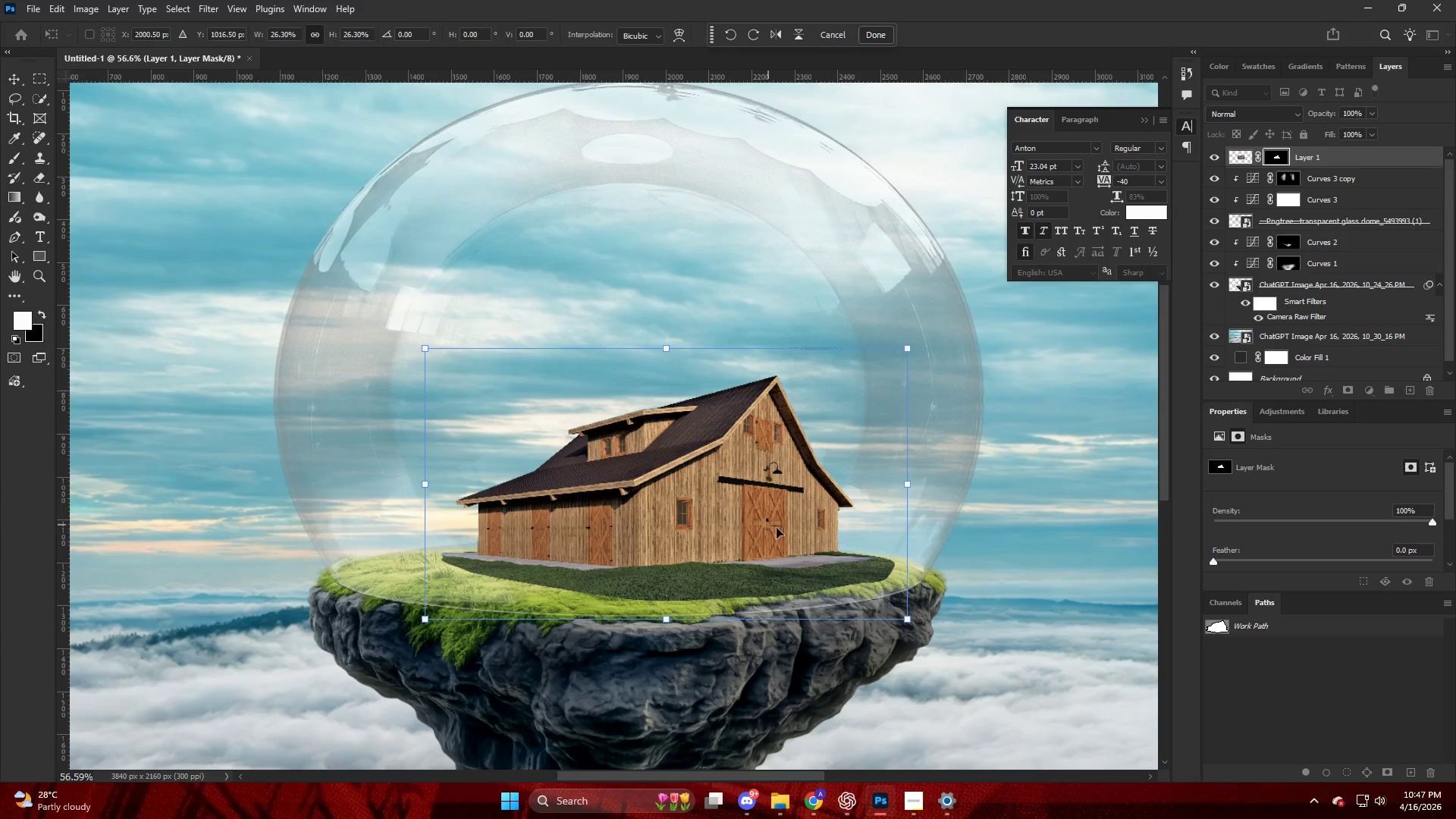 
scroll: coordinate [796, 498], scroll_direction: up, amount: 10.0
 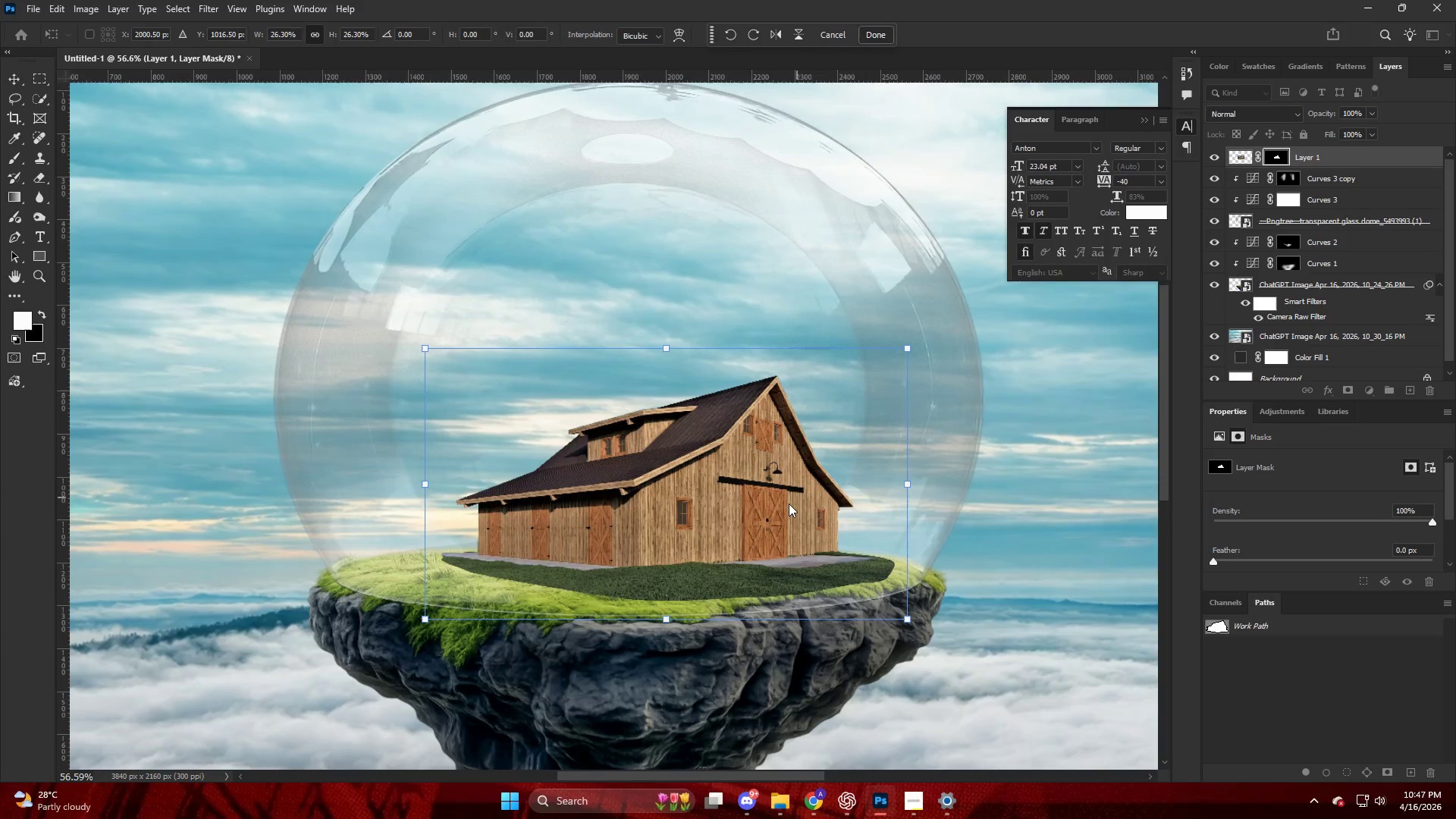 
left_click_drag(start_coordinate=[774, 527], to_coordinate=[722, 516])
 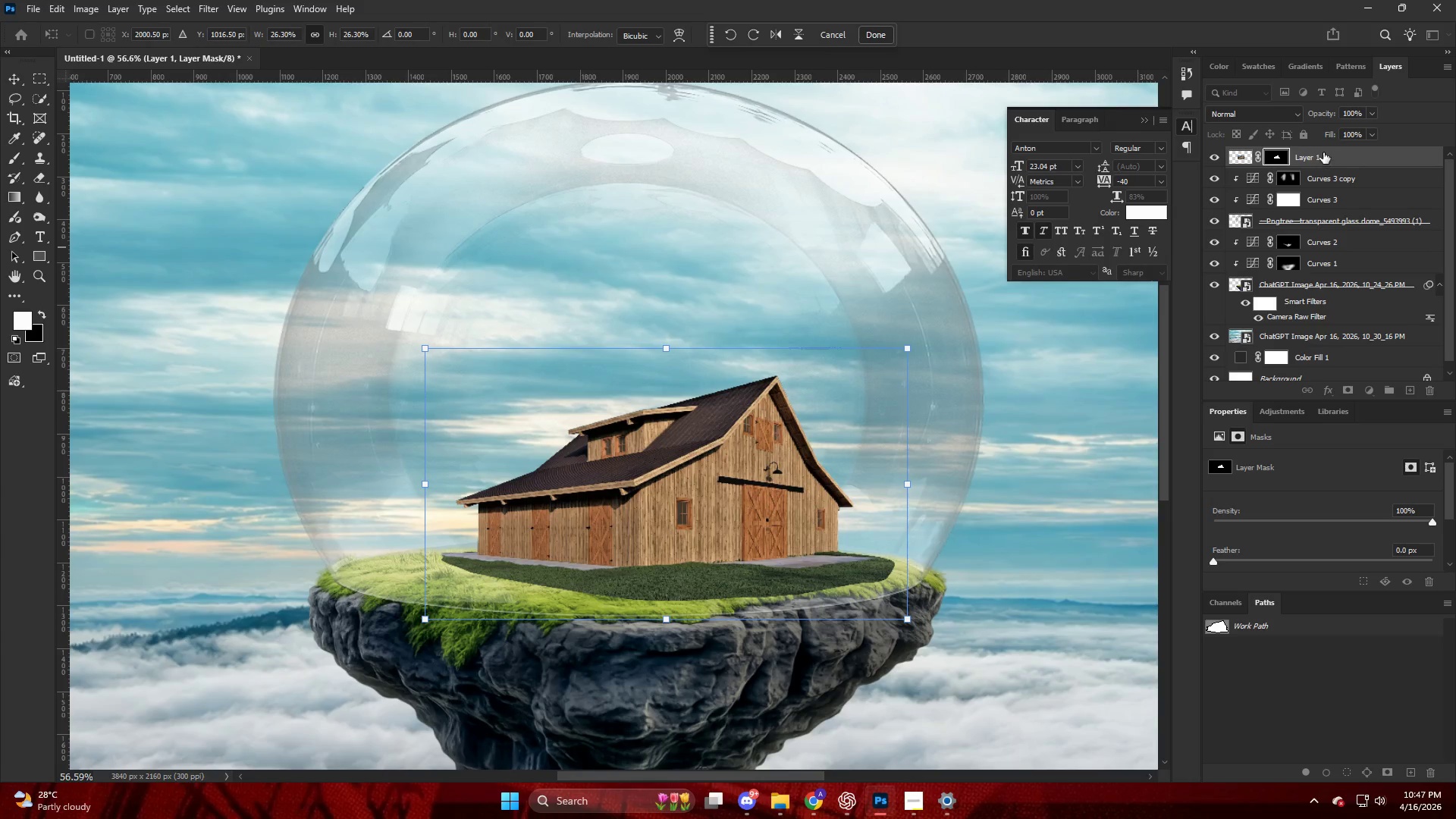 
left_click_drag(start_coordinate=[1324, 152], to_coordinate=[1309, 236])
 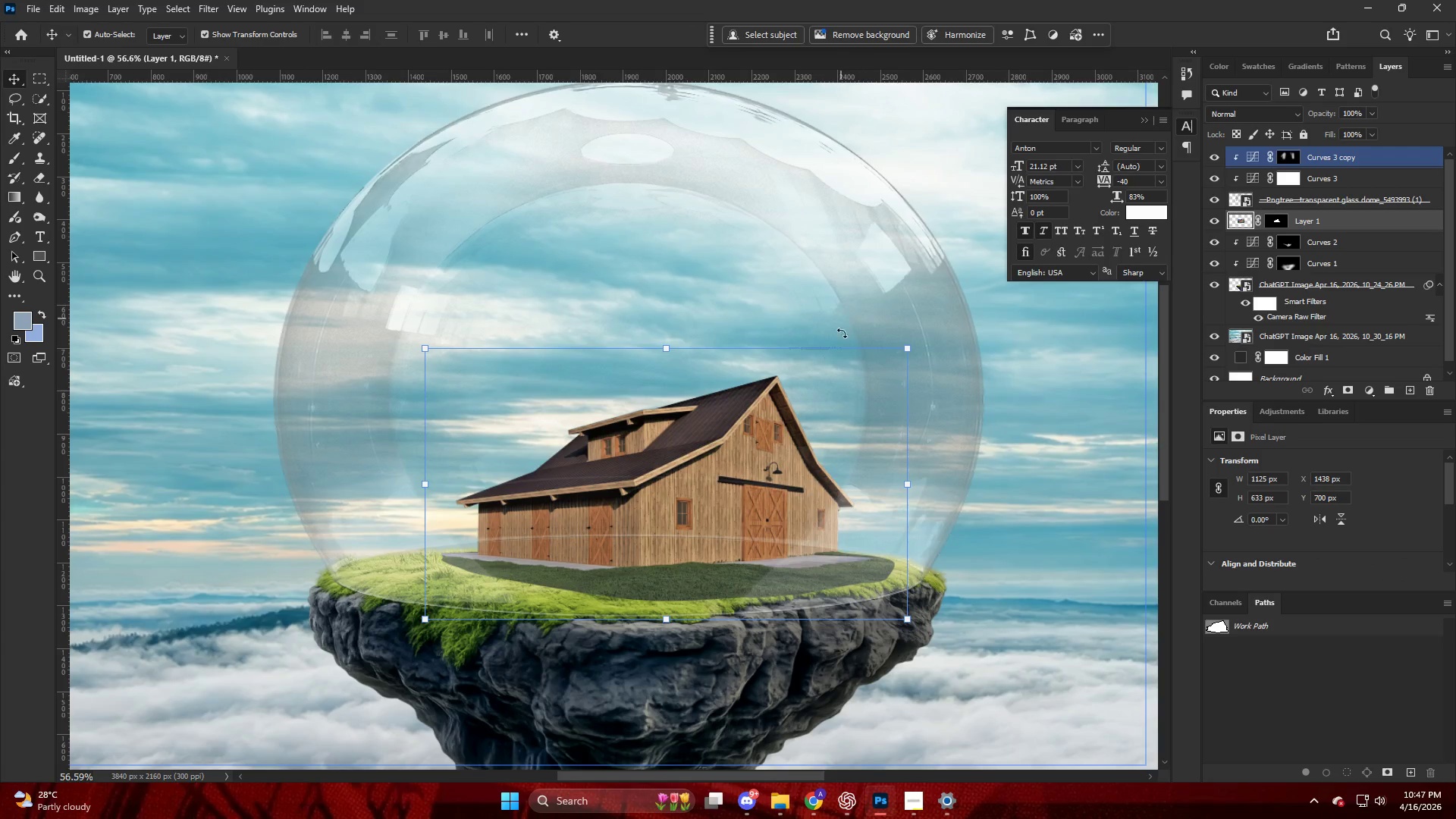 
key(Alt+AltLeft)
 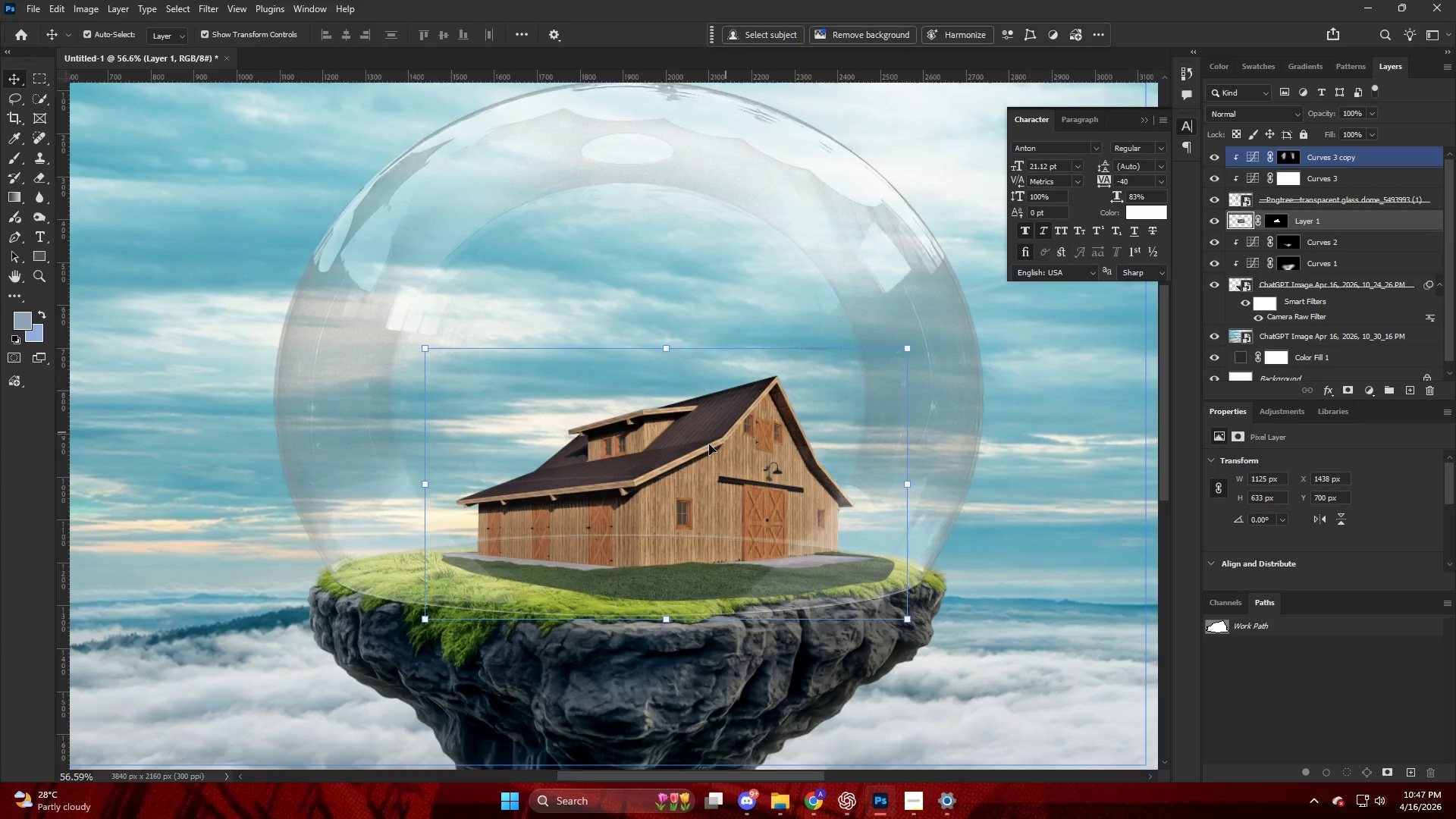 
scroll: coordinate [709, 447], scroll_direction: up, amount: 3.0
 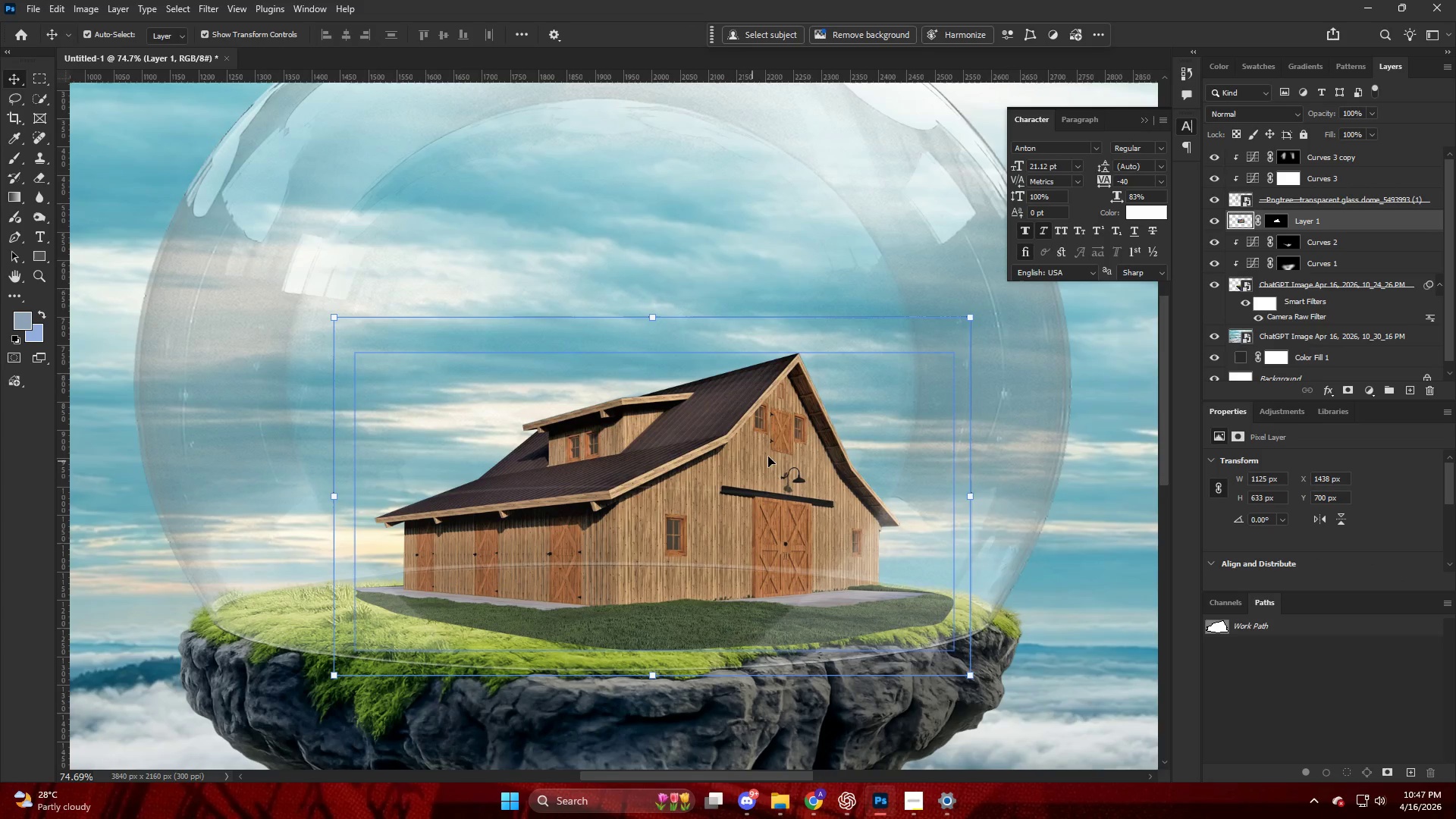 
key(Control+T)
 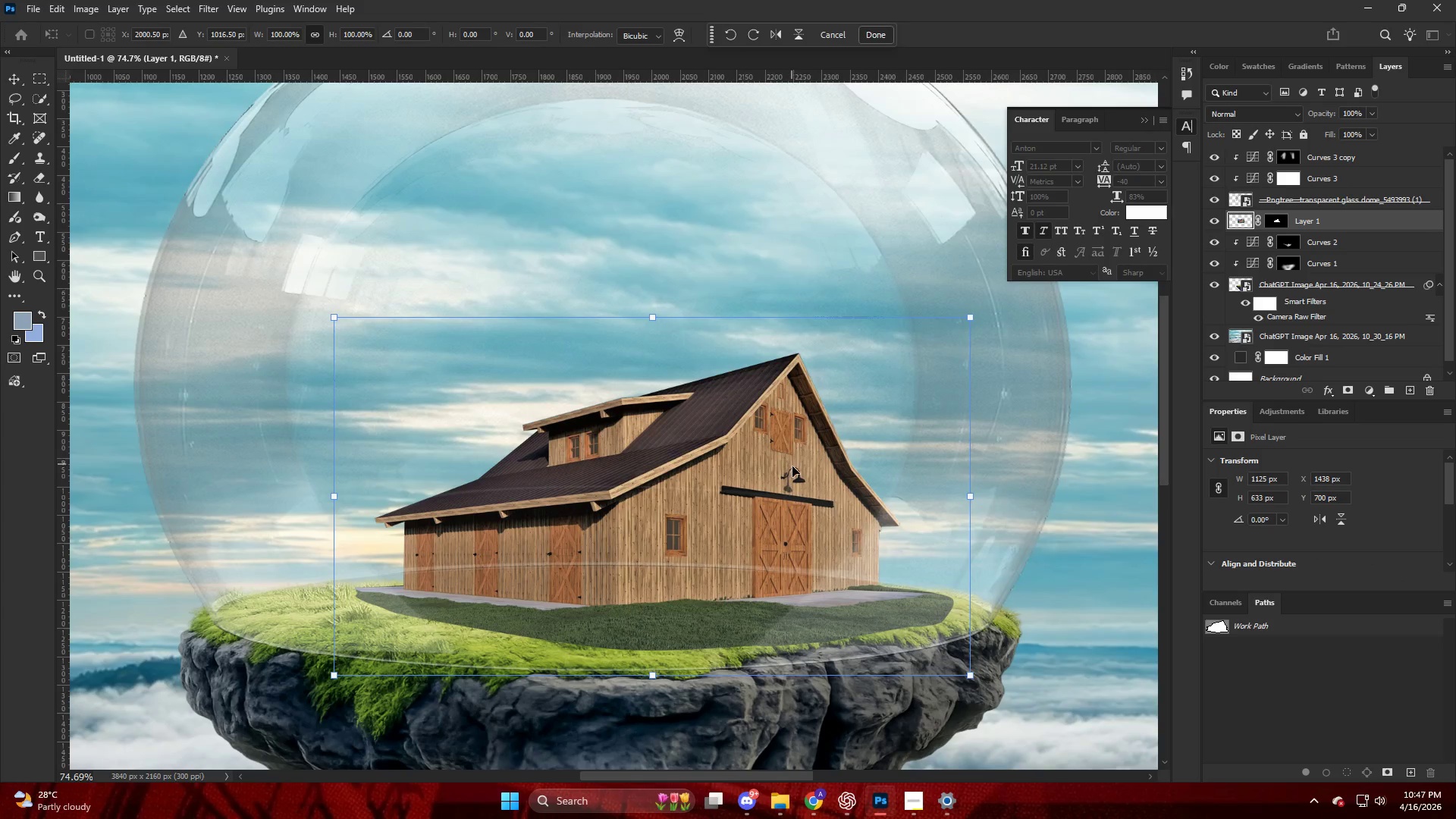 
left_click_drag(start_coordinate=[792, 468], to_coordinate=[747, 462])
 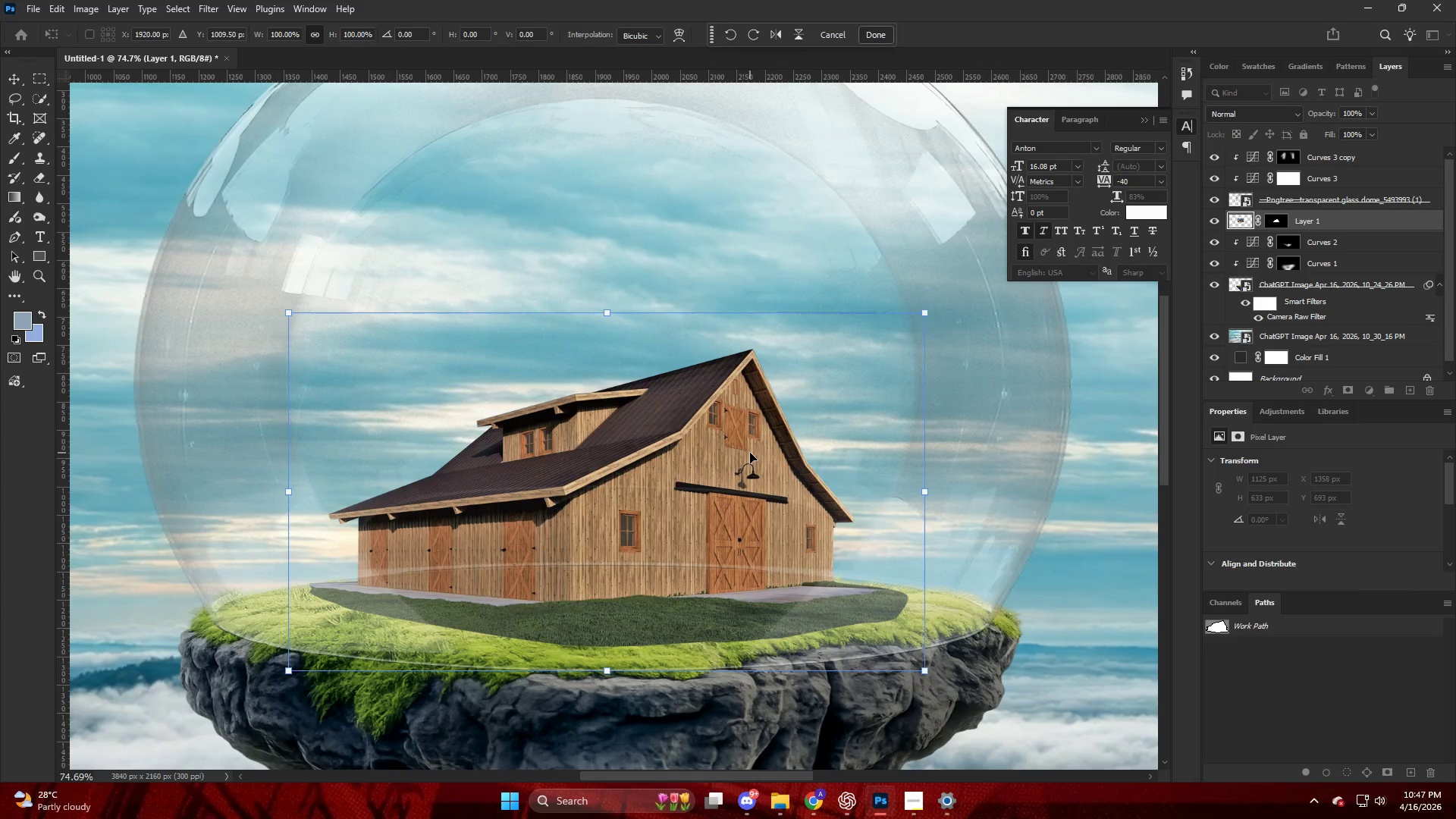 
key(Alt+AltLeft)
 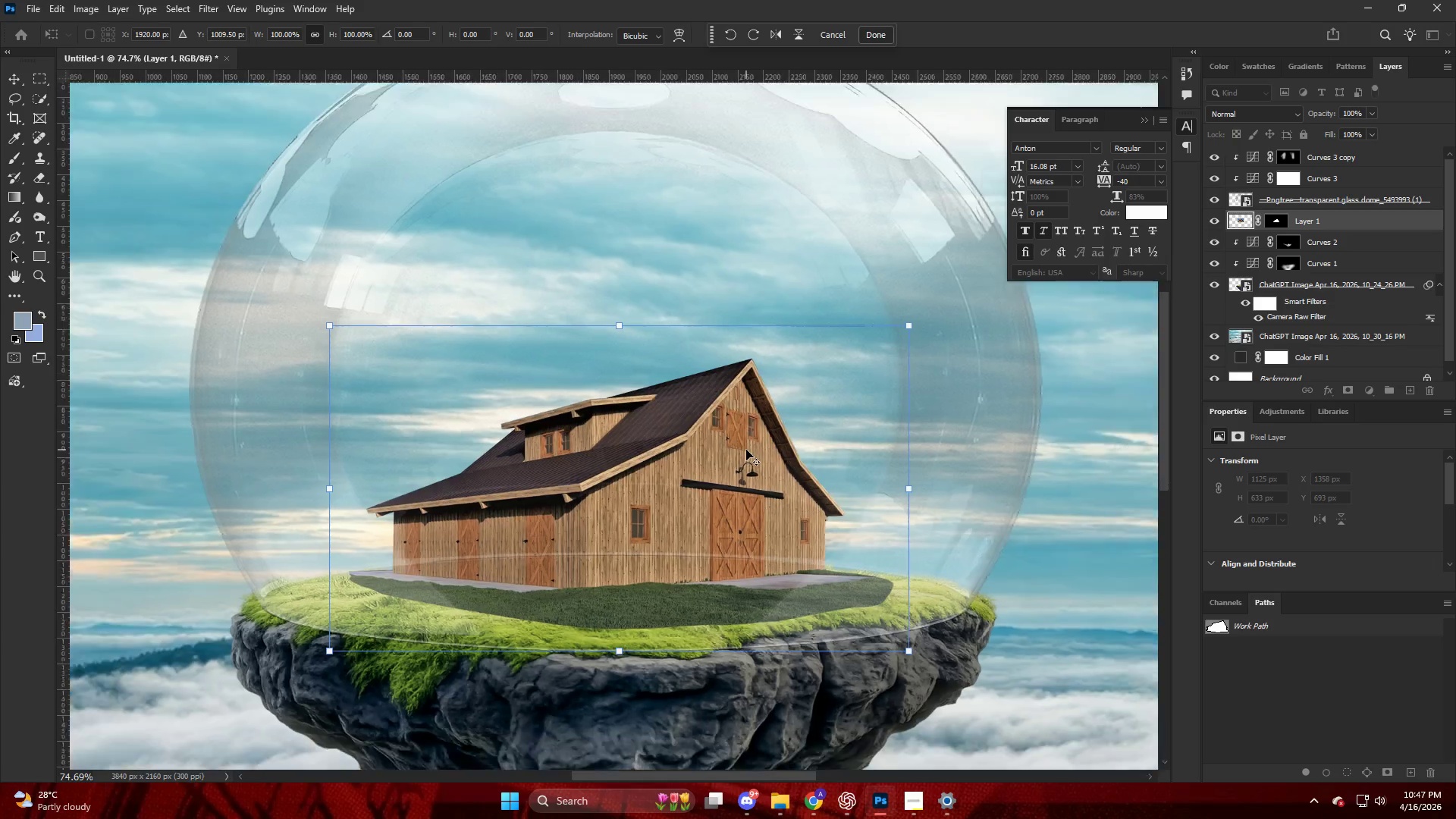 
key(Alt+AltLeft)
 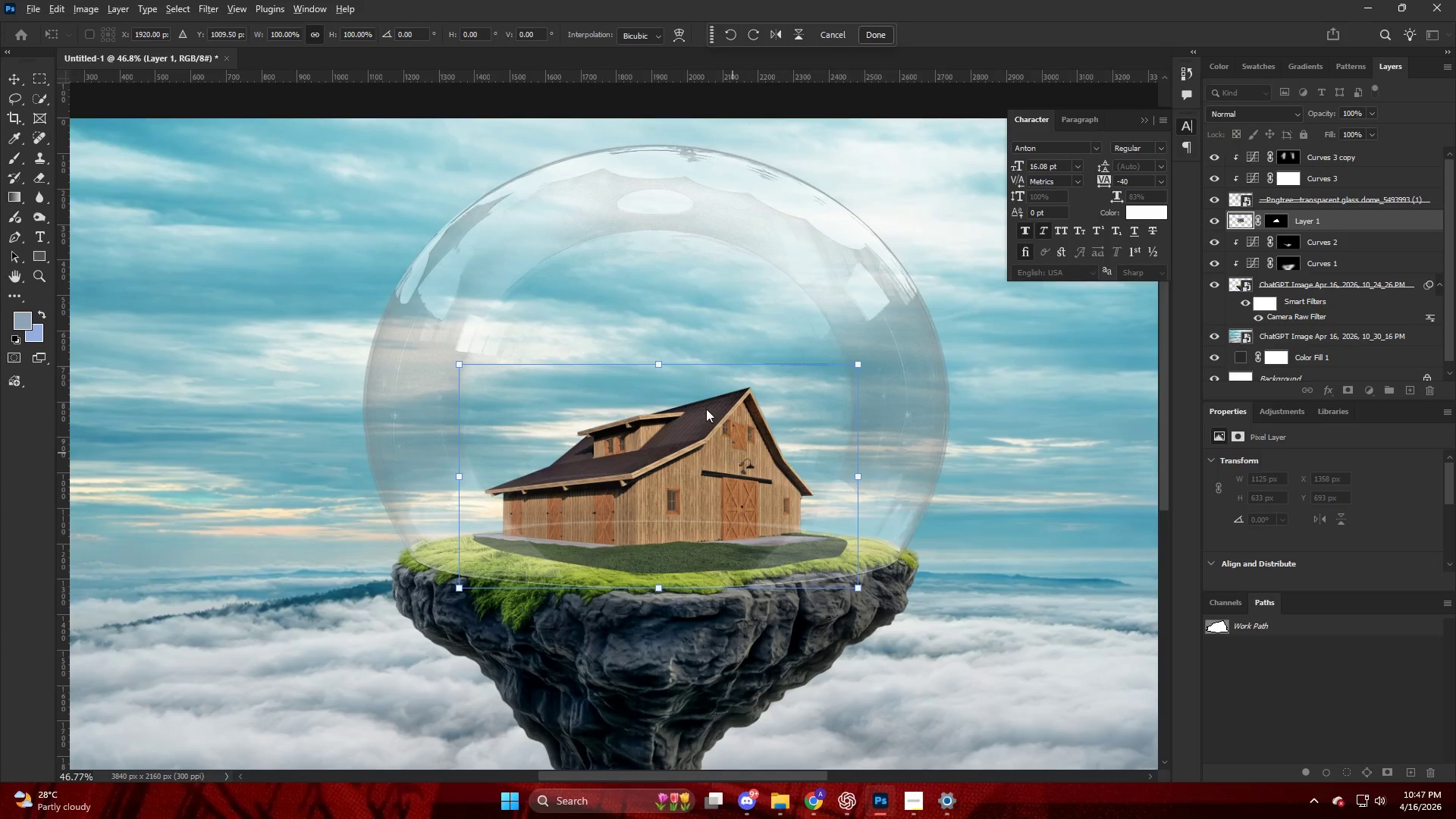 
hold_key(key=AltLeft, duration=1.02)
 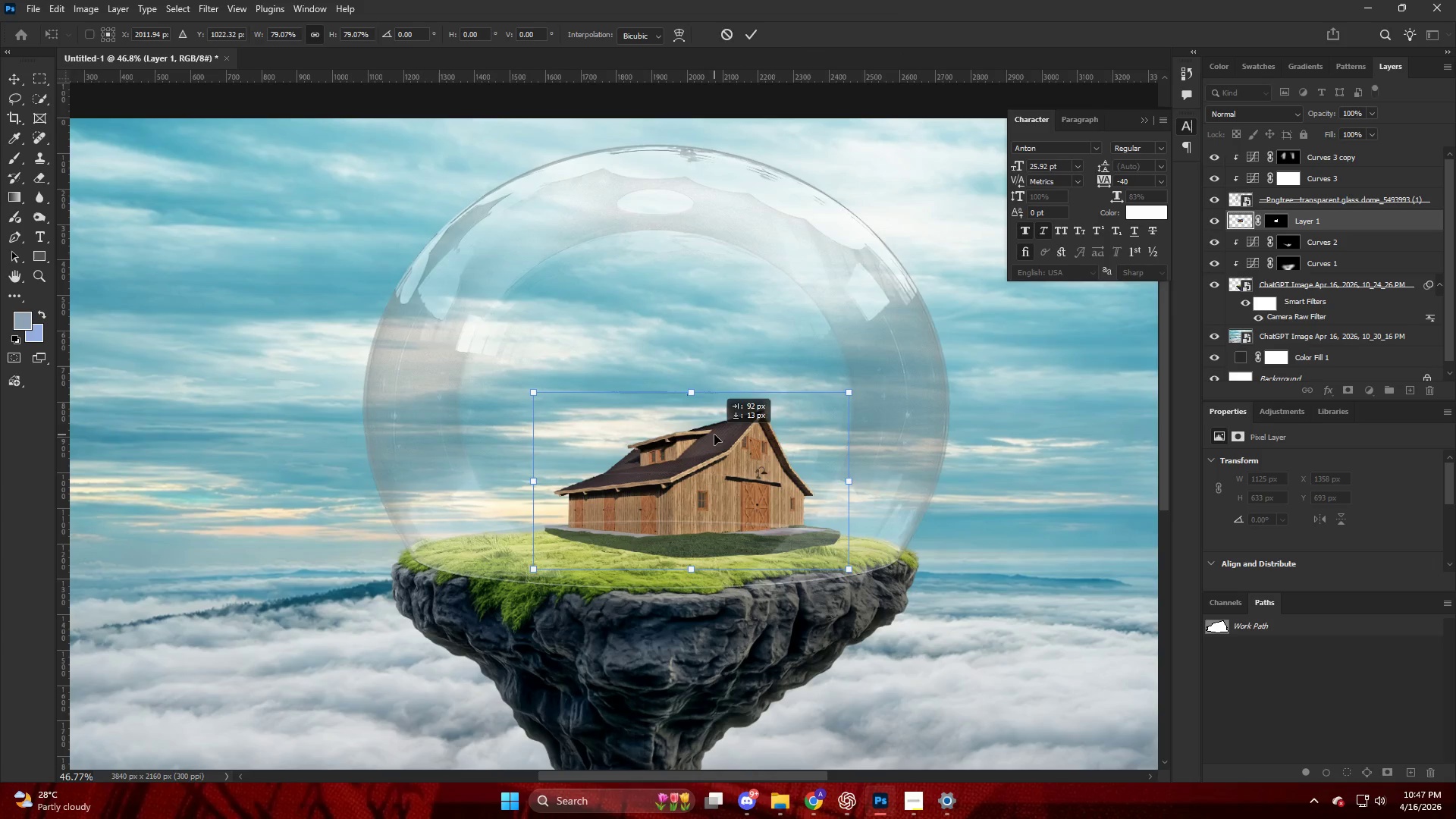 
scroll: coordinate [743, 453], scroll_direction: down, amount: 10.0
 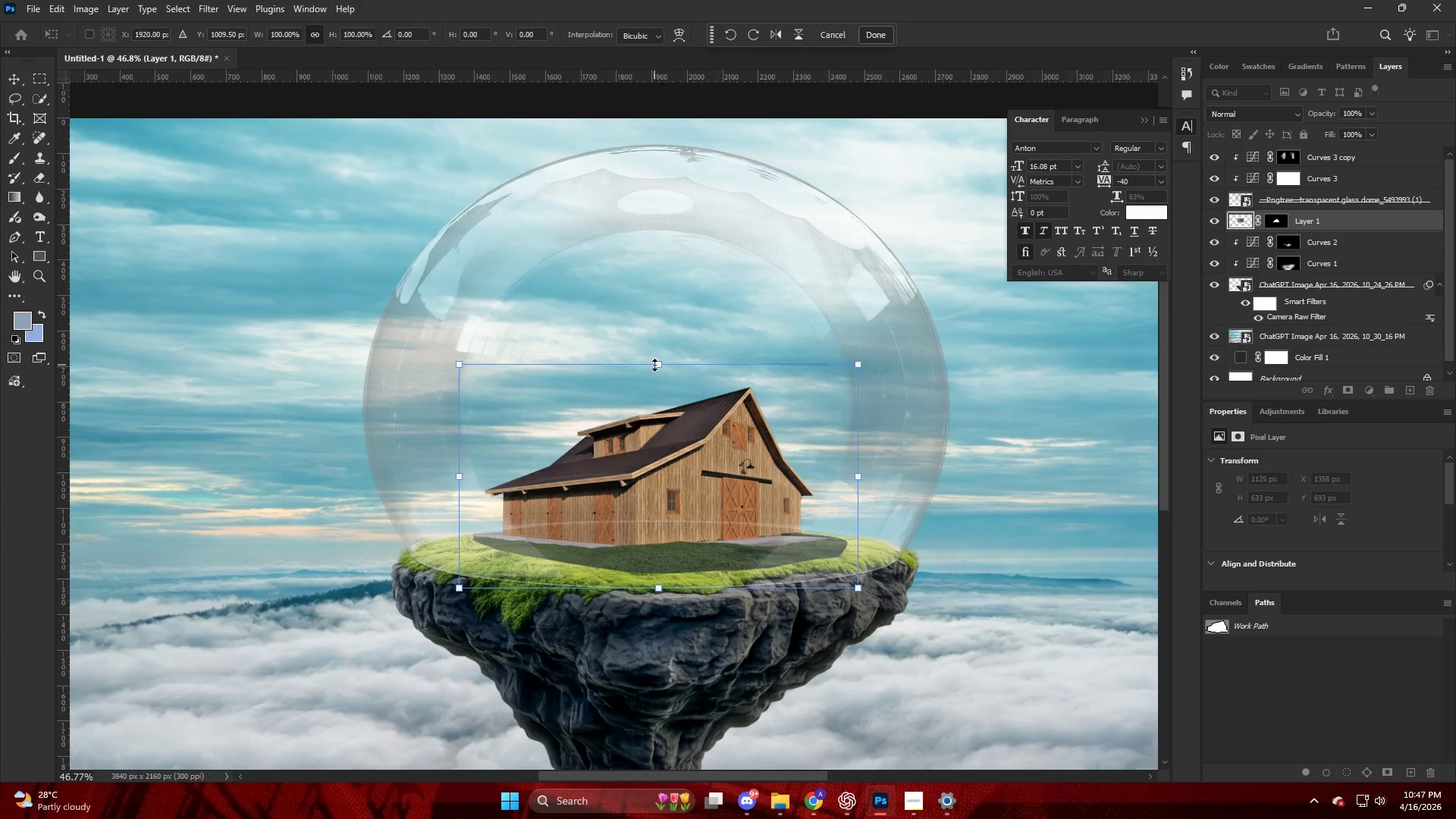 
left_click_drag(start_coordinate=[661, 366], to_coordinate=[666, 390])
 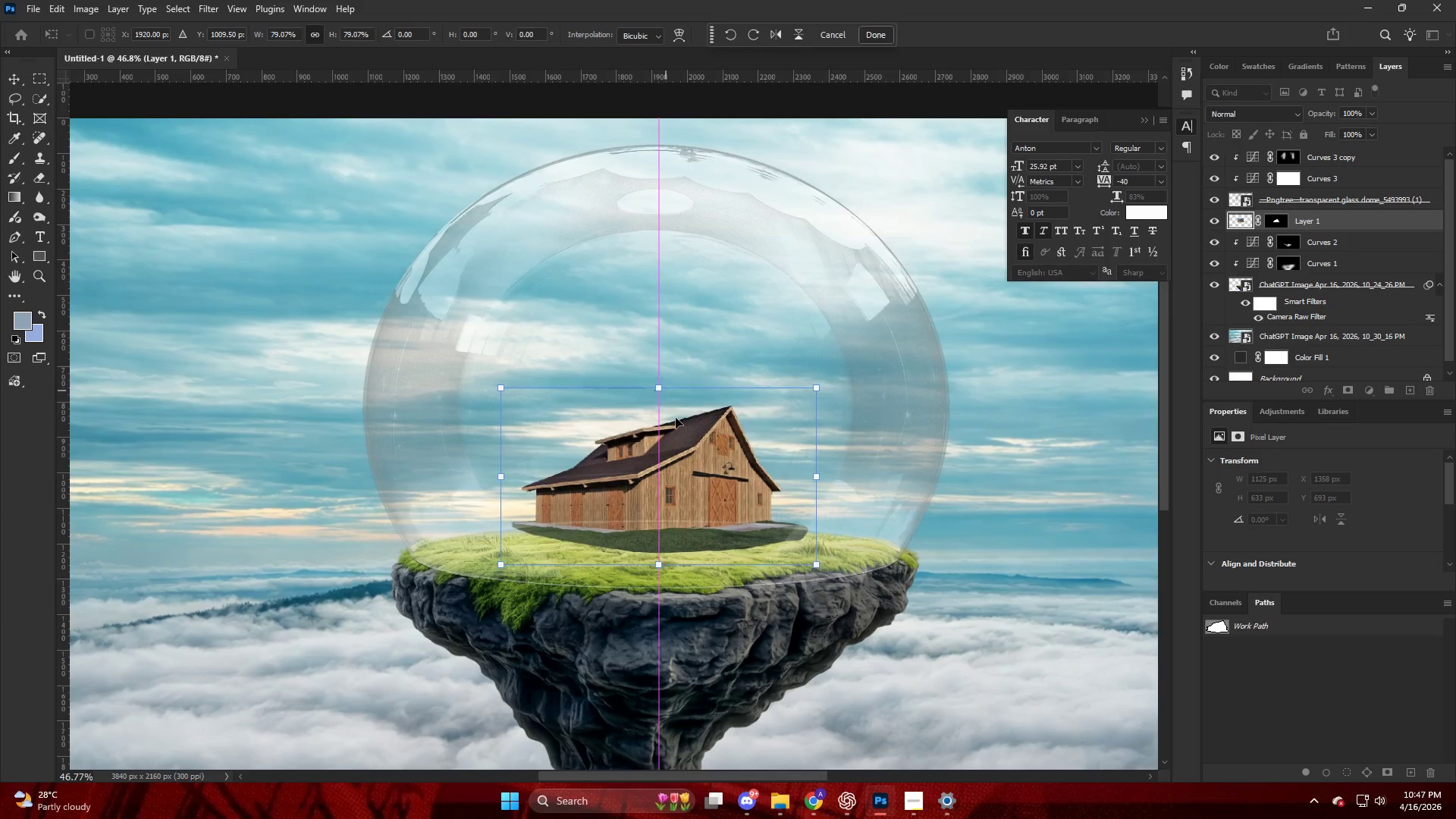 
left_click_drag(start_coordinate=[682, 430], to_coordinate=[714, 435])
 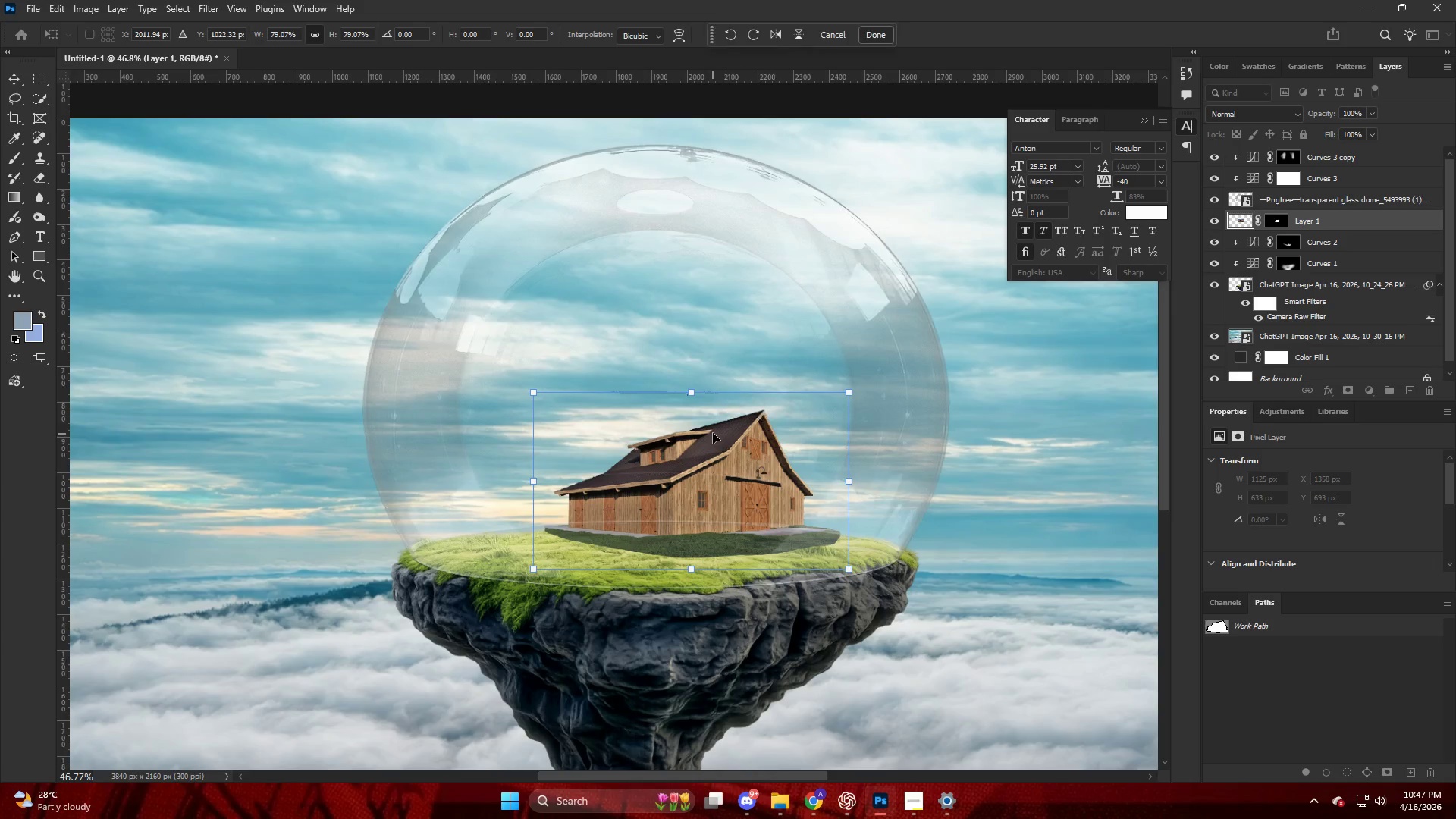 
hold_key(key=AltLeft, duration=0.41)
scroll: coordinate [706, 431], scroll_direction: down, amount: 10.0
 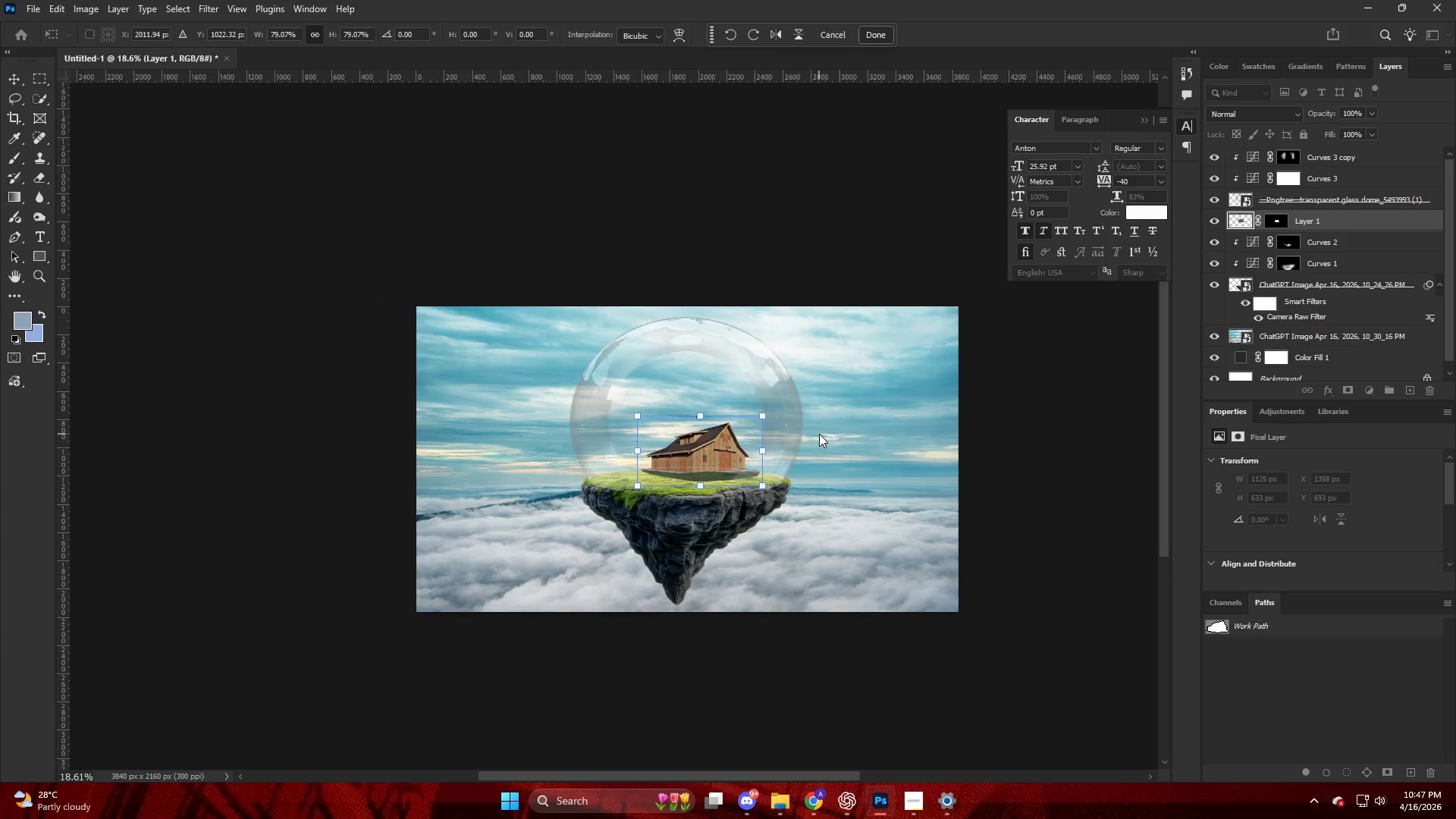 
hold_key(key=AltLeft, duration=0.39)
hold_key(key=AltLeft, duration=0.33)
scroll: coordinate [682, 452], scroll_direction: up, amount: 9.0
 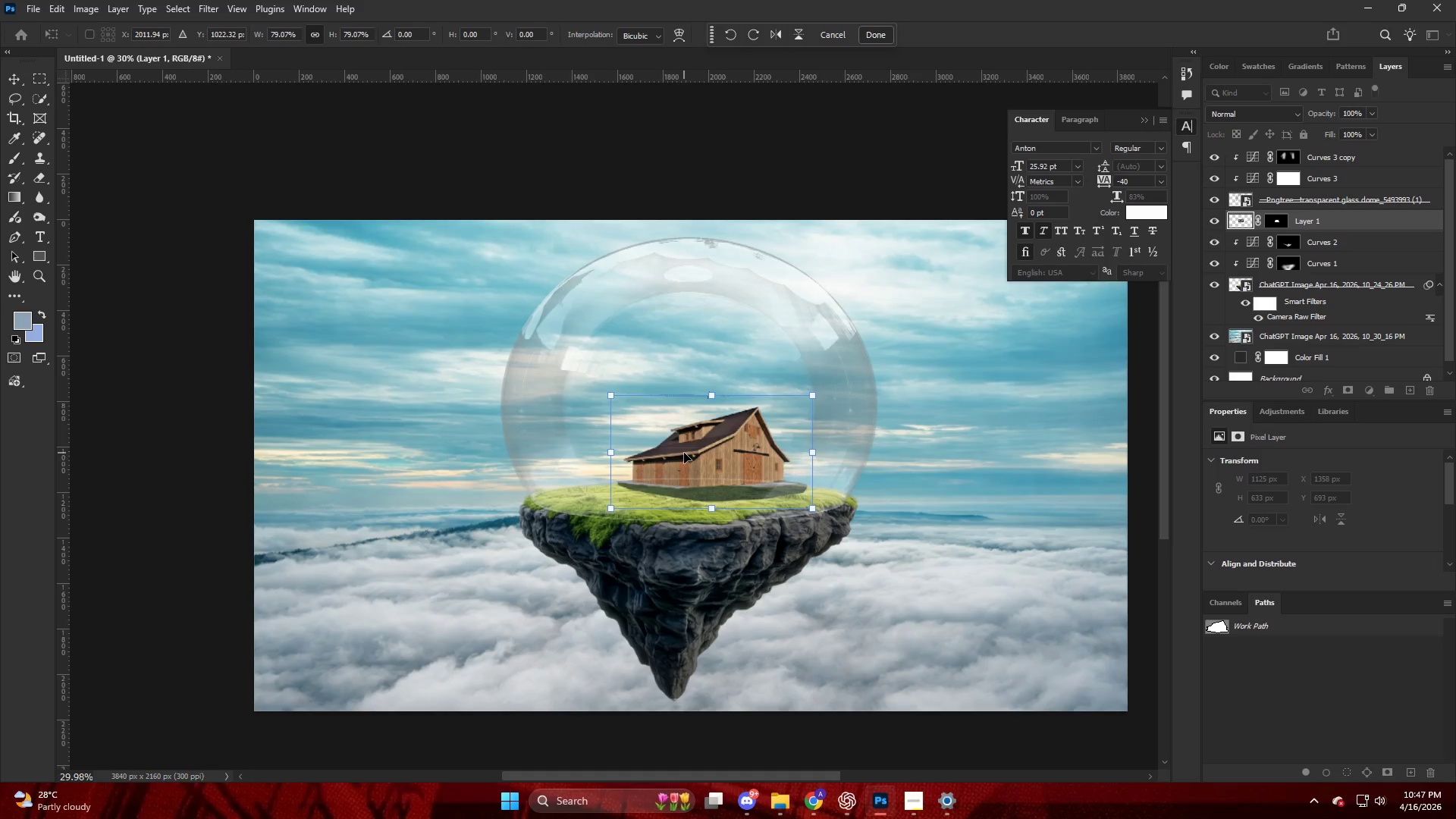 
hold_key(key=AltLeft, duration=0.33)
scroll: coordinate [688, 454], scroll_direction: up, amount: 5.0
 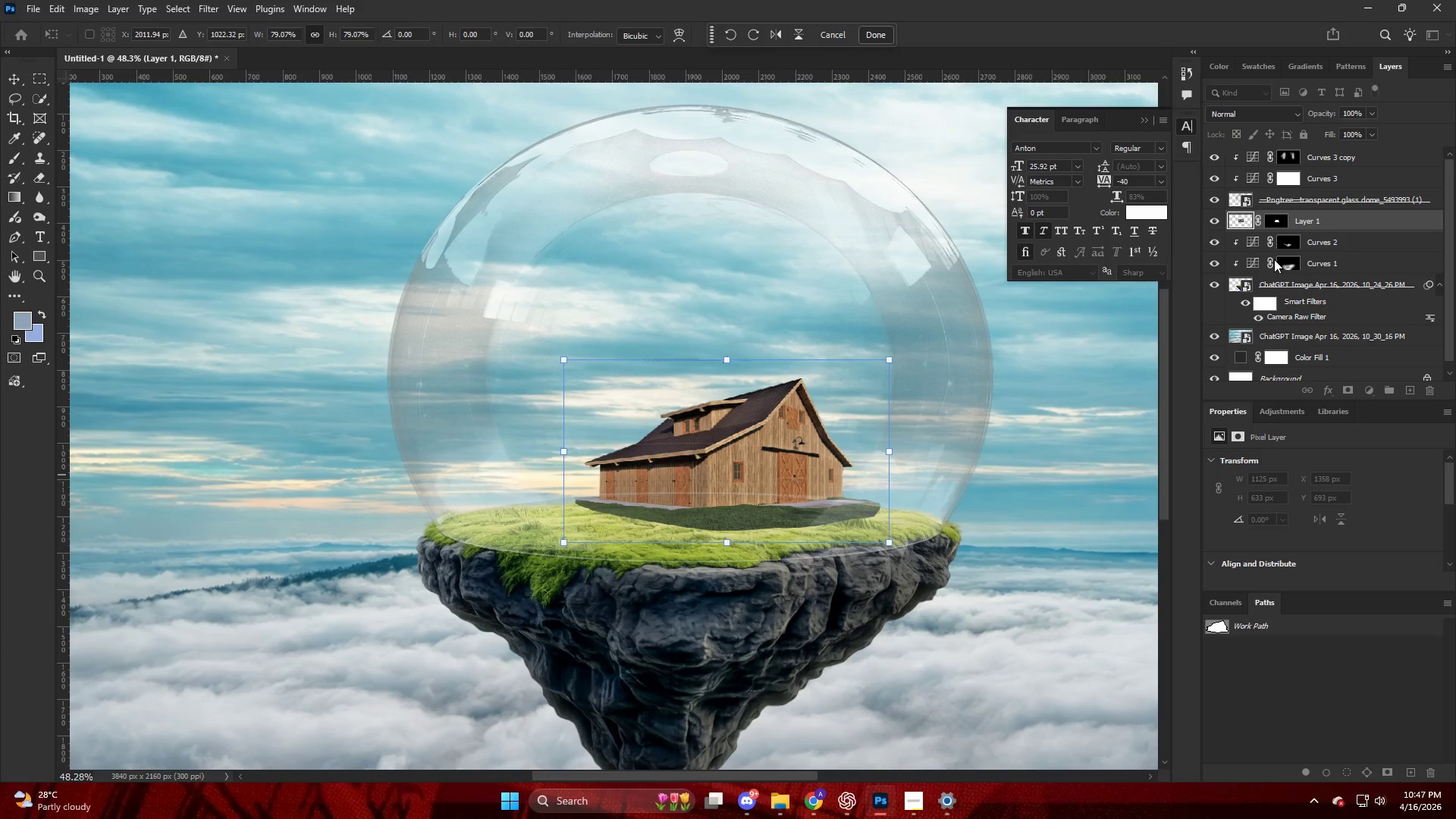 
key(Alt+AltLeft)
 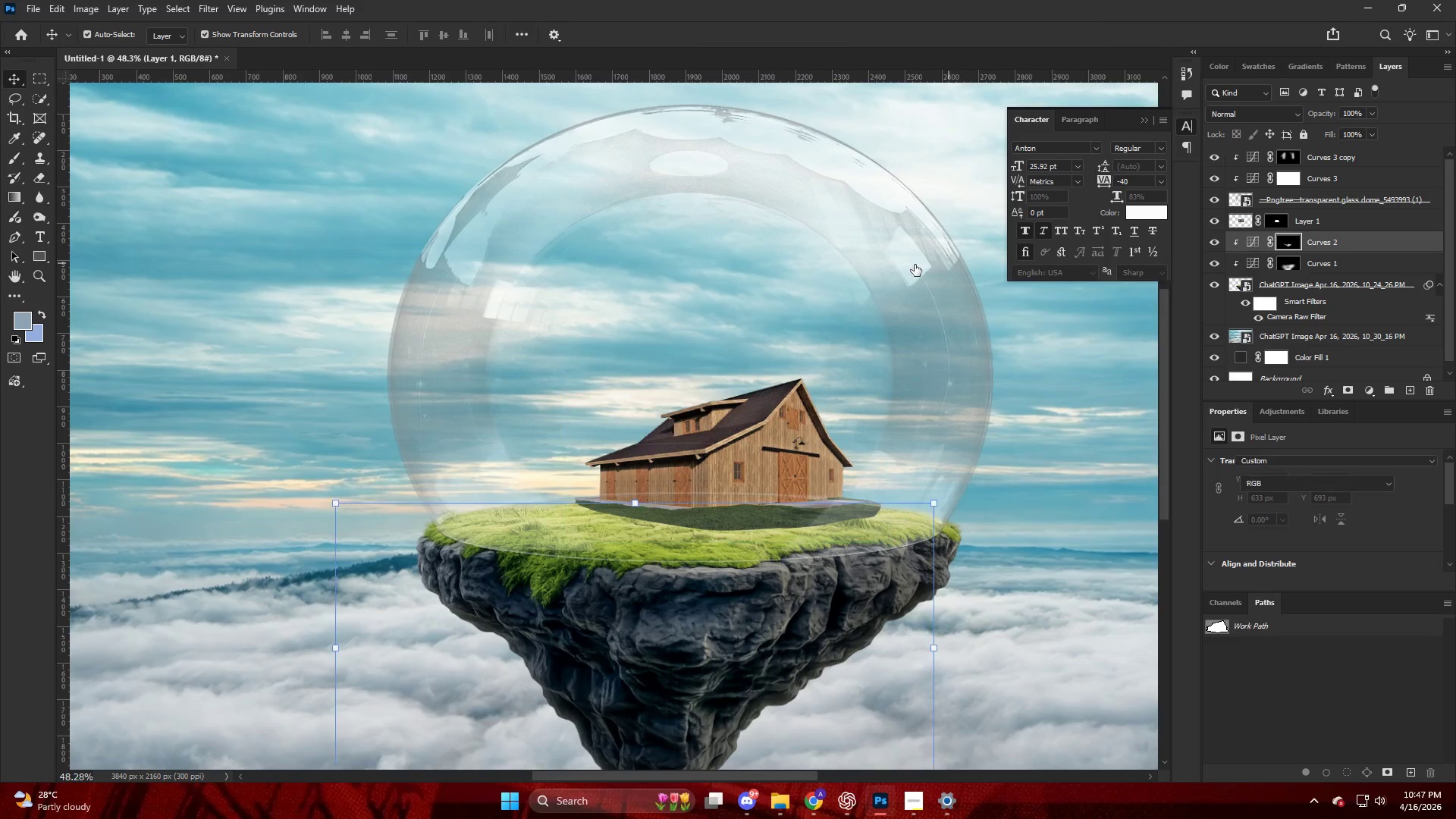 
key(V)
 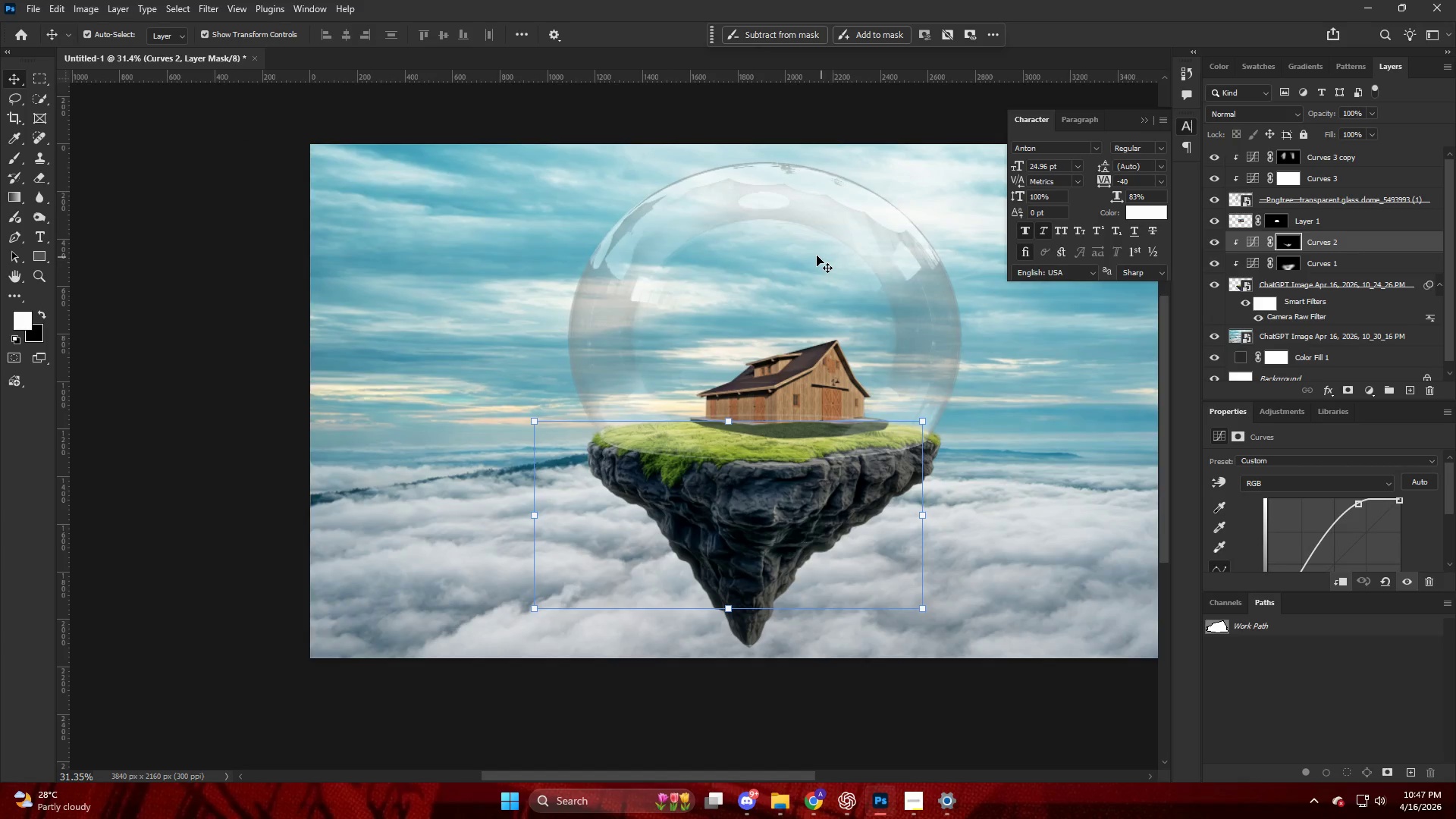 
scroll: coordinate [902, 268], scroll_direction: down, amount: 5.0
 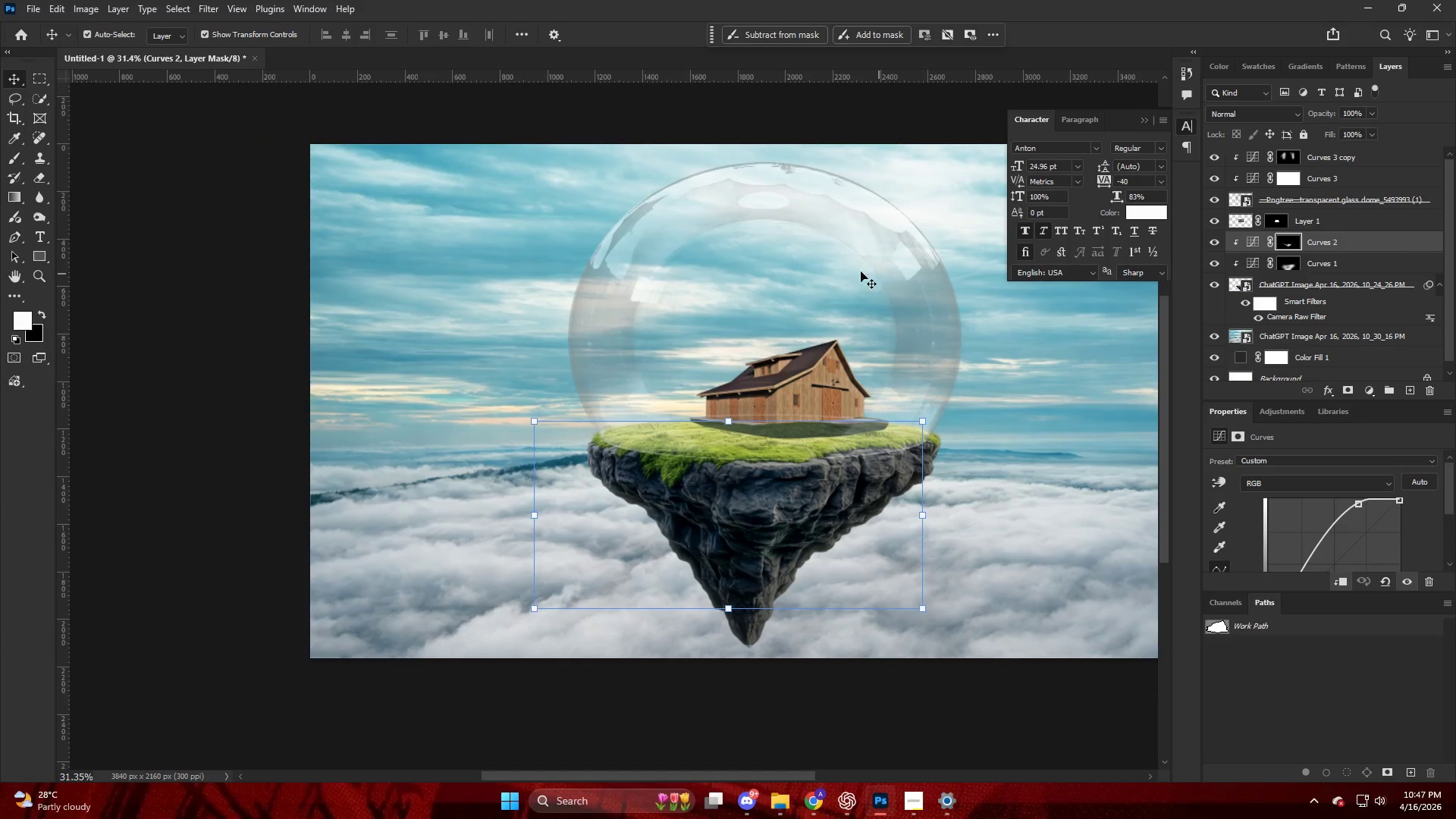 
left_click([817, 256])
 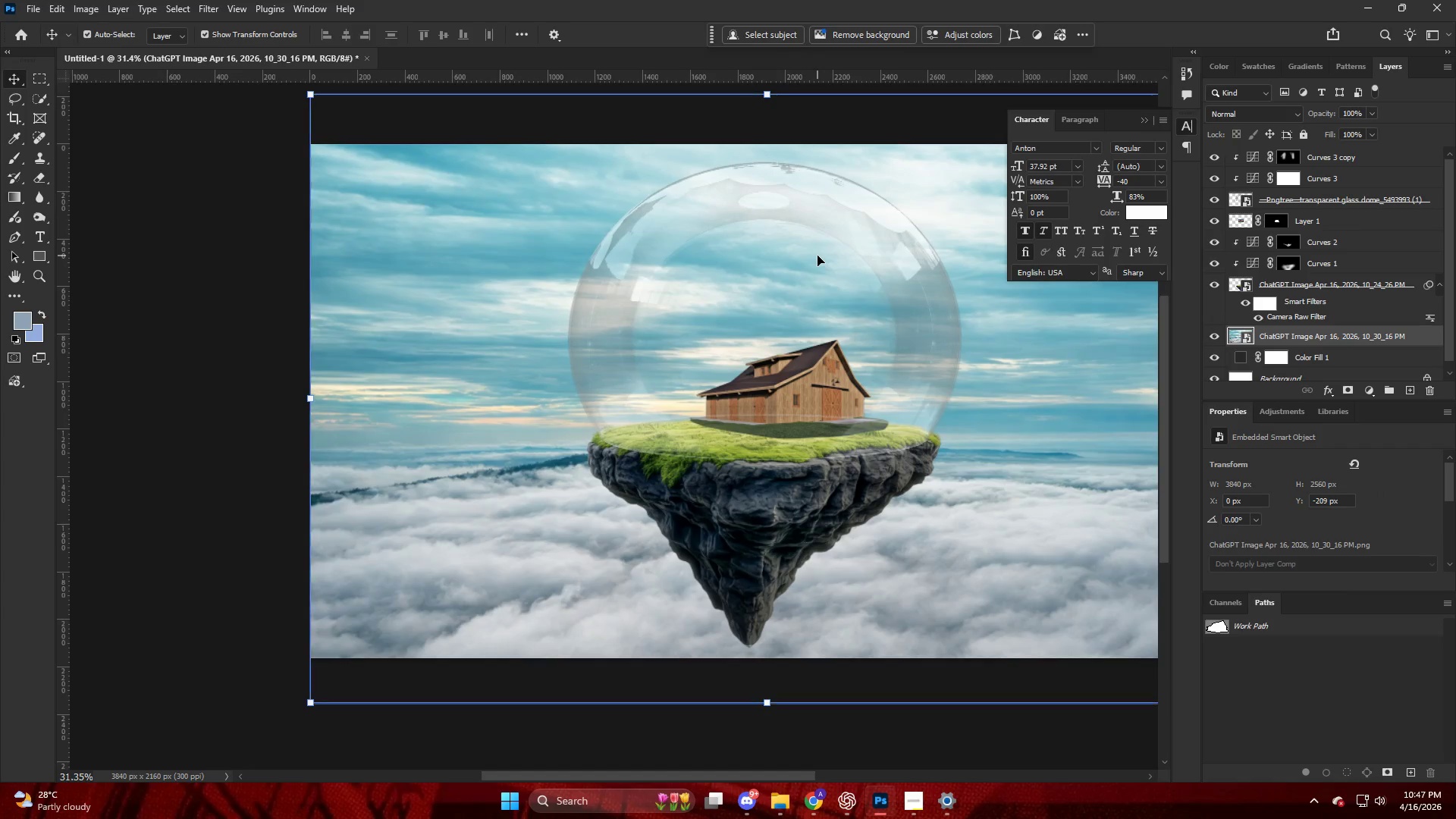 
key(Alt+AltLeft)
 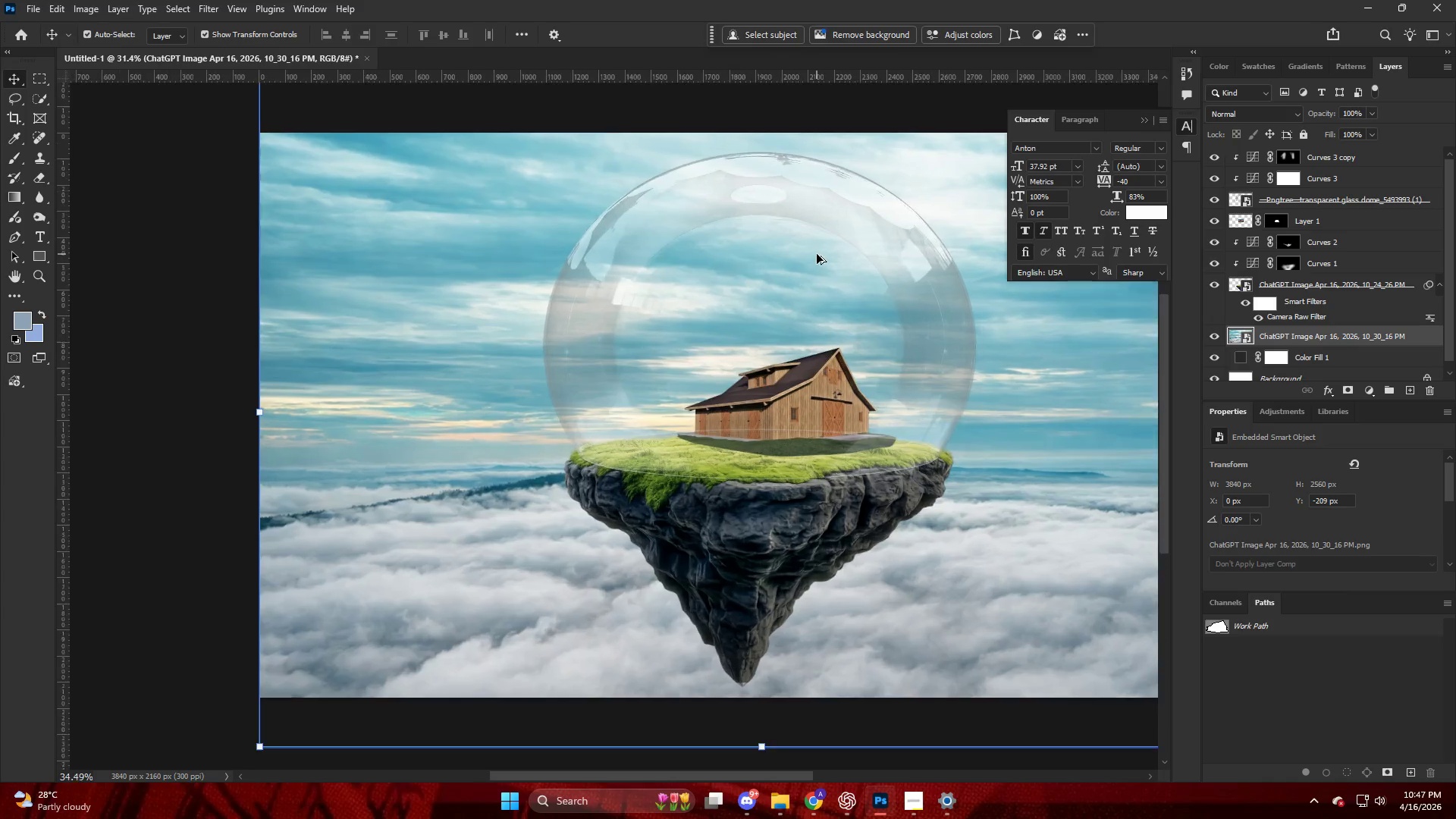 
scroll: coordinate [796, 243], scroll_direction: up, amount: 2.0
 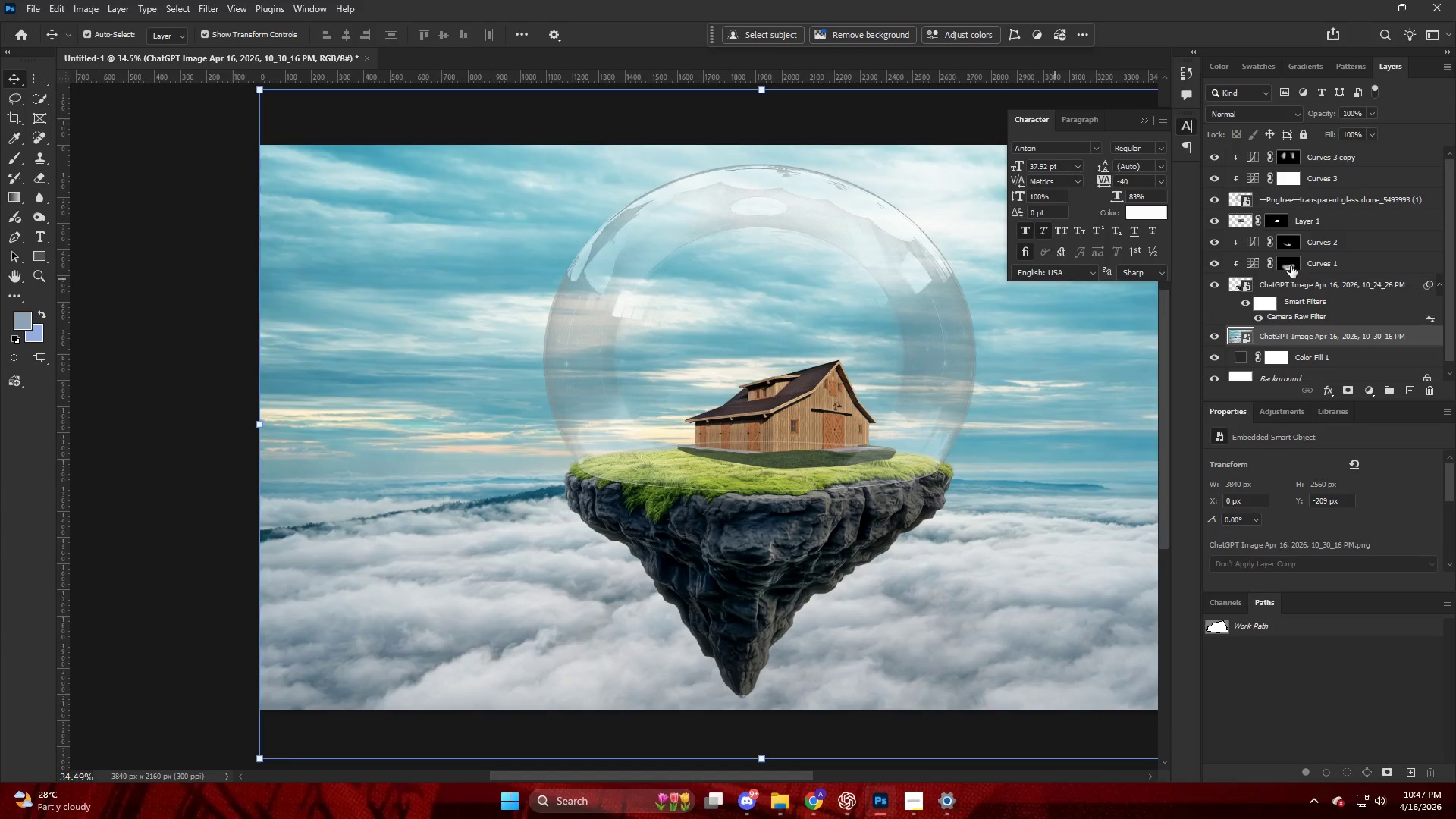 
left_click([1304, 207])
 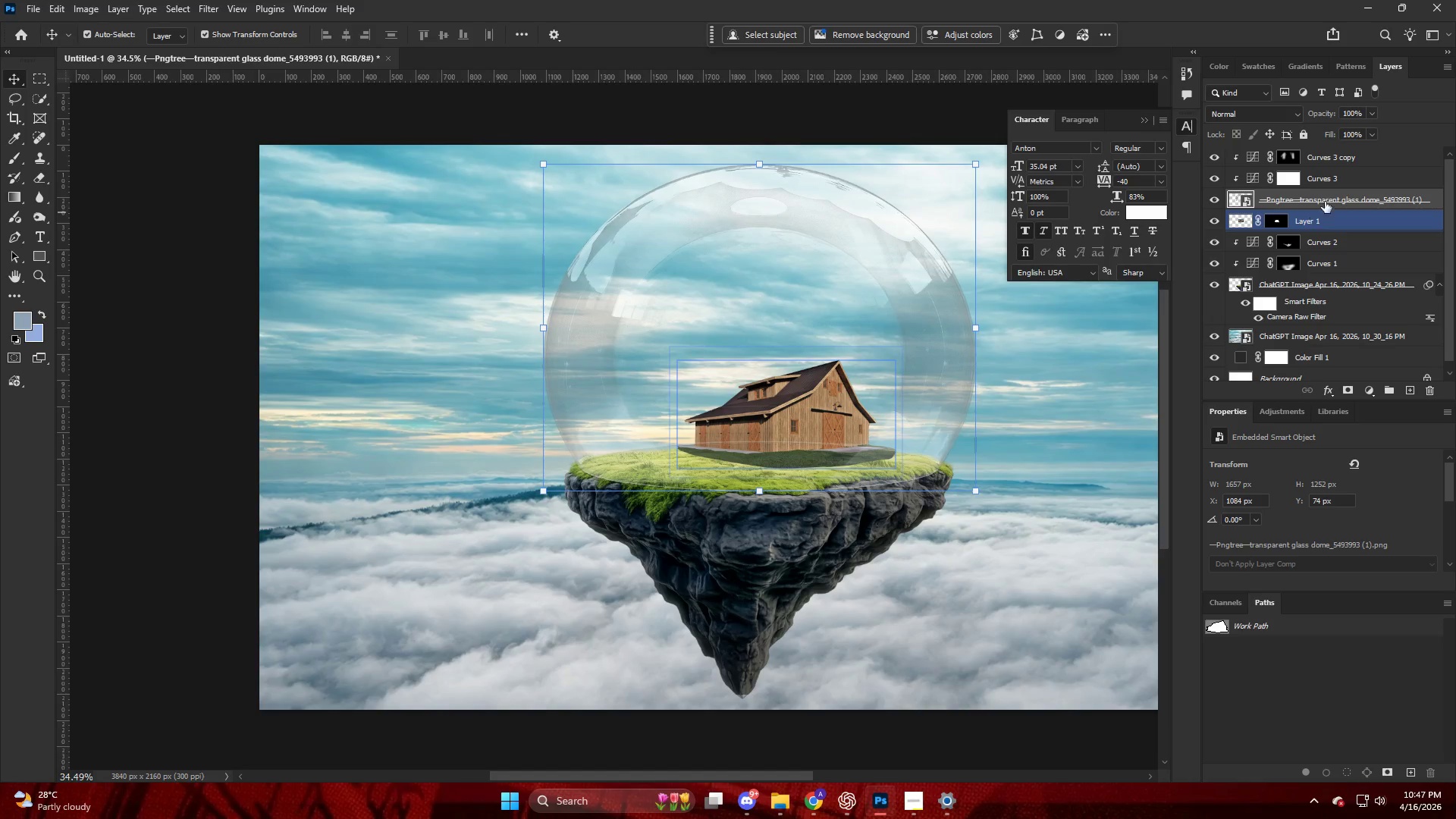 
hold_key(key=ShiftLeft, duration=0.45)
left_click([1341, 166])
 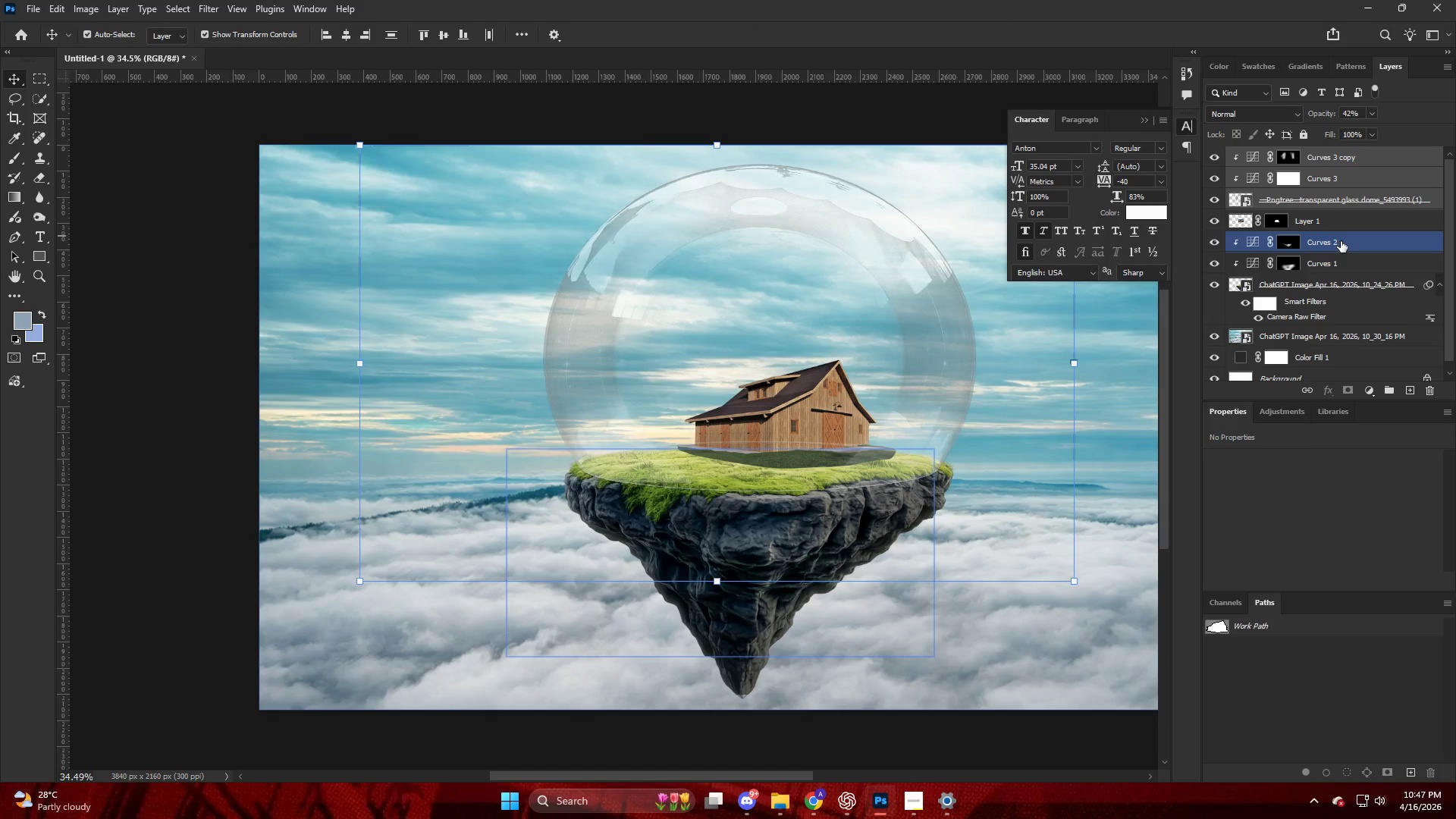 
hold_key(key=ControlLeft, duration=0.98)
left_click([1341, 241])
 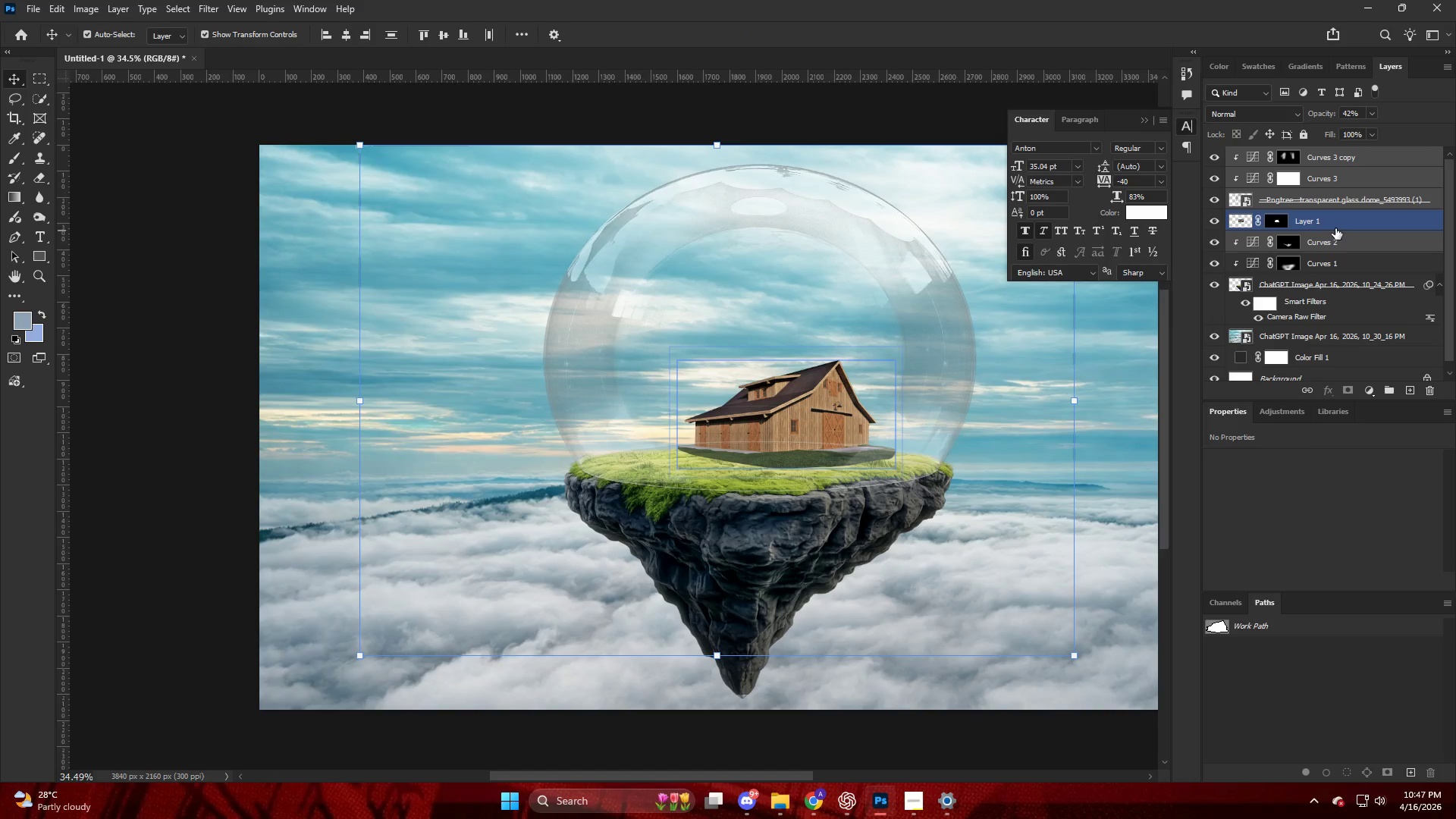 
left_click([1335, 228])
 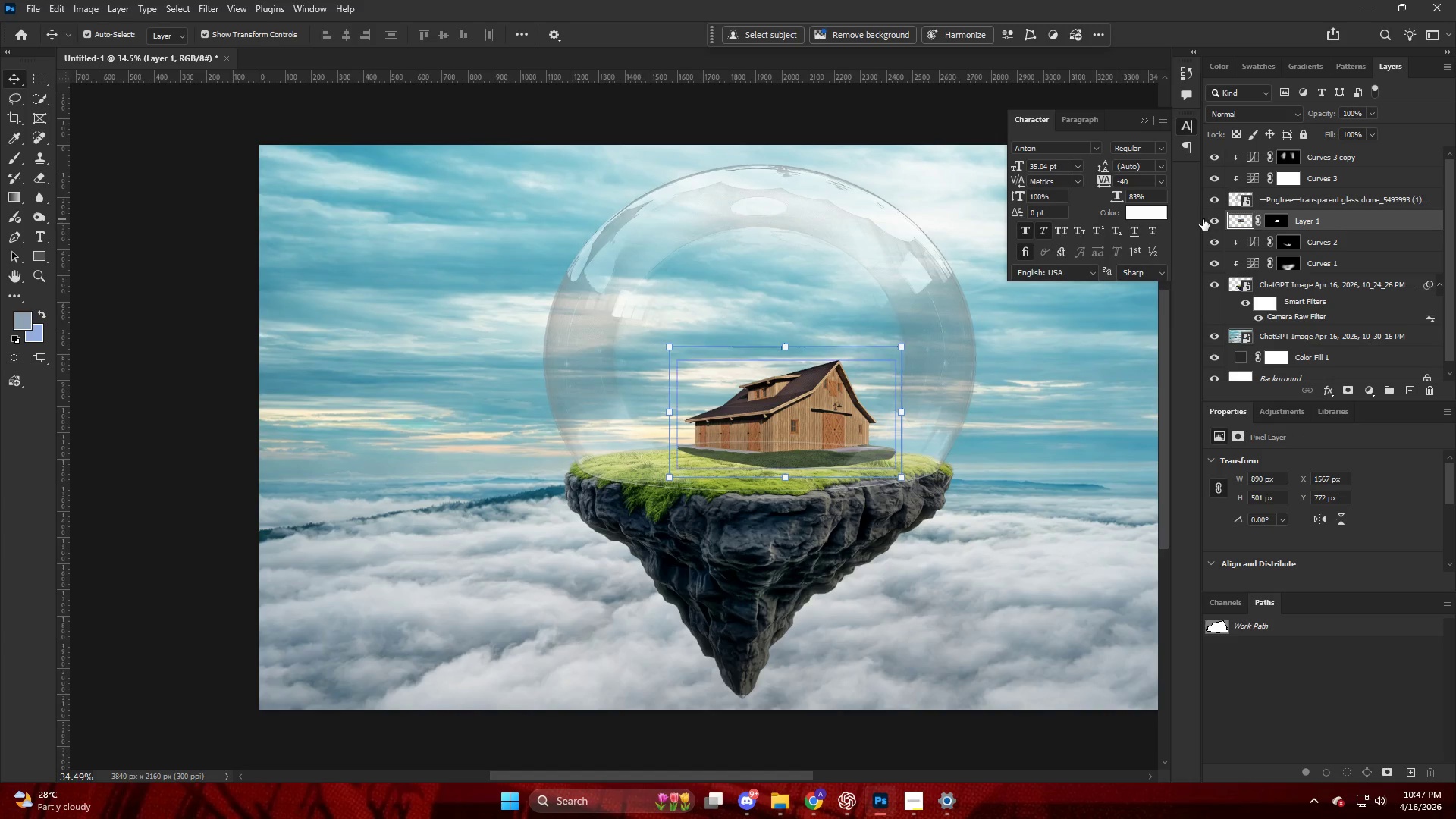 
left_click([1310, 204])
 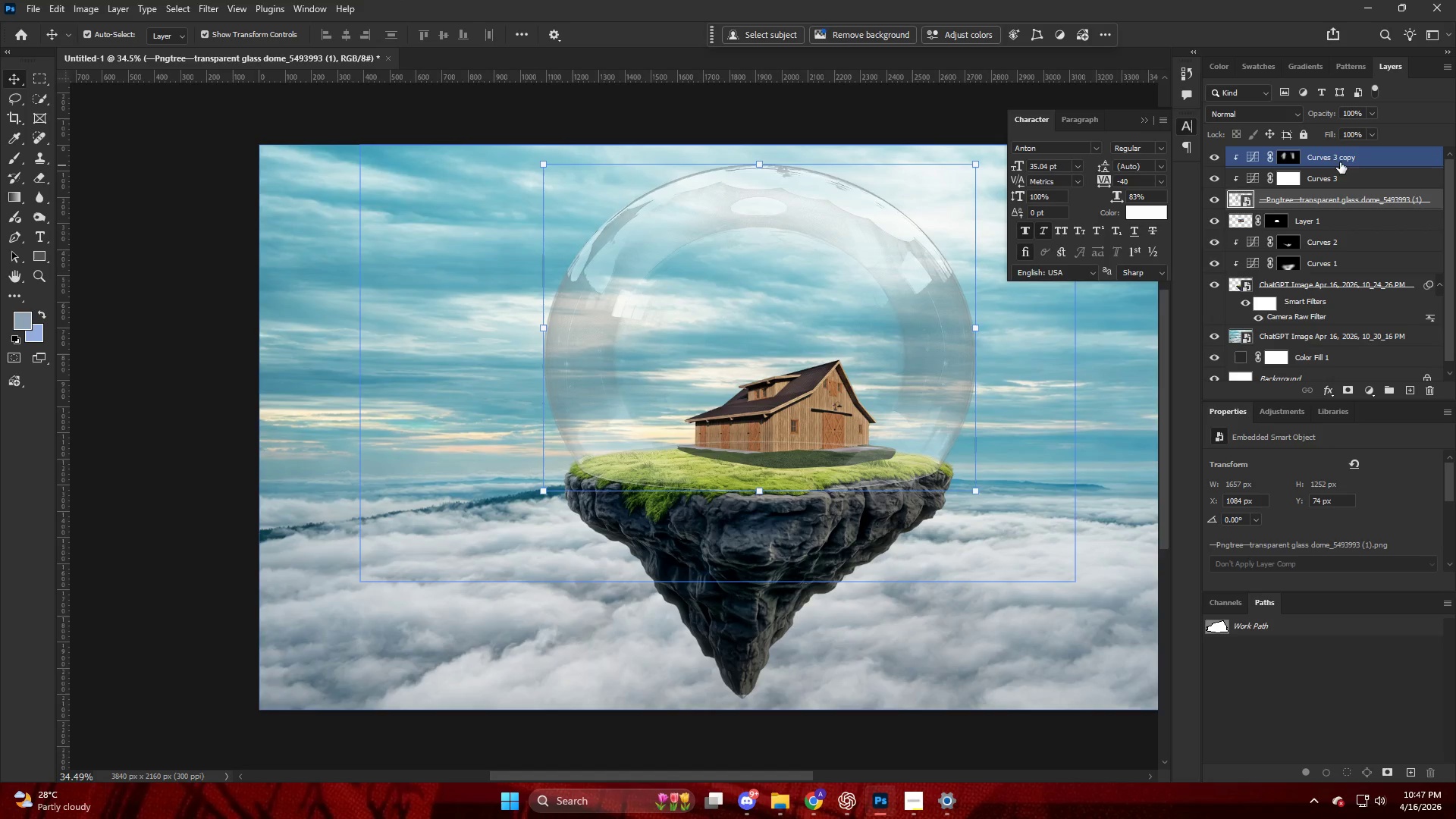 
hold_key(key=ShiftLeft, duration=0.44)
 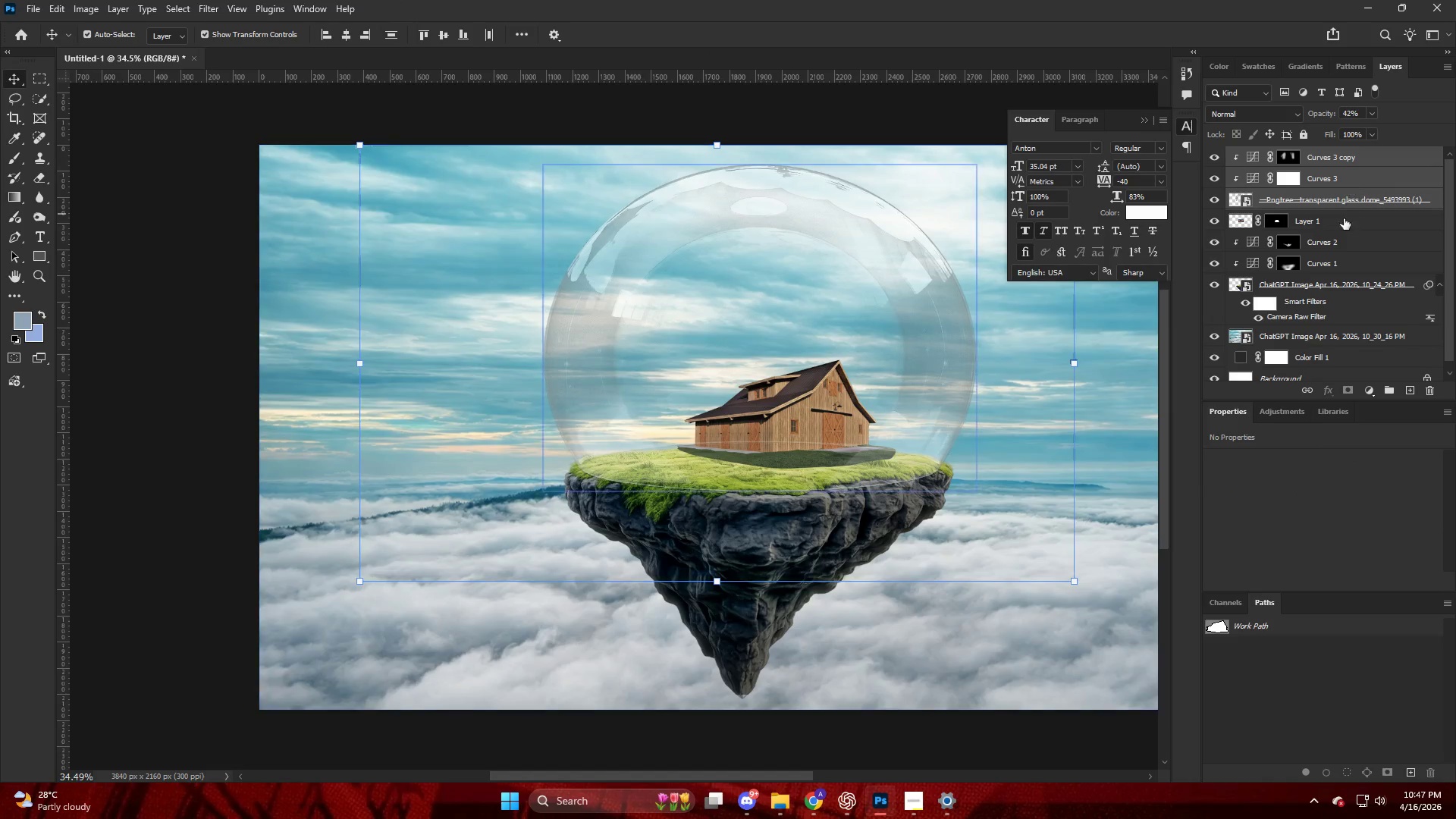 
hold_key(key=ControlLeft, duration=2.53)
double_click([1340, 256])
 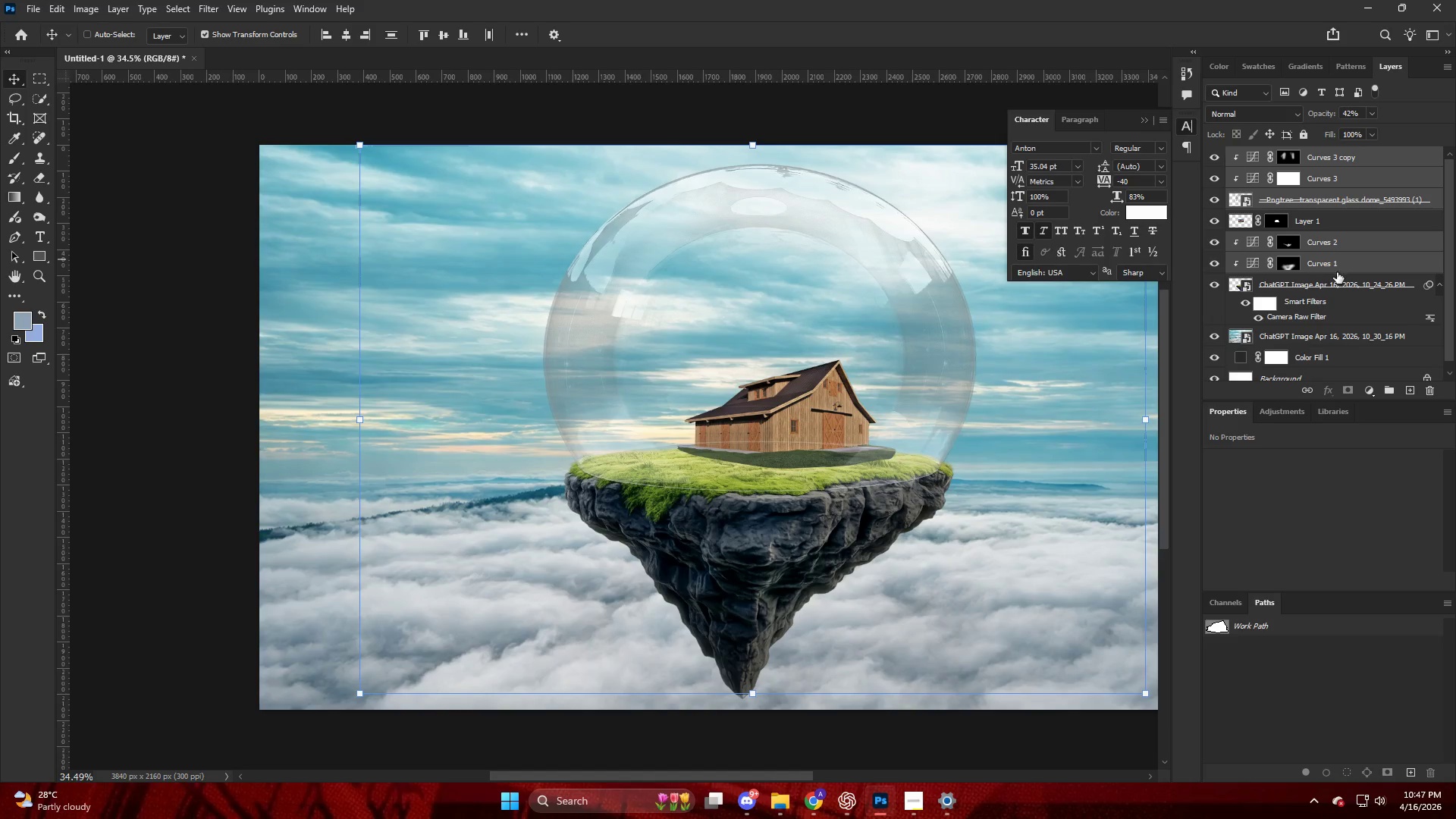 
triple_click([1333, 285])
 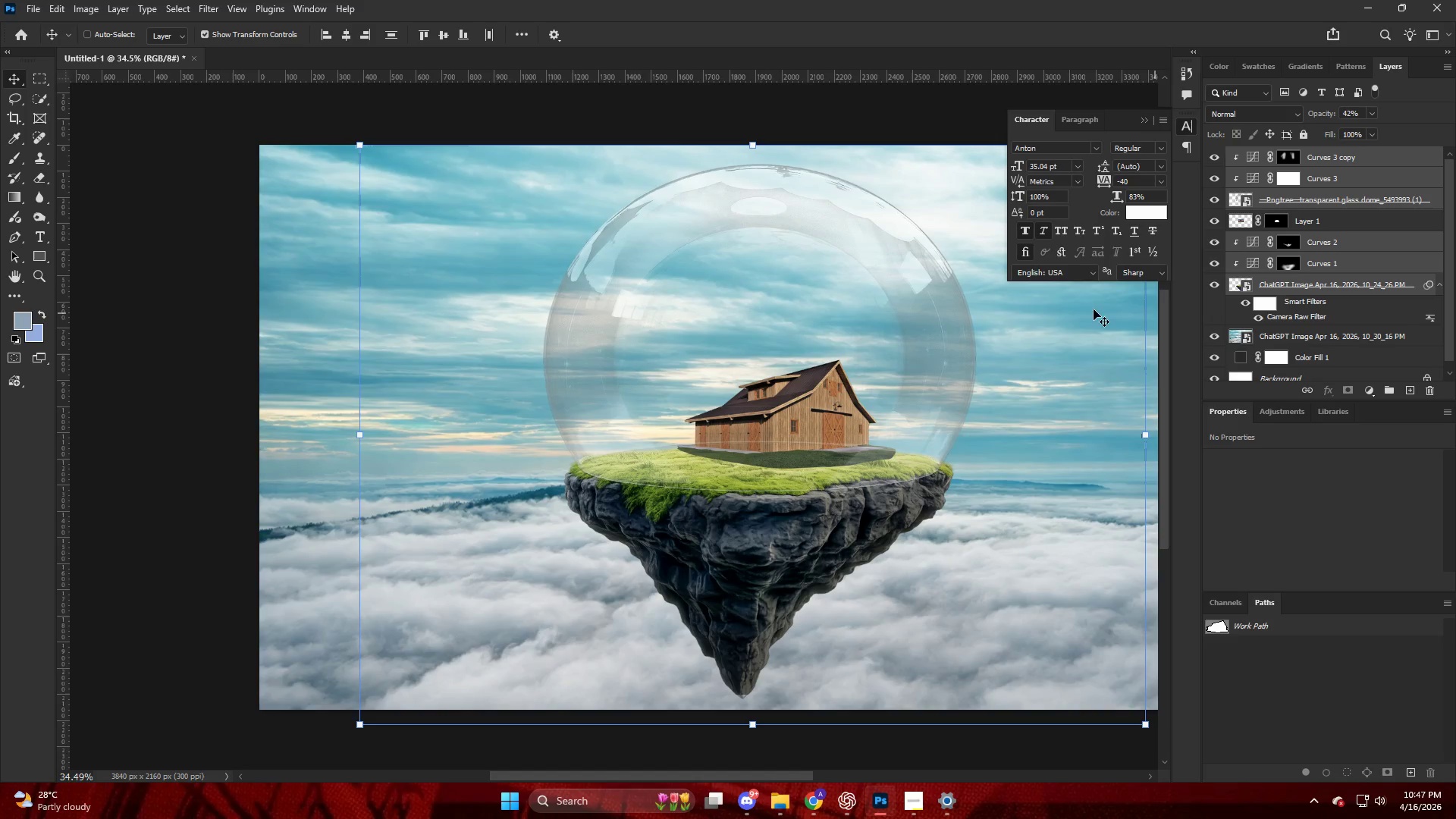 
hold_key(key=AltLeft, duration=2.28)
left_click_drag(start_coordinate=[745, 145], to_coordinate=[752, 181])
 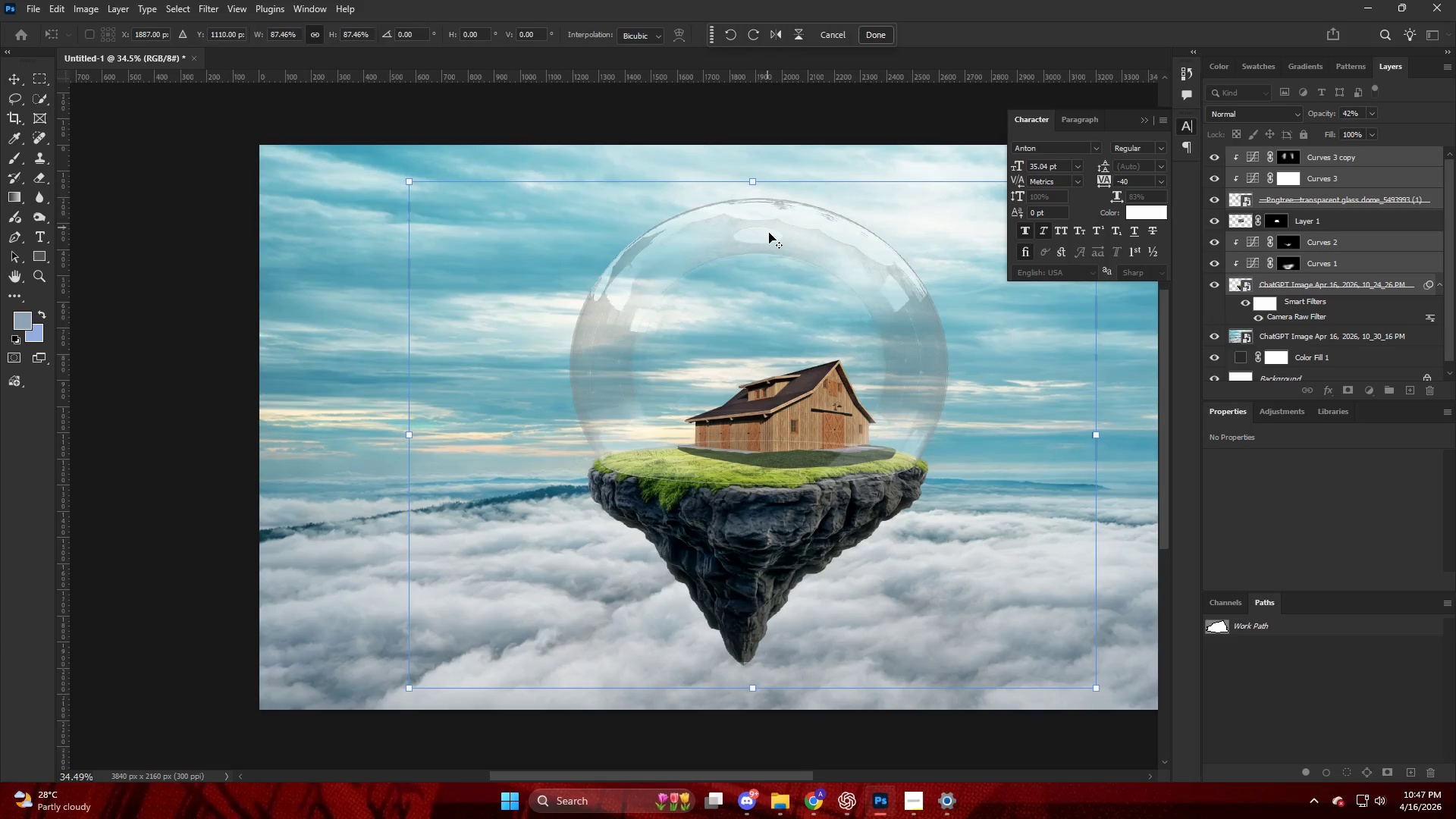 
hold_key(key=AltLeft, duration=0.34)
scroll: coordinate [770, 256], scroll_direction: down, amount: 6.0
 